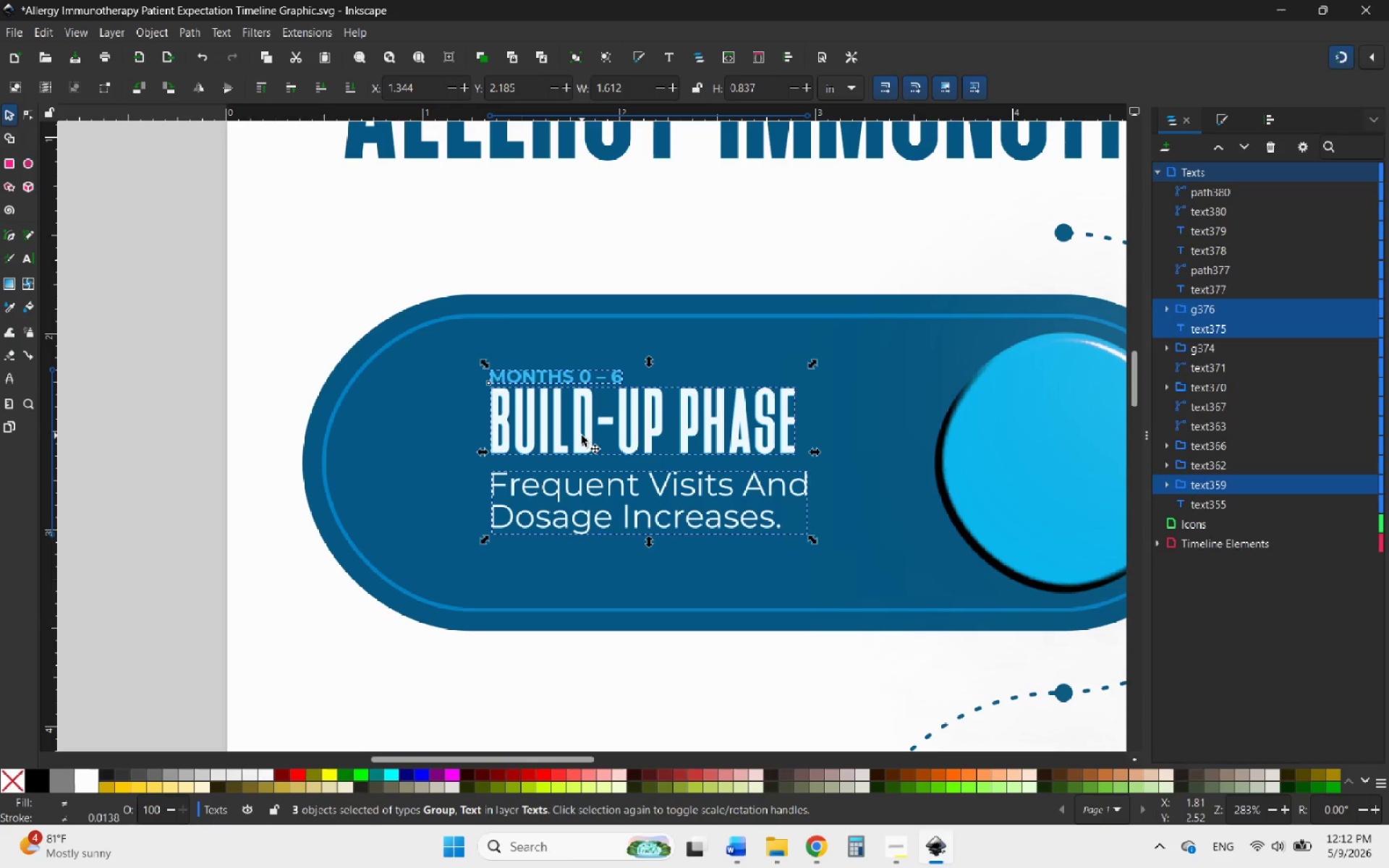 
right_click([582, 435])
 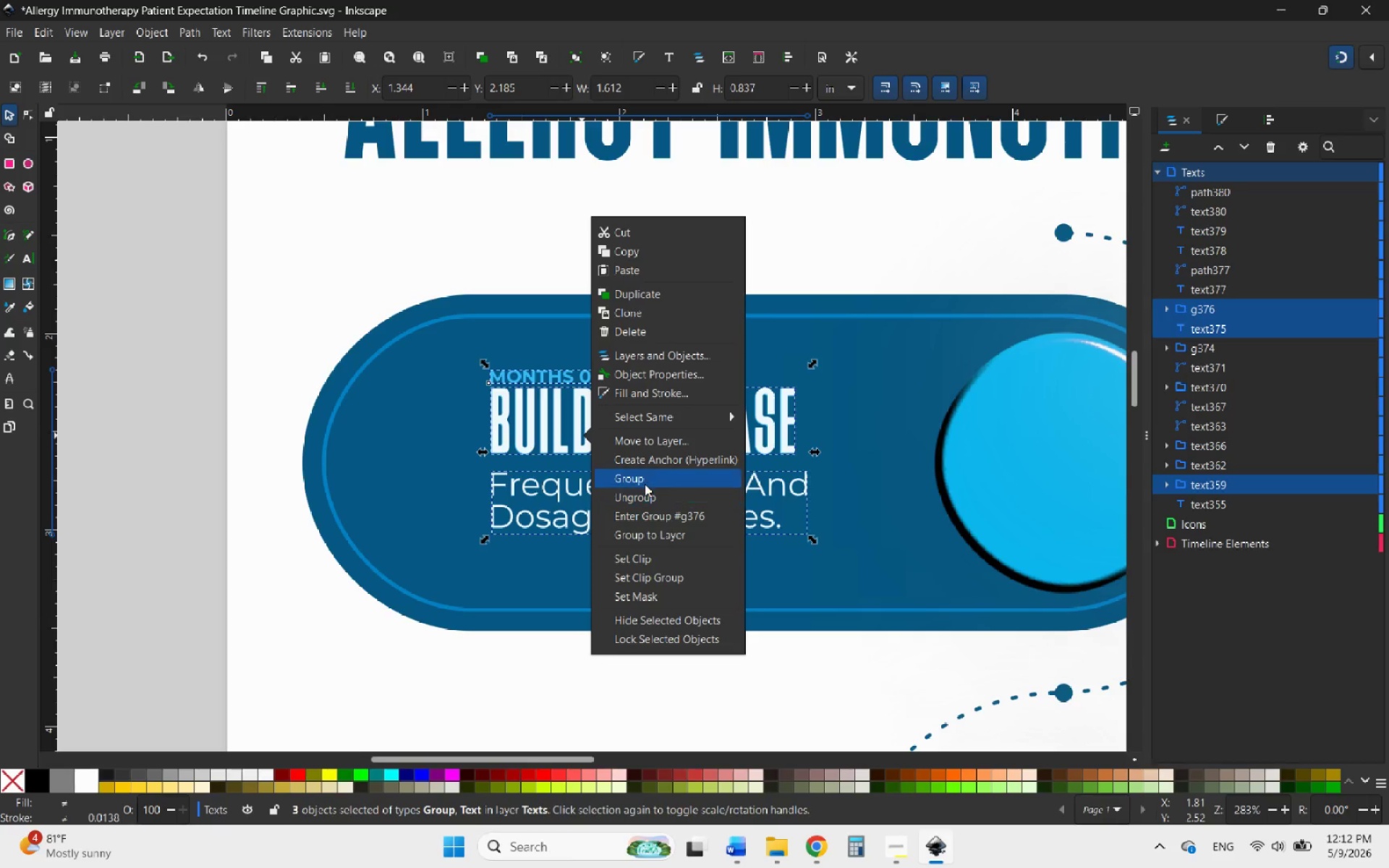 
left_click([638, 483])
 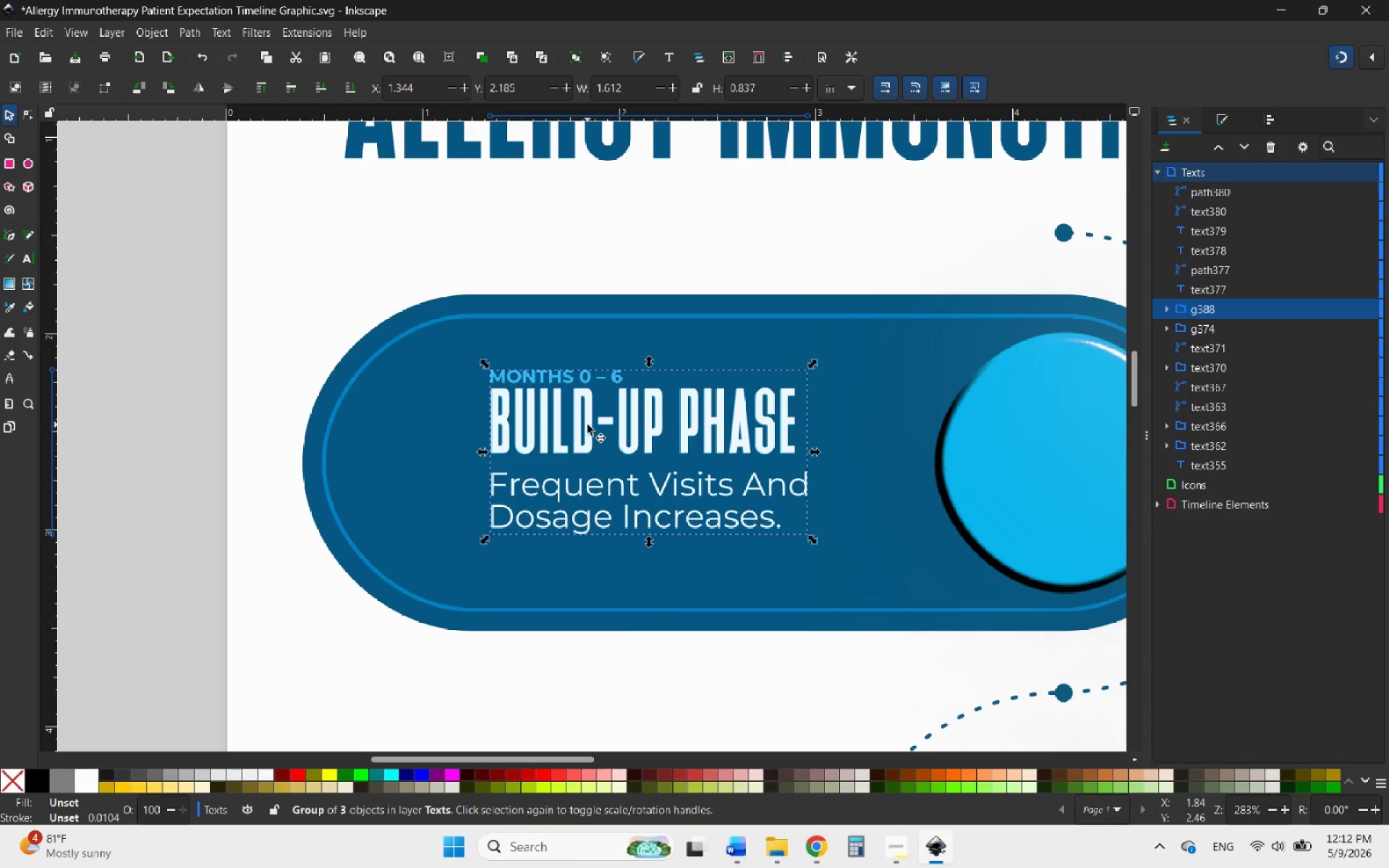 
left_click_drag(start_coordinate=[587, 425], to_coordinate=[587, 443])
 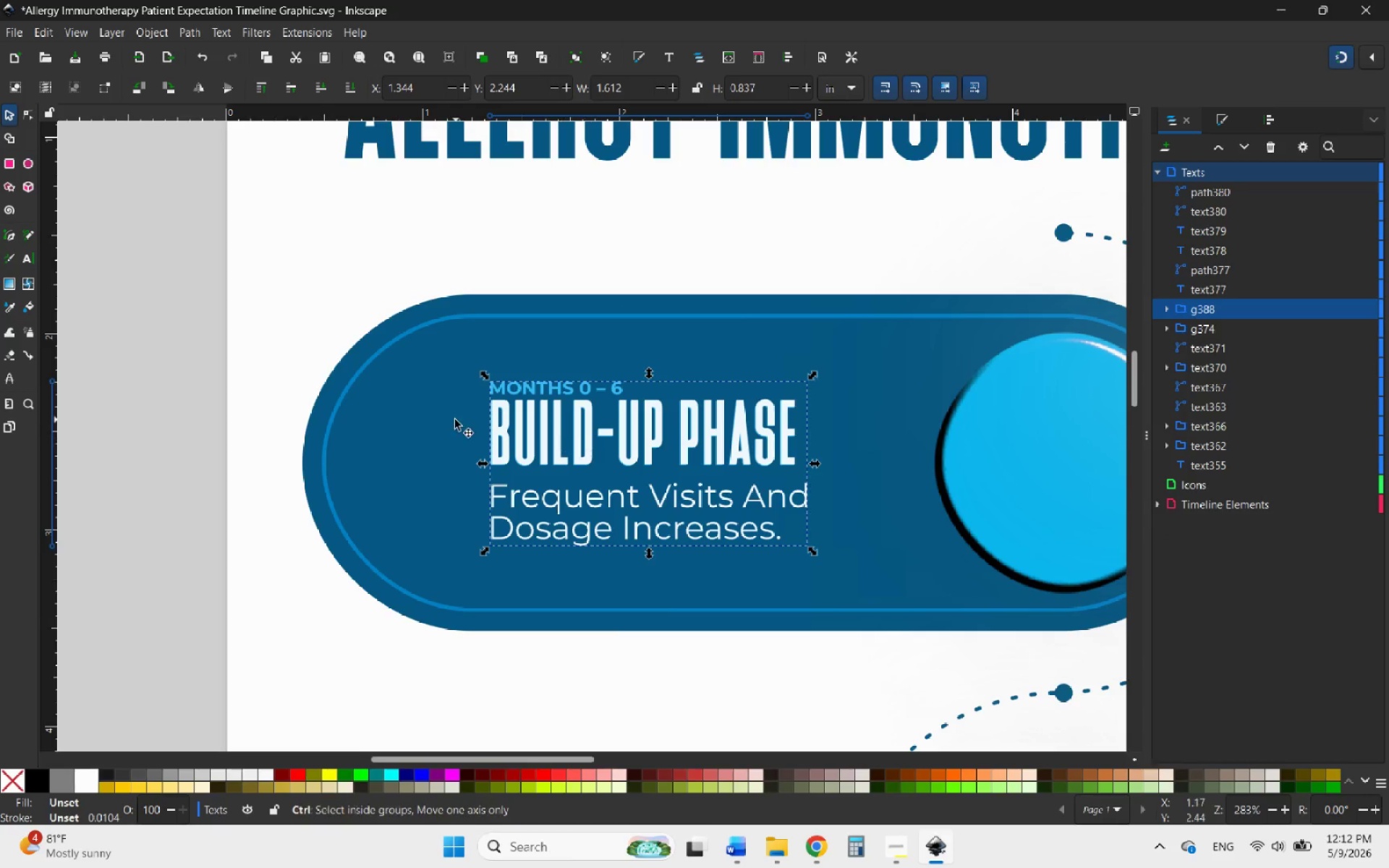 
hold_key(key=ControlLeft, duration=1.28)
scroll: coordinate [386, 424], scroll_direction: down, amount: 4.0
 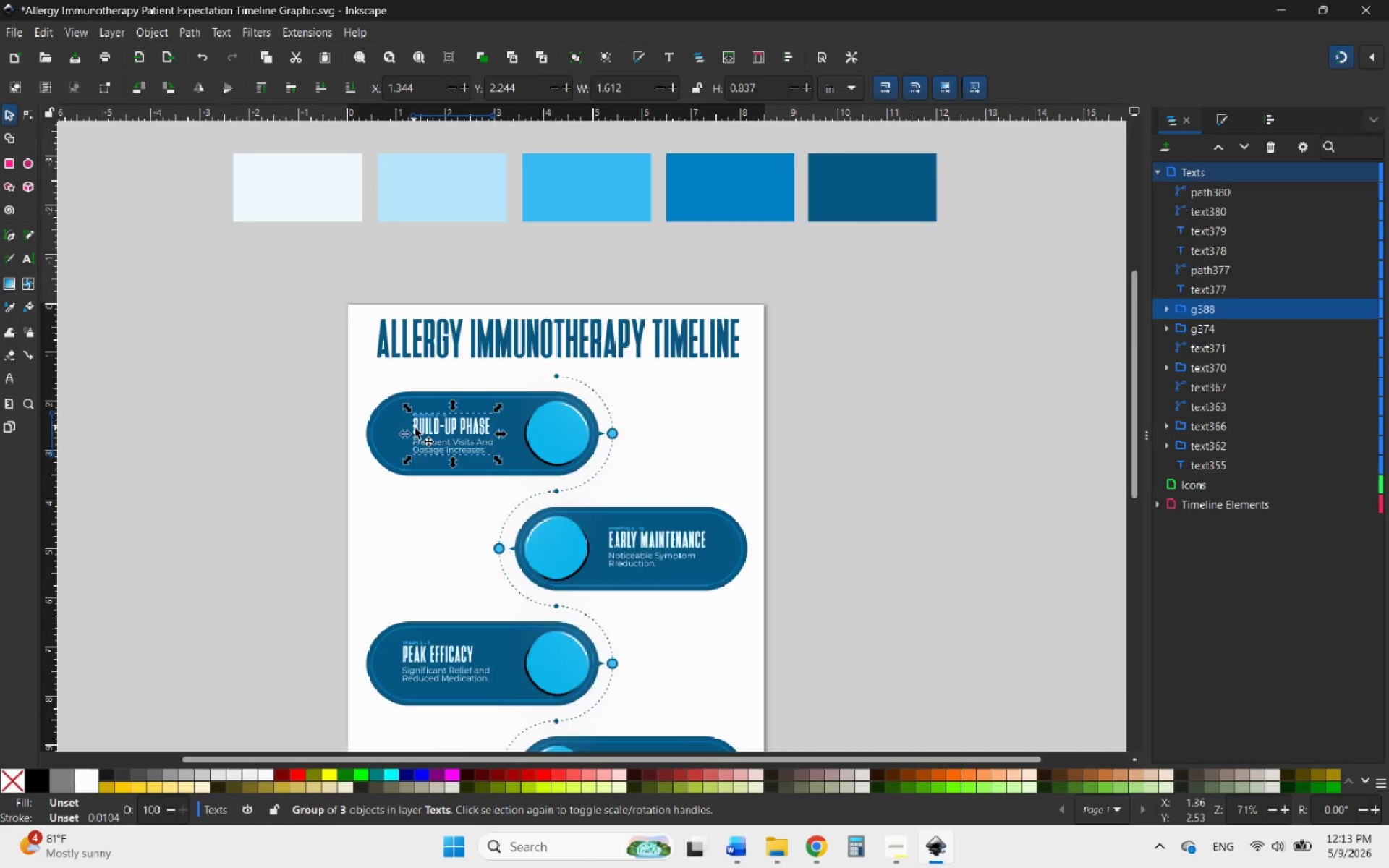 
scroll: coordinate [435, 428], scroll_direction: up, amount: 5.0
 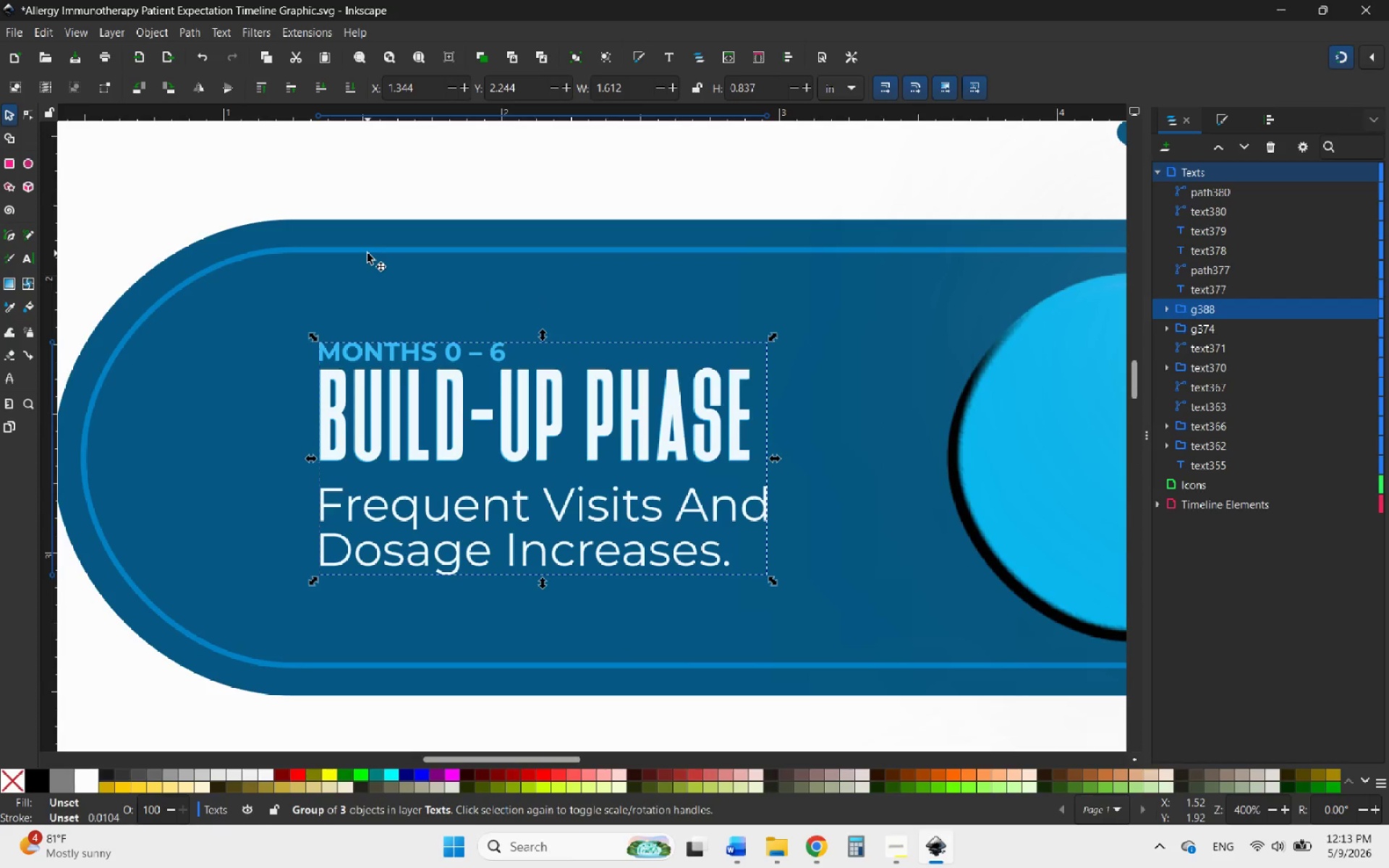 
left_click([368, 253])
 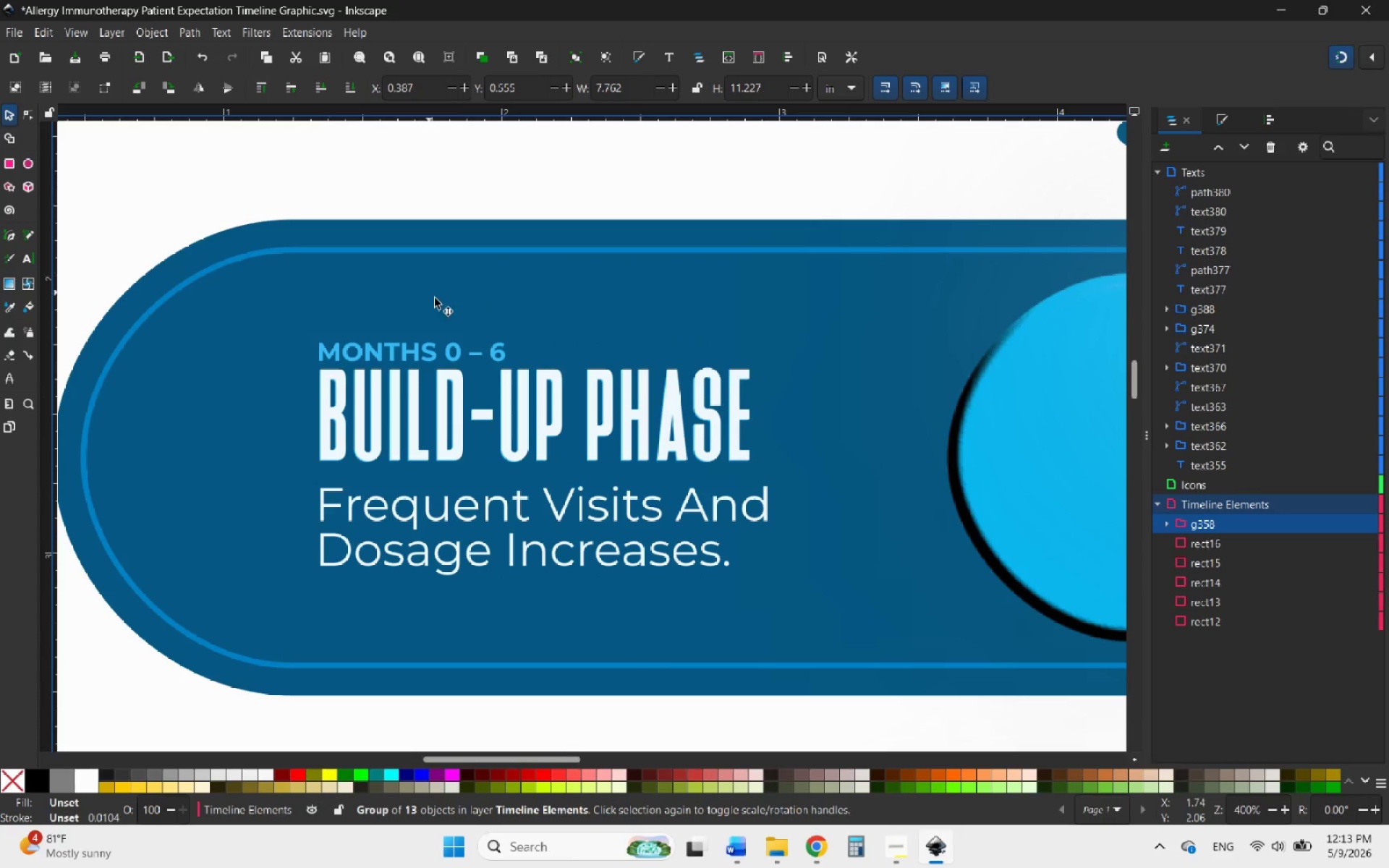 
hold_key(key=ControlLeft, duration=1.55)
scroll: coordinate [491, 391], scroll_direction: down, amount: 4.0
 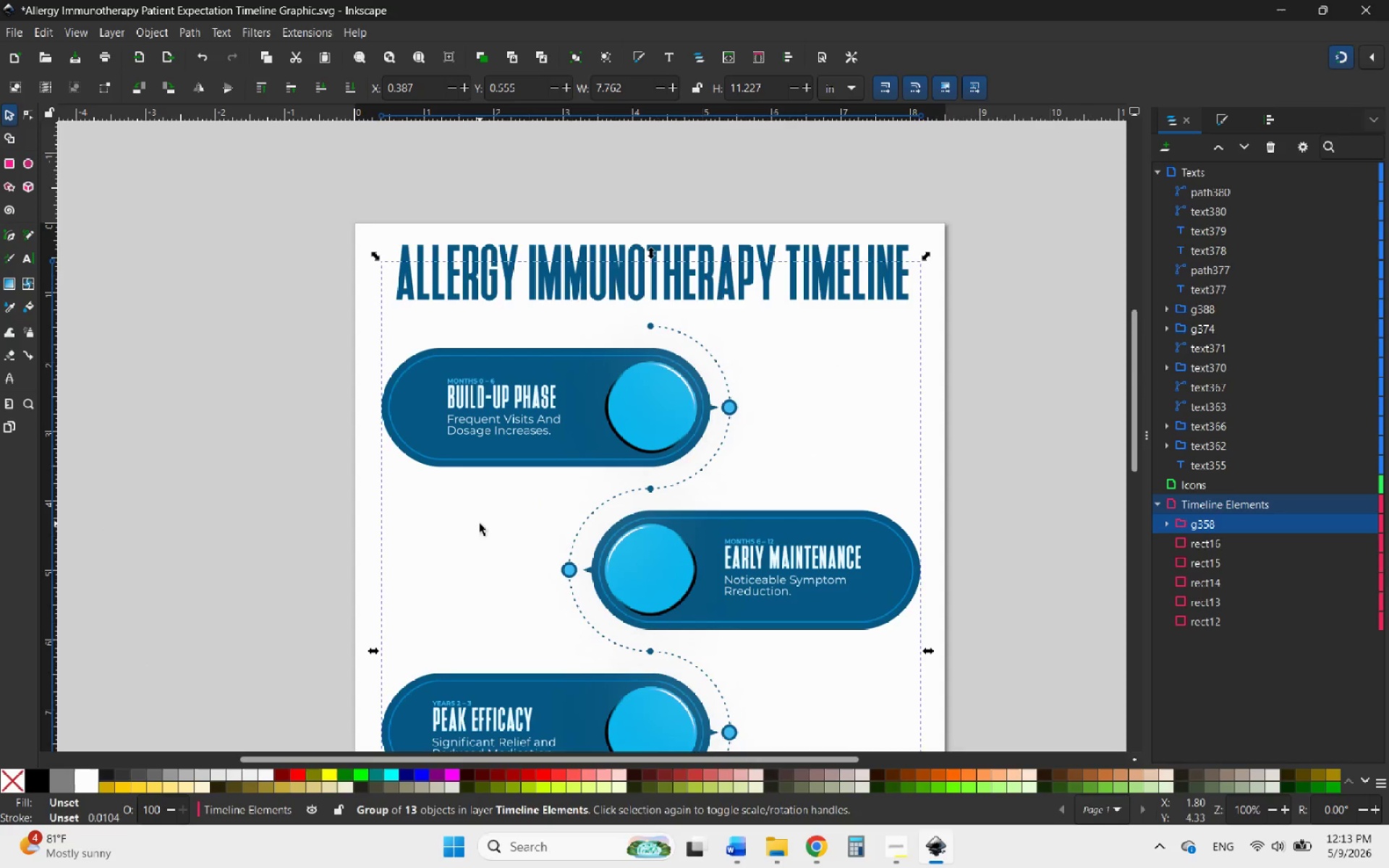 
key(Control+ControlLeft)
 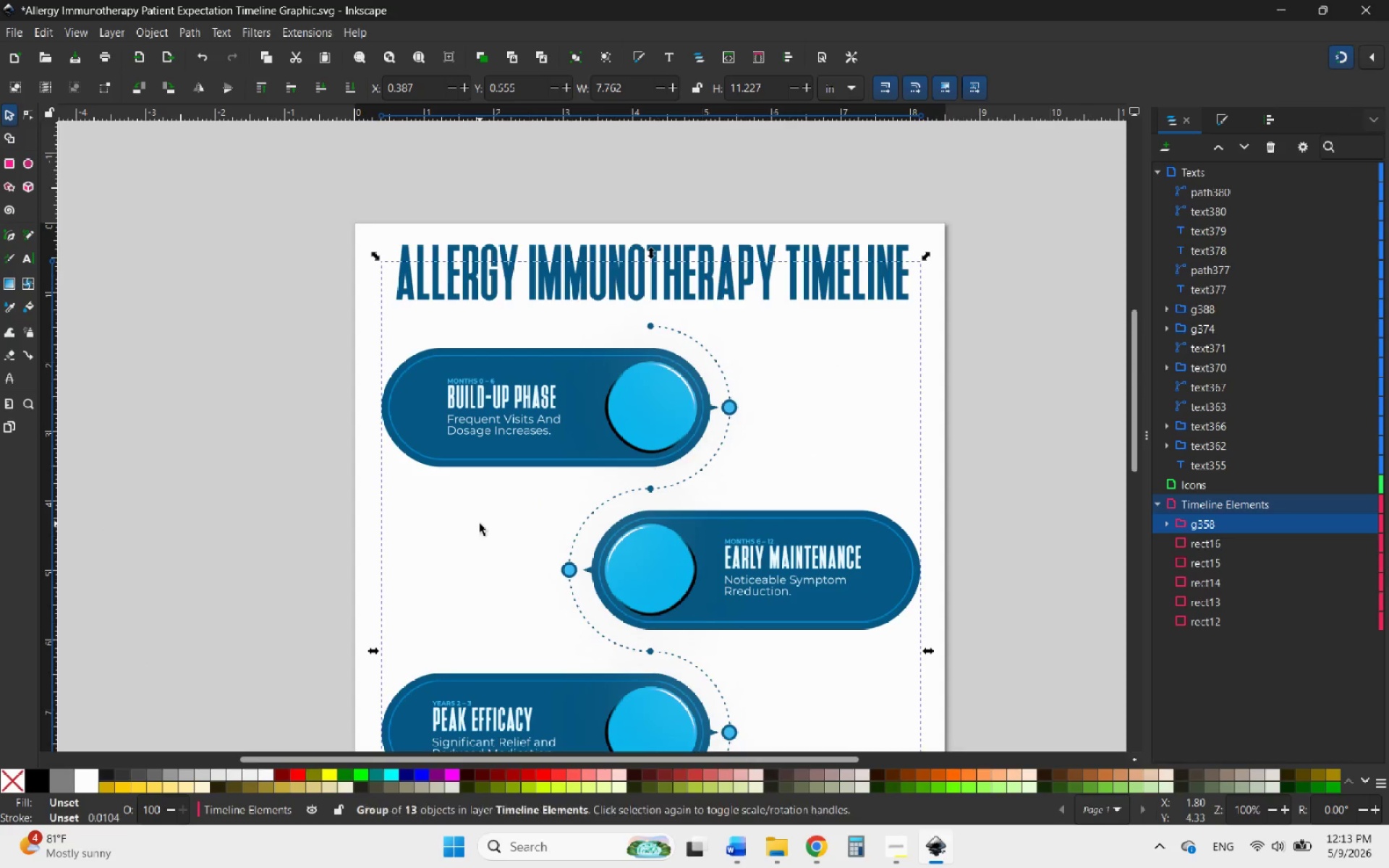 
left_click([480, 524])
 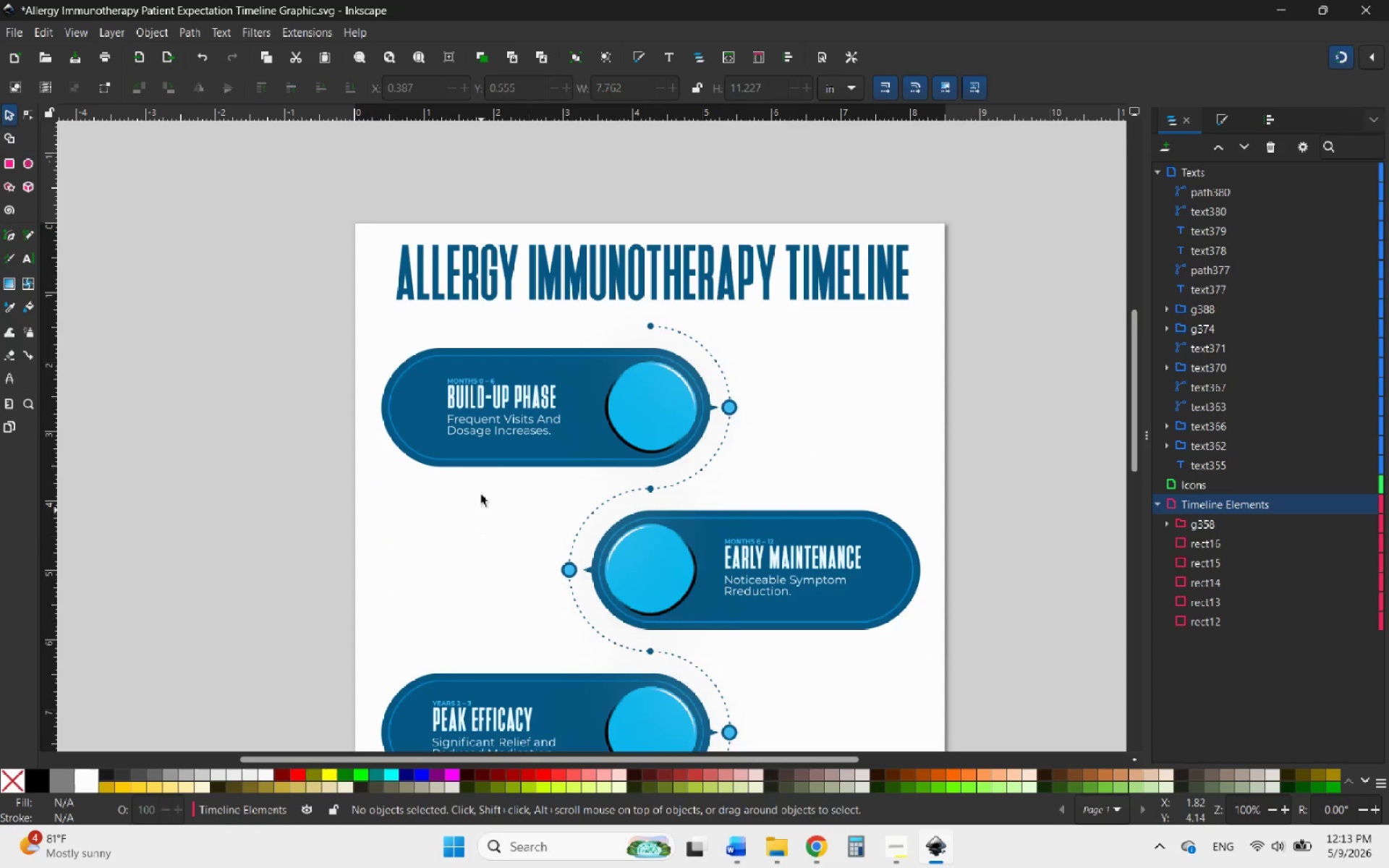 
hold_key(key=ControlLeft, duration=0.64)
scroll: coordinate [481, 395], scroll_direction: up, amount: 5.0
 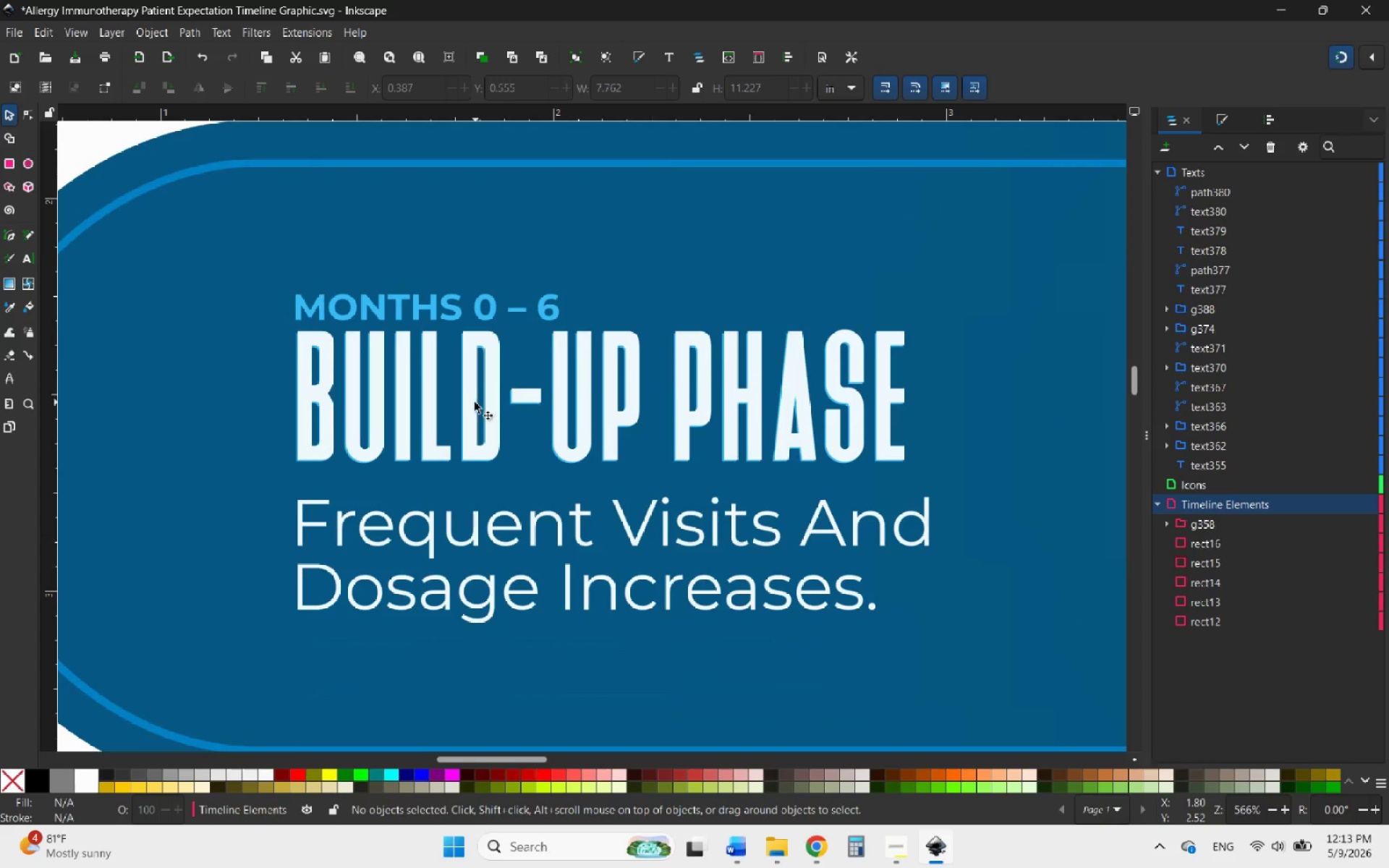 
left_click_drag(start_coordinate=[470, 403], to_coordinate=[470, 397])
 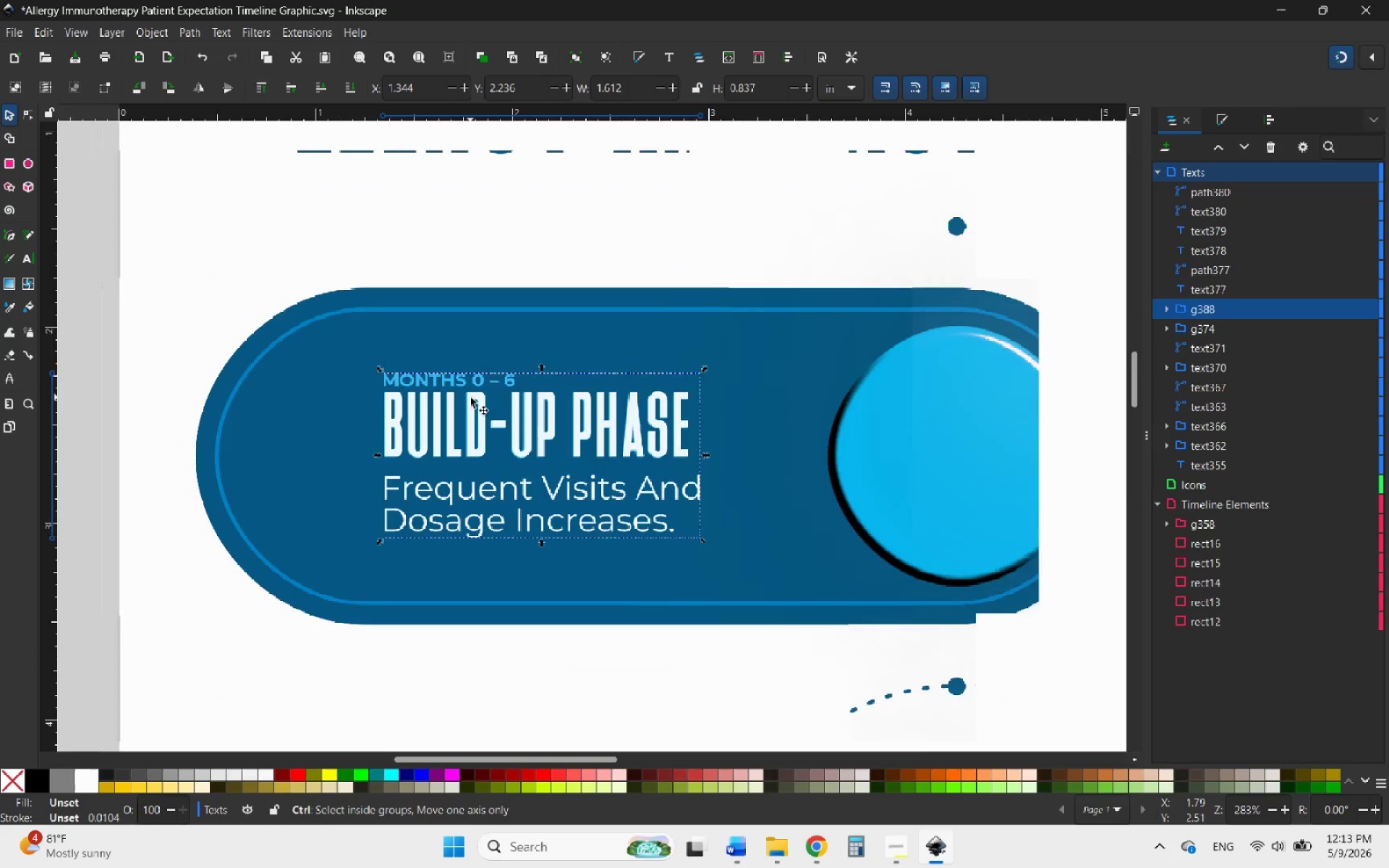 
hold_key(key=ControlLeft, duration=3.38)
 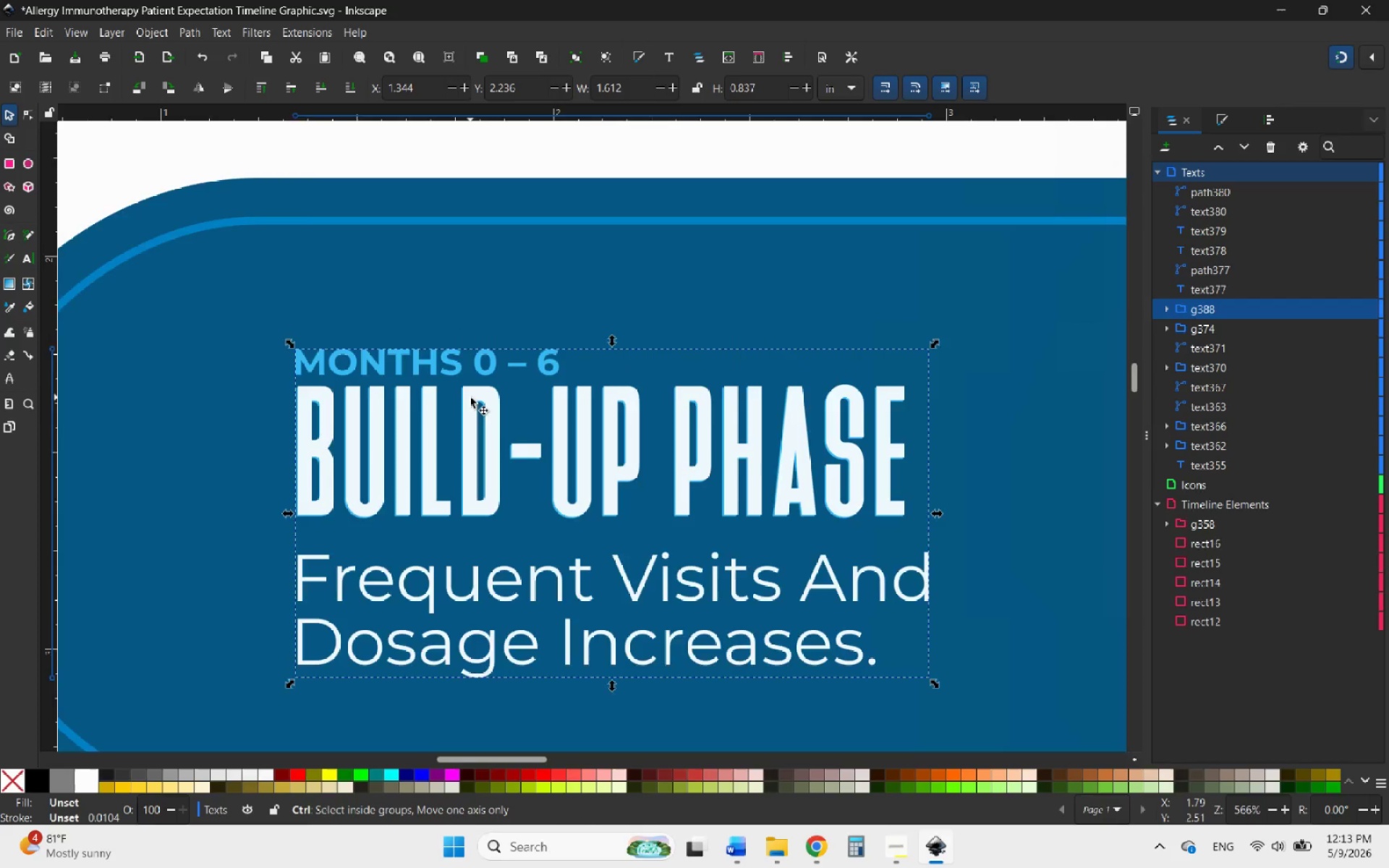 
hold_key(key=ControlLeft, duration=0.94)
scroll: coordinate [470, 397], scroll_direction: down, amount: 1.0
 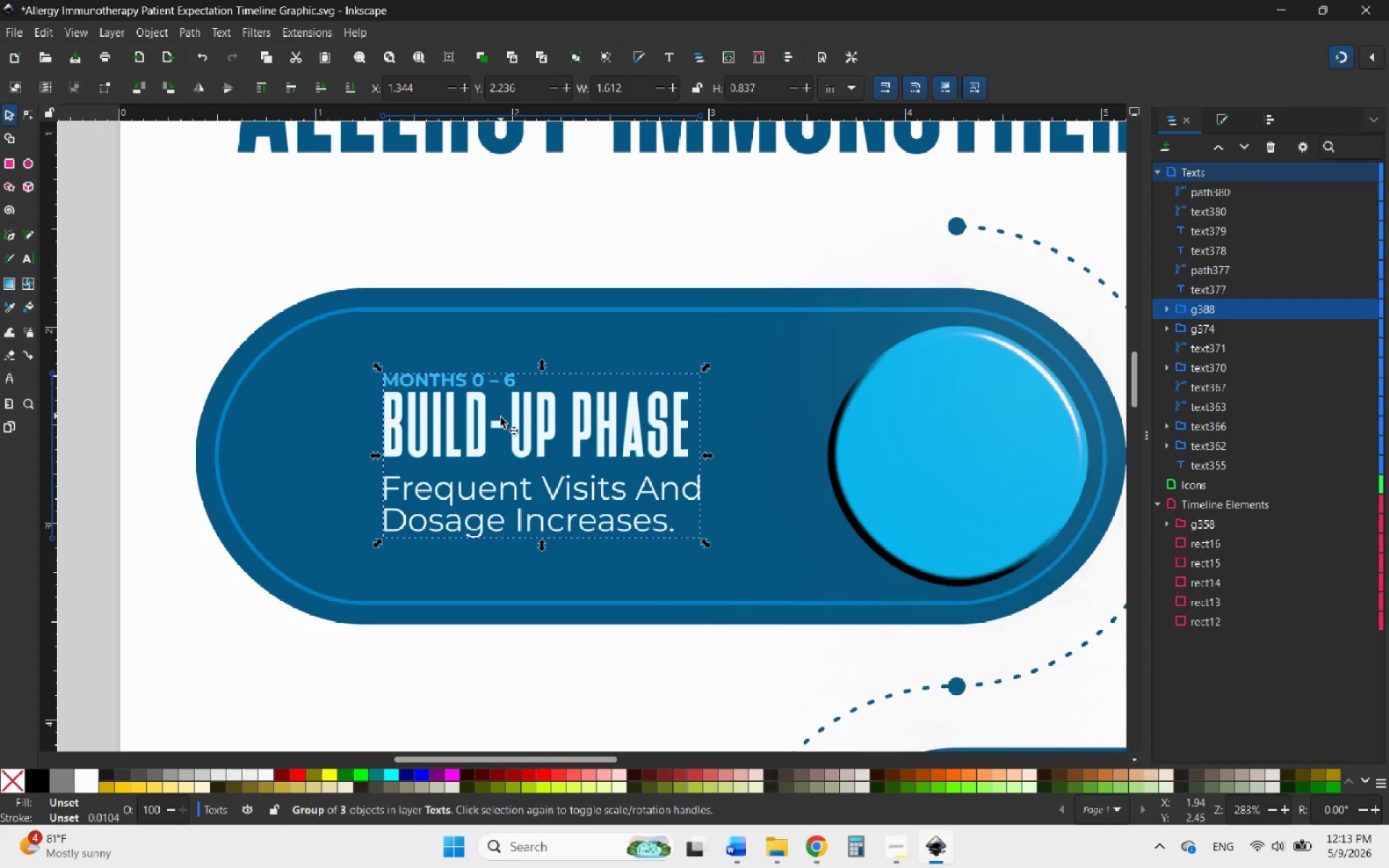 
hold_key(key=ControlLeft, duration=0.56)
scroll: coordinate [504, 441], scroll_direction: up, amount: 2.0
 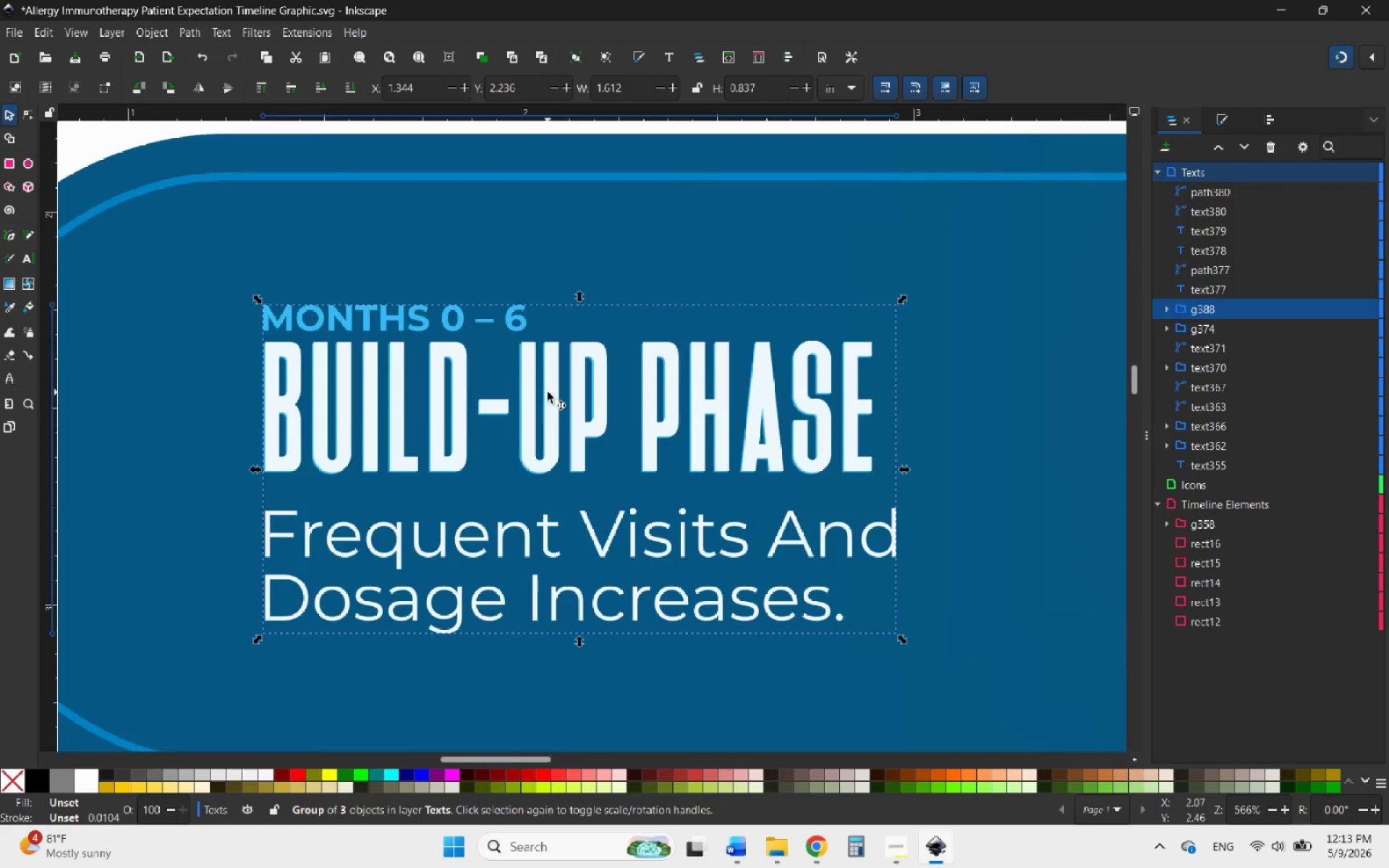 
left_click_drag(start_coordinate=[548, 392], to_coordinate=[548, 398])
 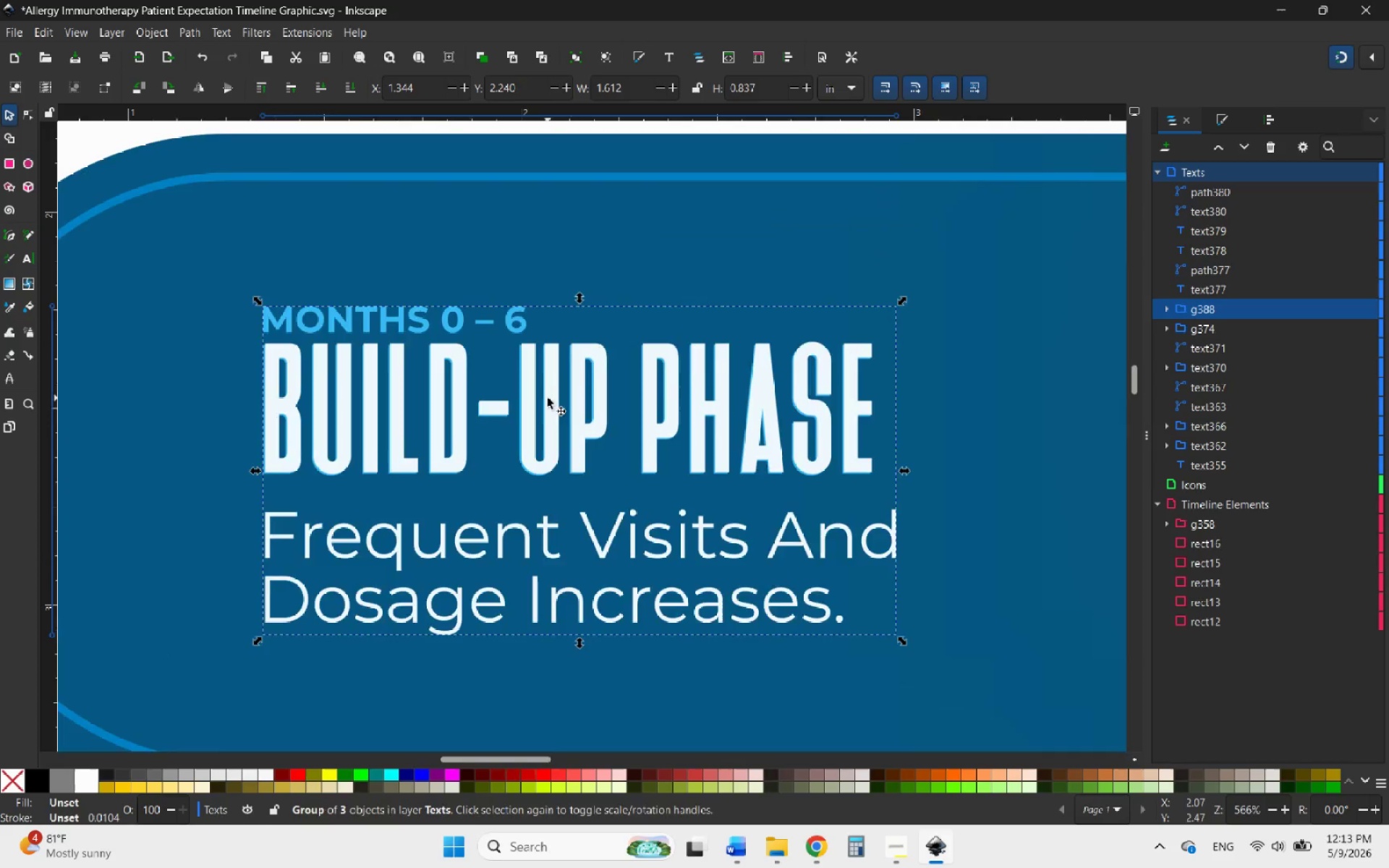 
hold_key(key=ControlLeft, duration=1.19)
scroll: coordinate [504, 431], scroll_direction: down, amount: 4.0
 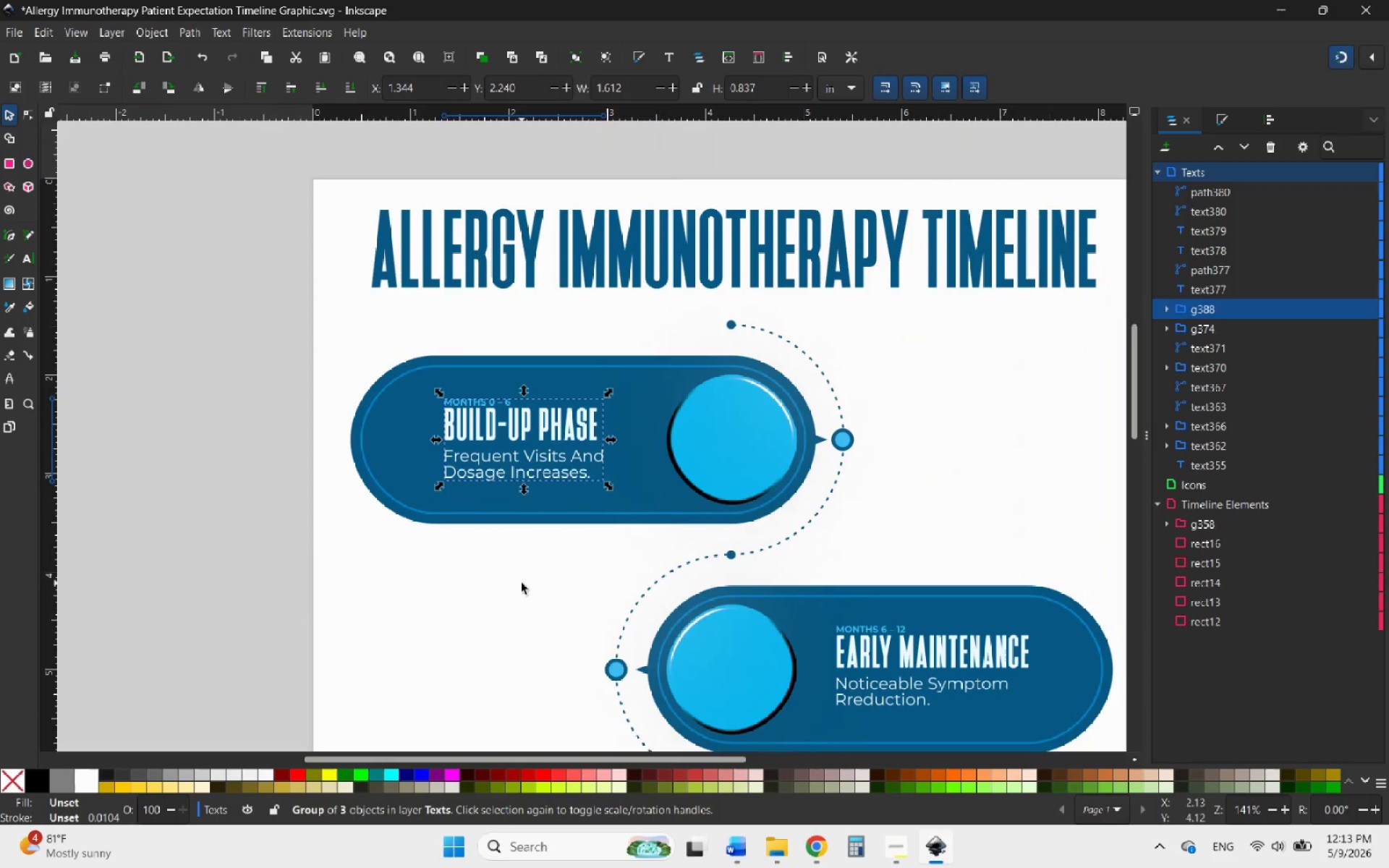 
left_click([522, 583])
 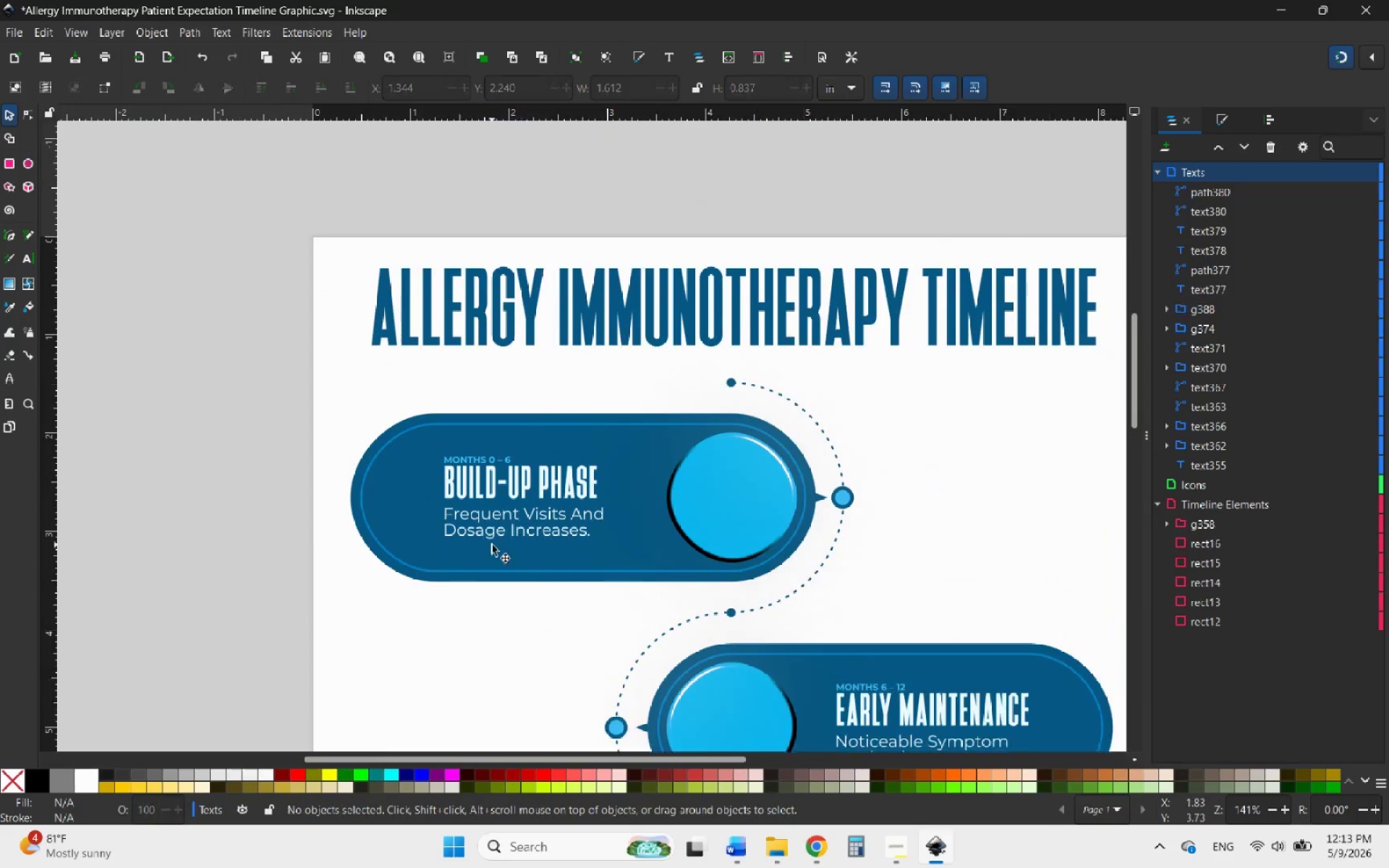 
scroll: coordinate [492, 545], scroll_direction: down, amount: 3.0
 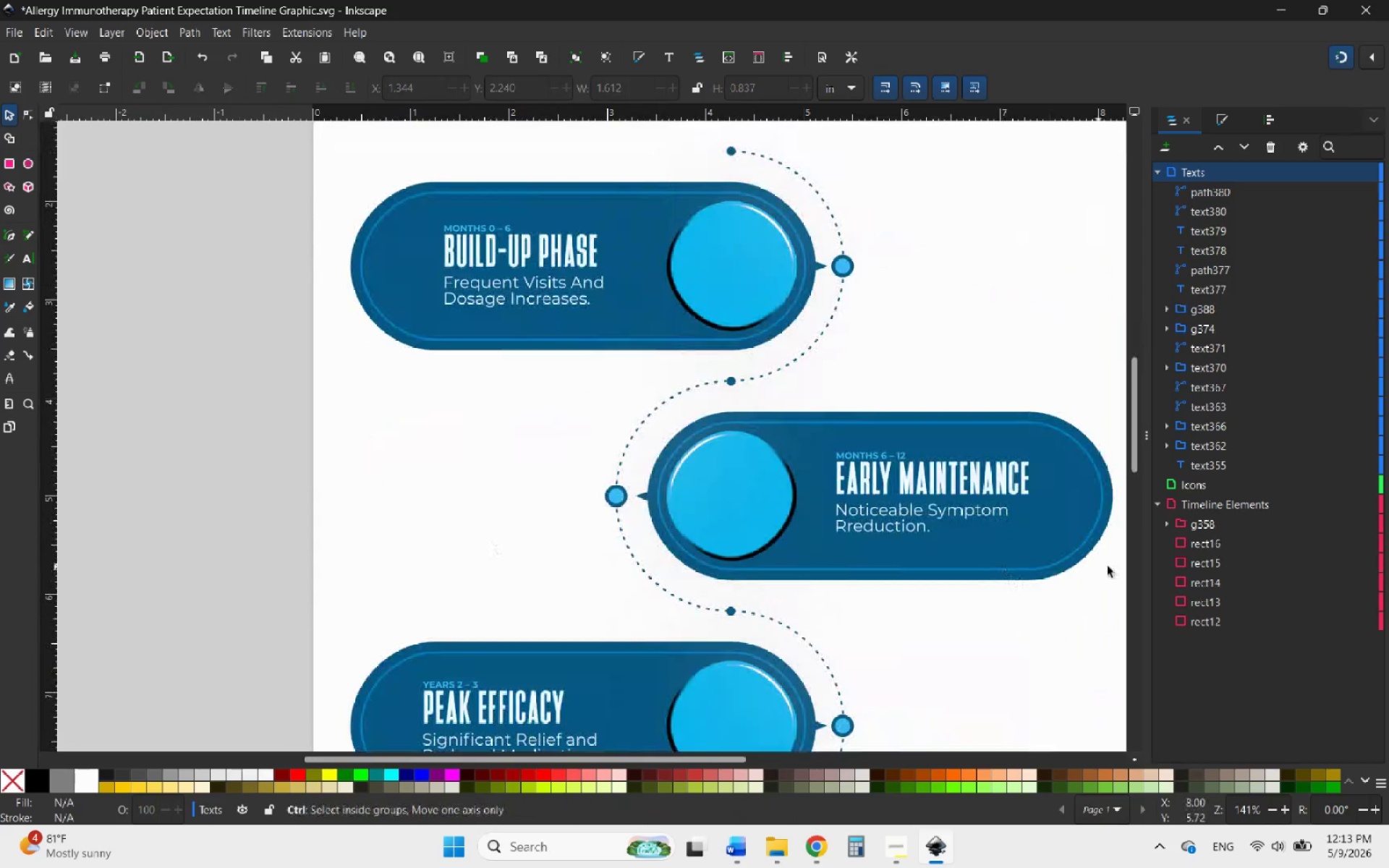 
hold_key(key=ControlLeft, duration=1.03)
scroll: coordinate [982, 511], scroll_direction: up, amount: 1.0
 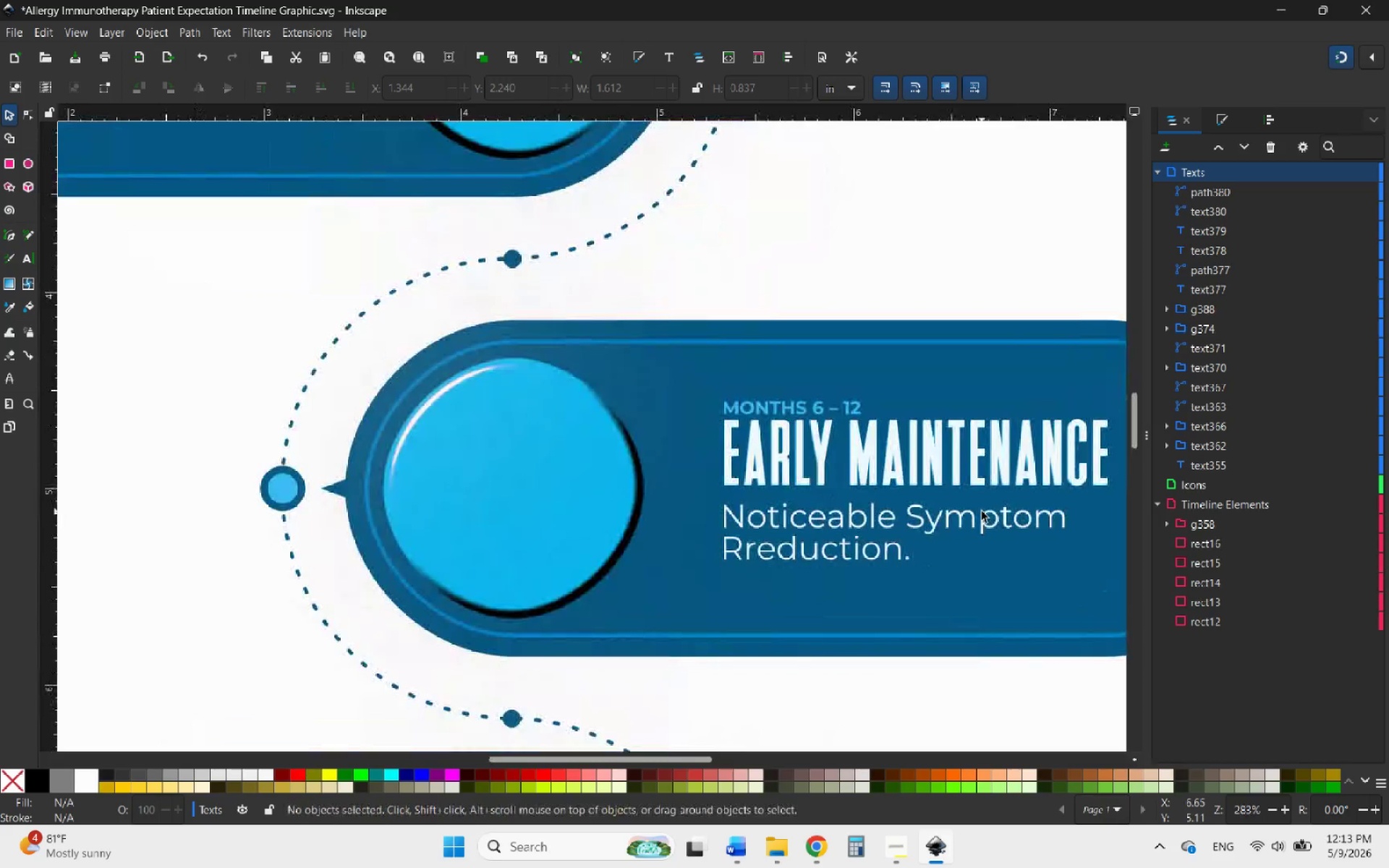 
left_click([982, 511])
 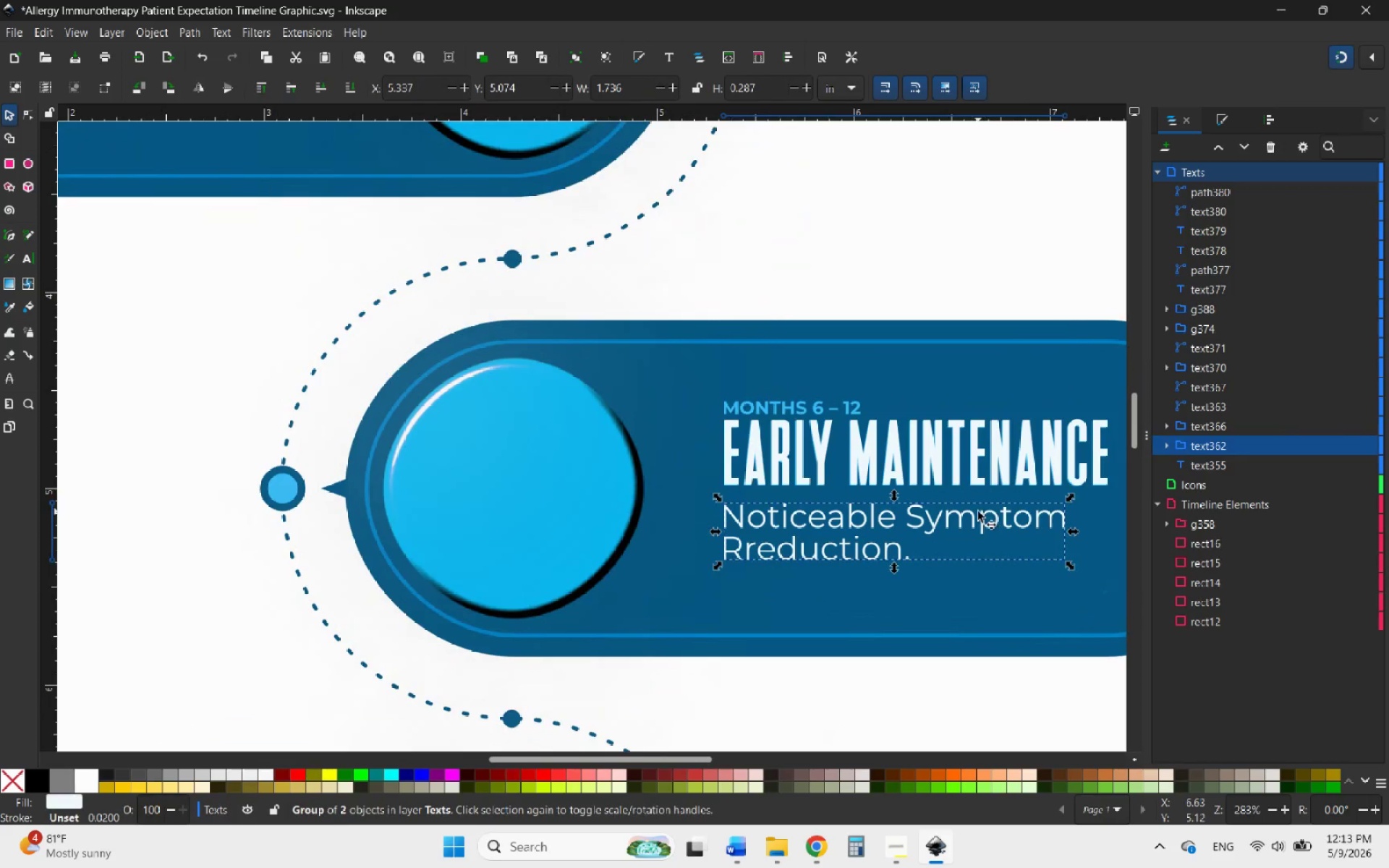 
double_click([978, 511])
 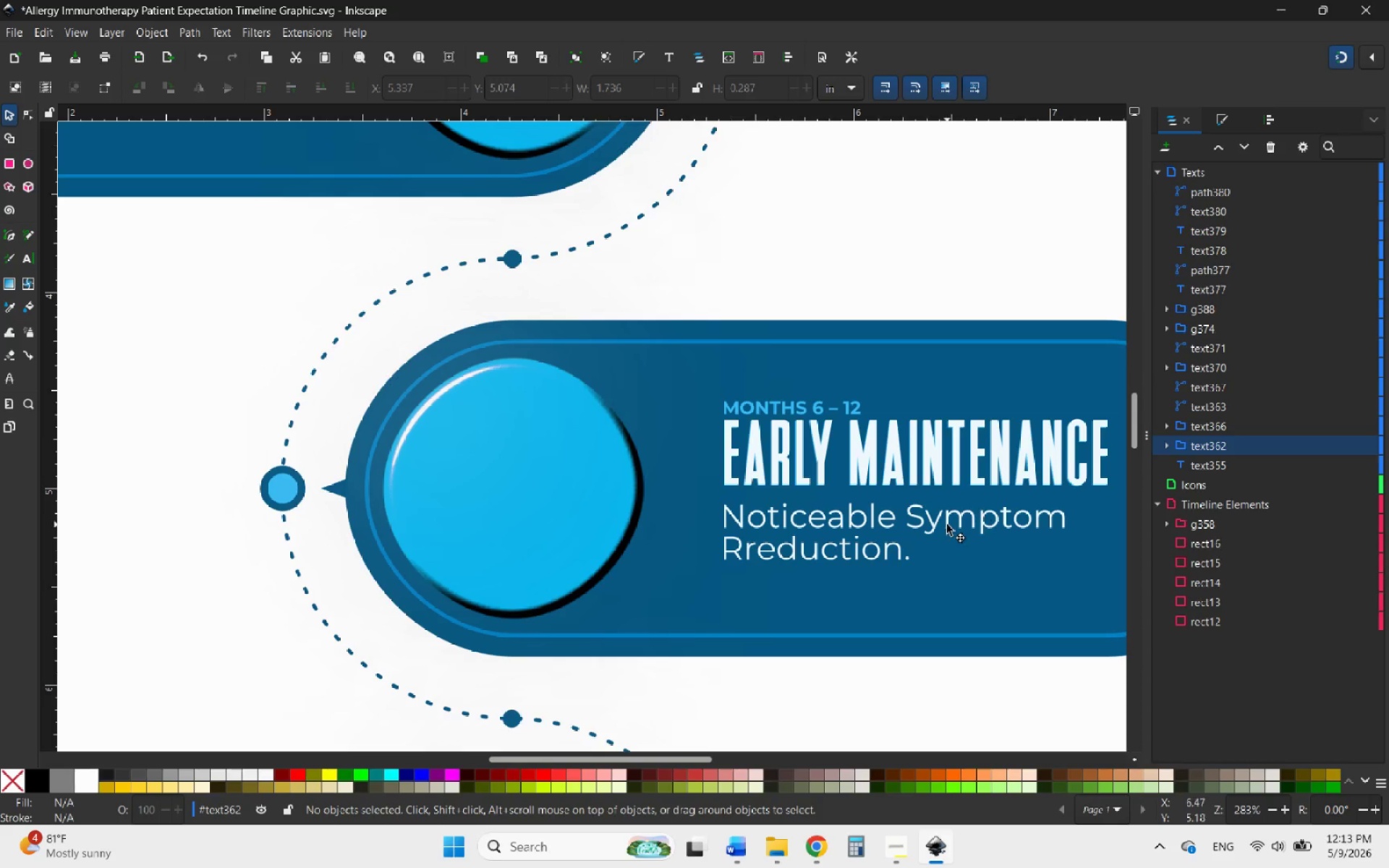 
left_click([947, 524])
 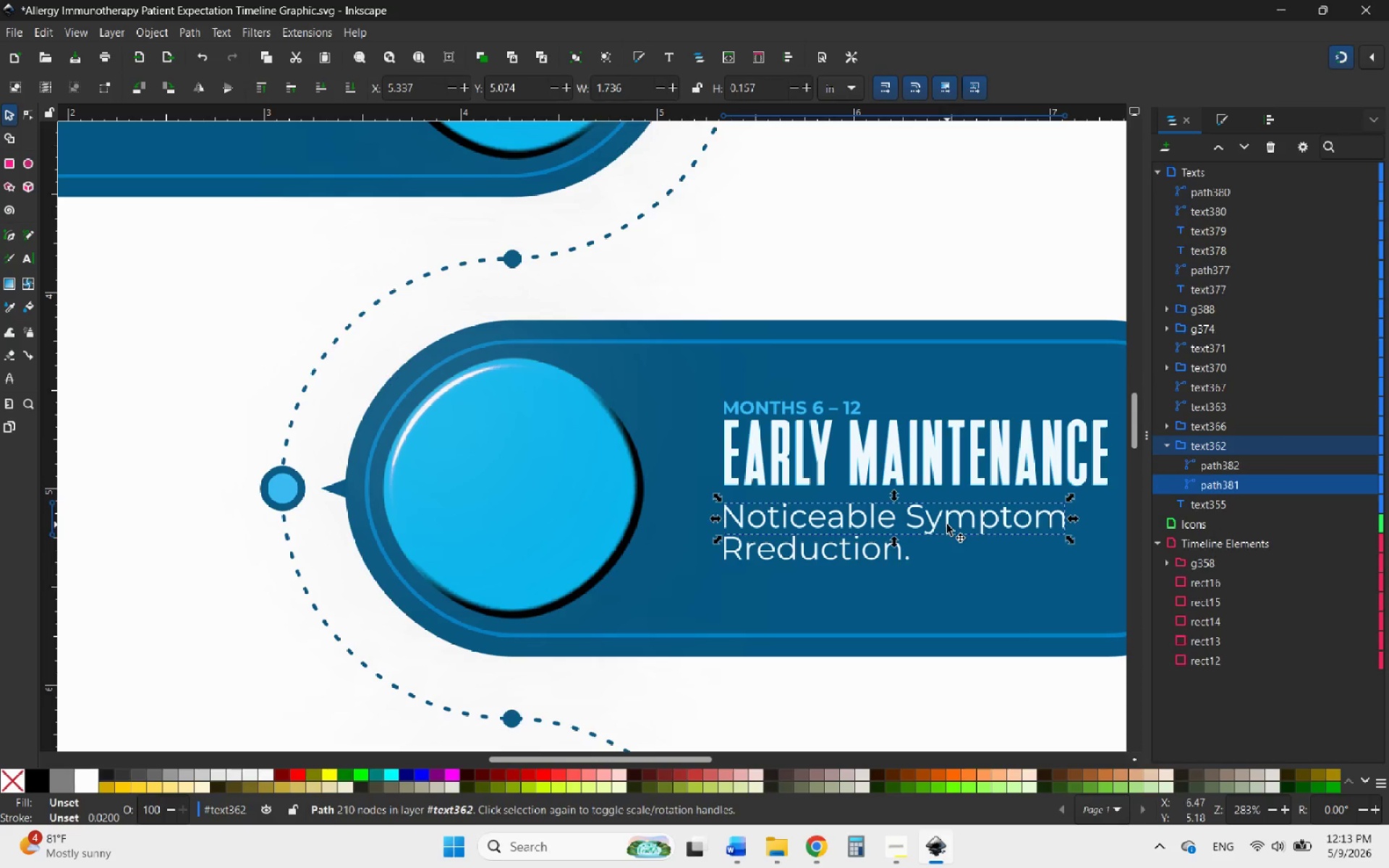 
double_click([947, 524])
 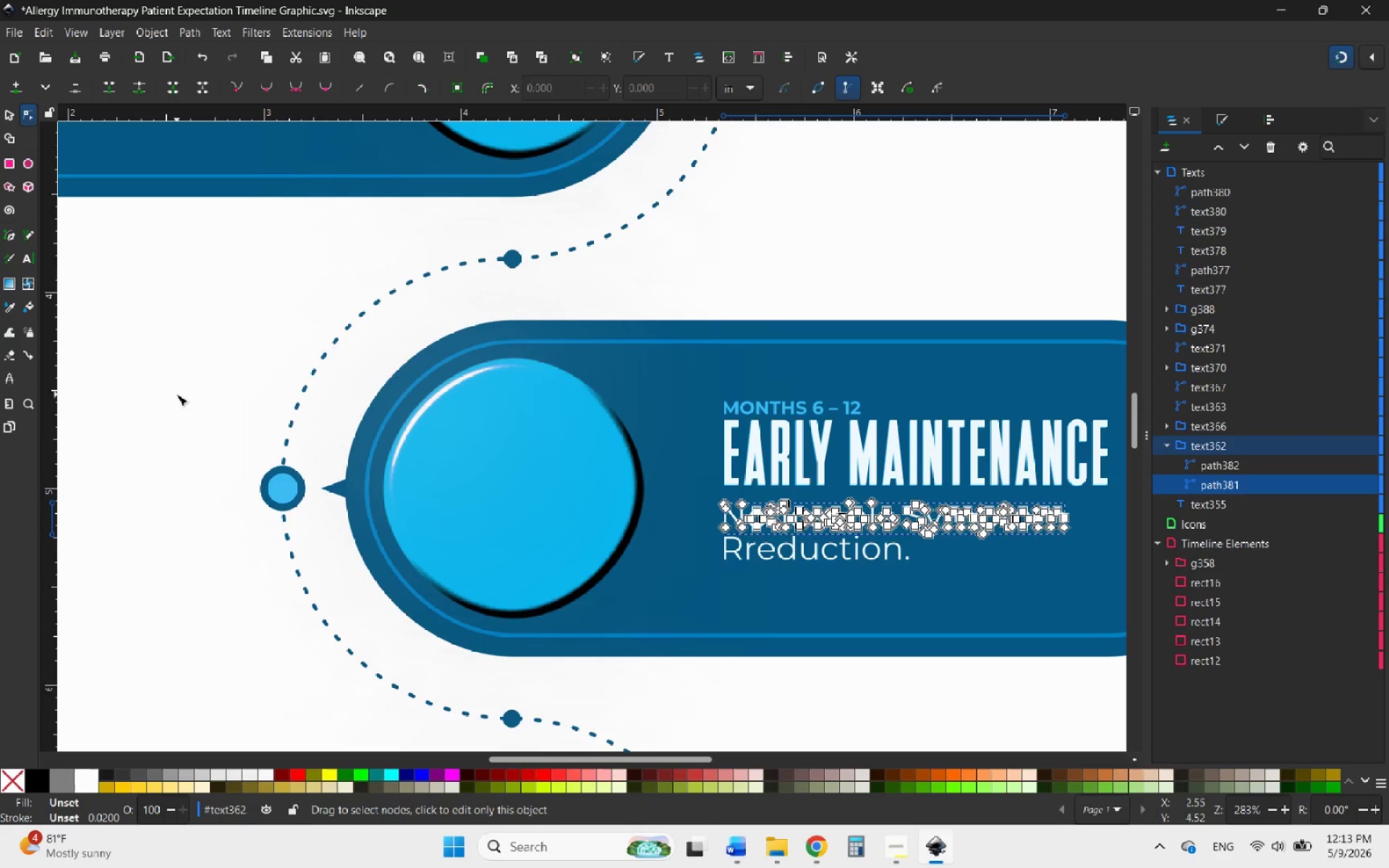 
double_click([177, 394])
 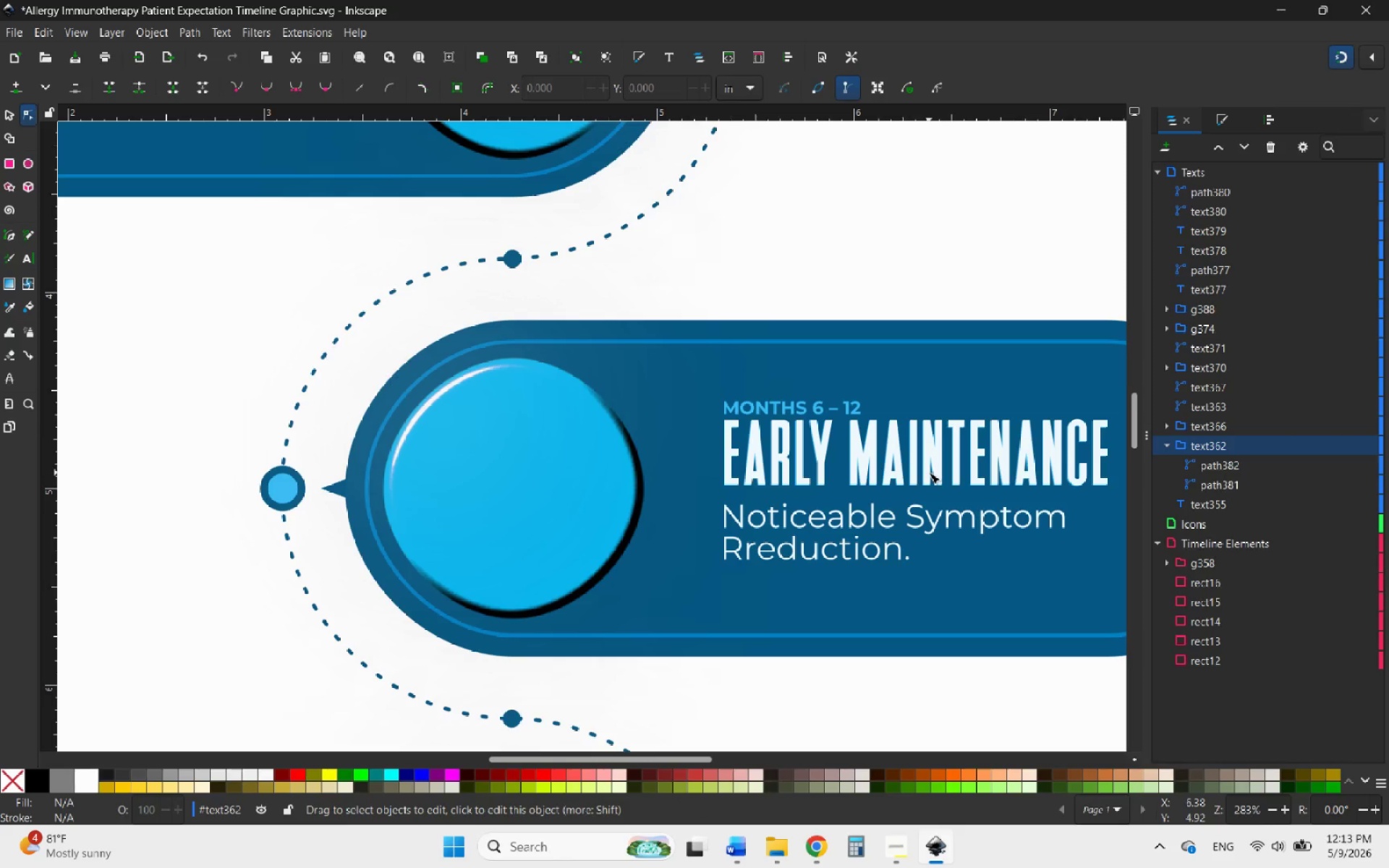 
left_click([928, 472])
 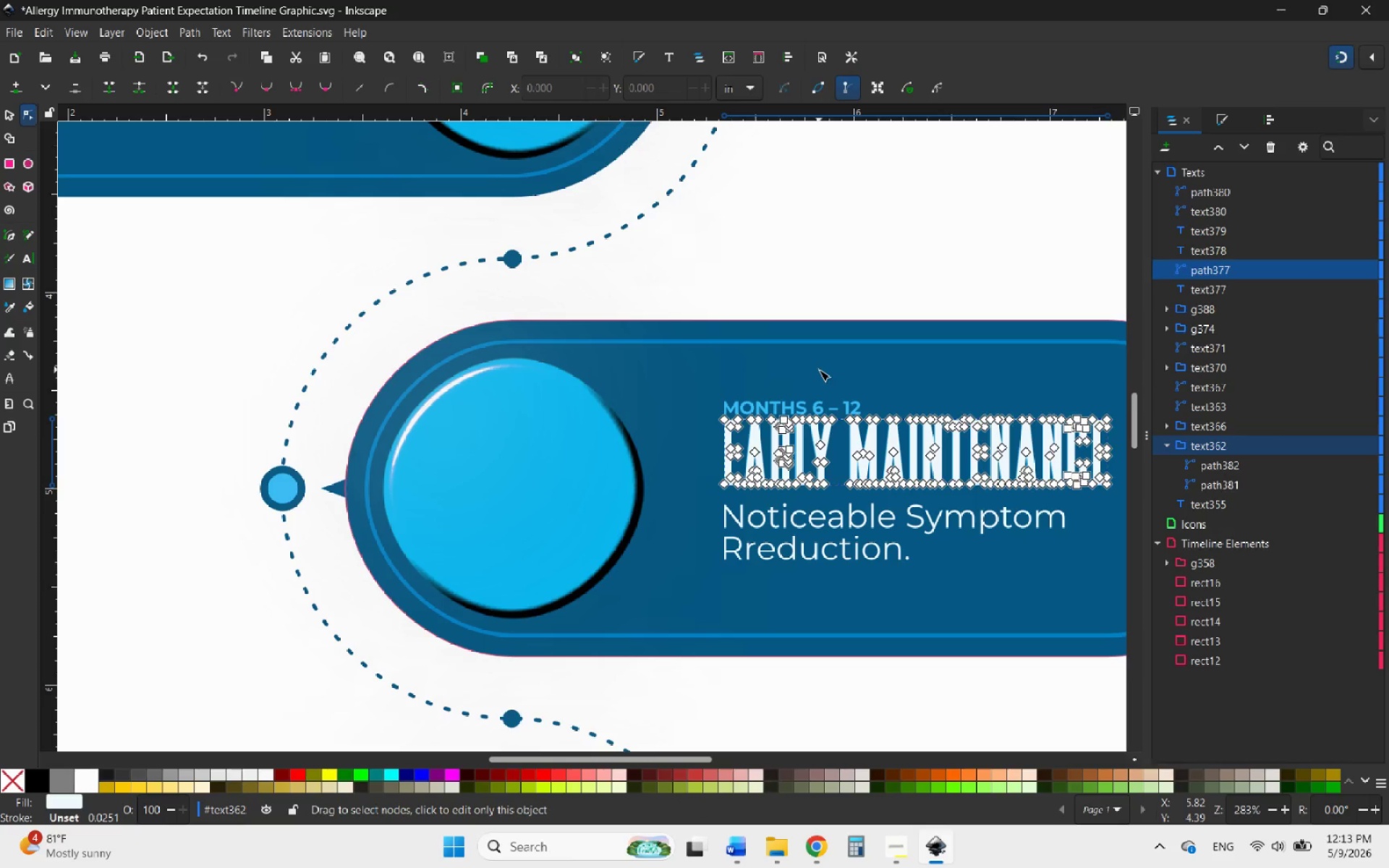 
left_click([791, 407])
 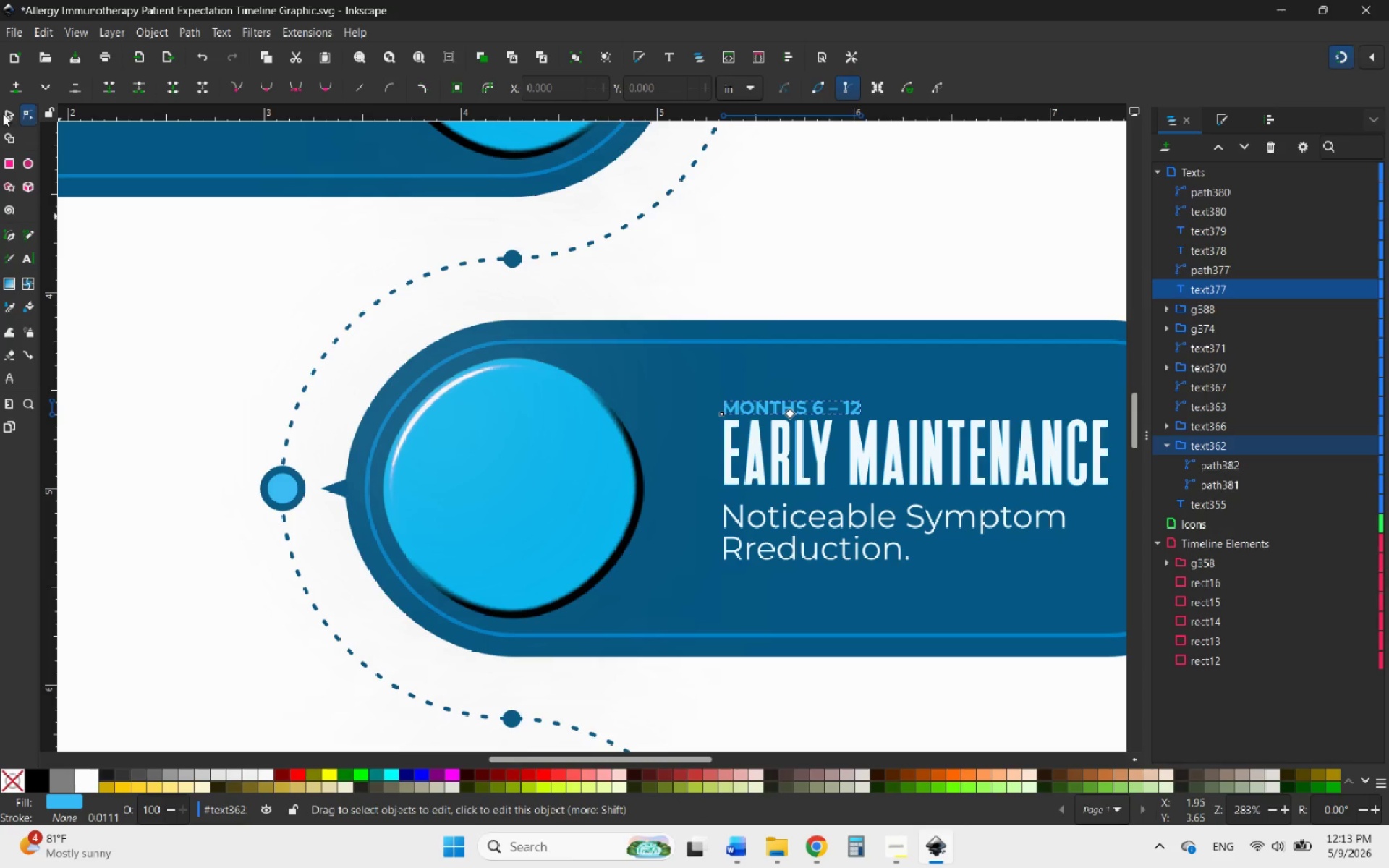 
left_click([16, 113])
 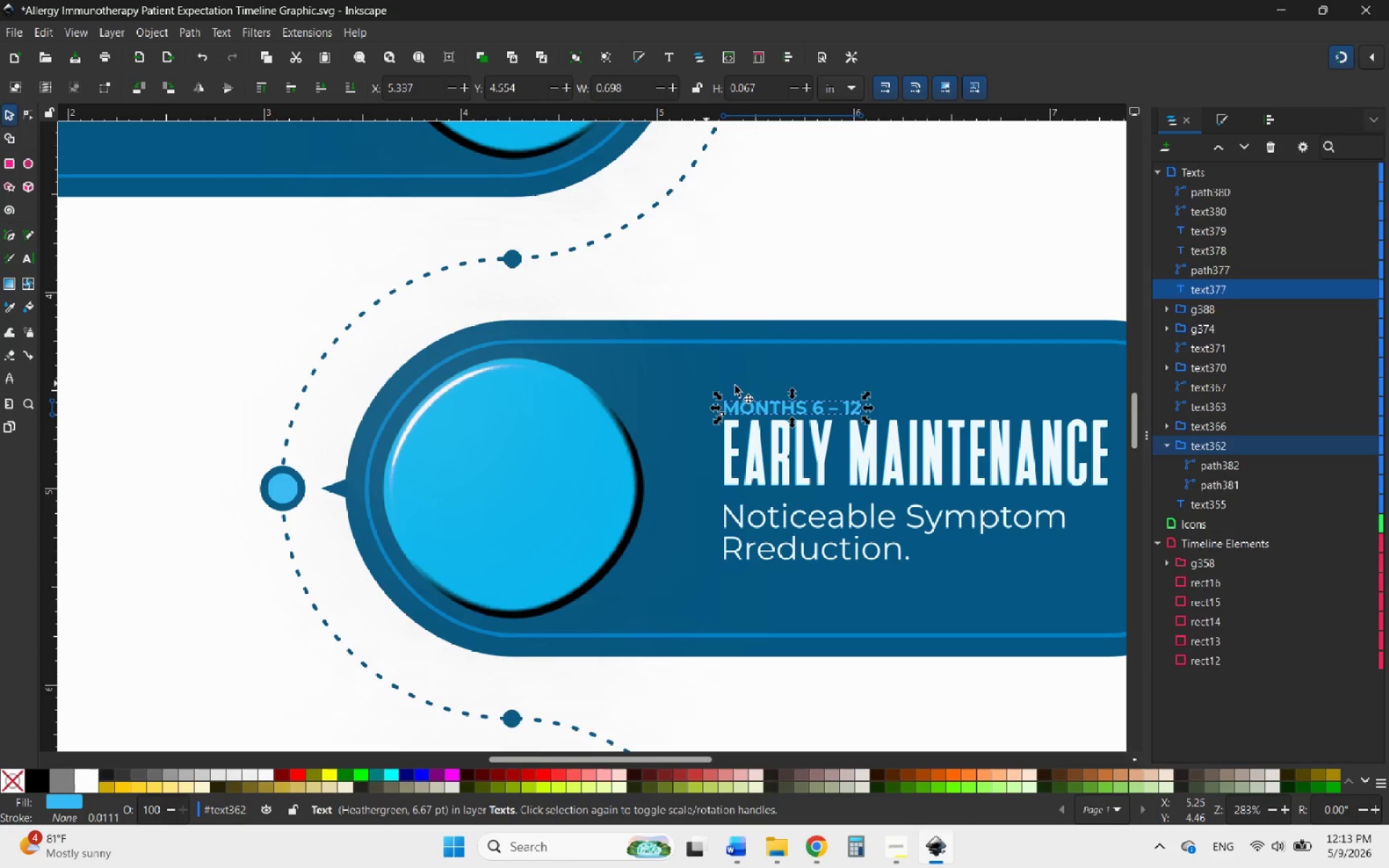 
hold_key(key=ControlLeft, duration=0.7)
scroll: coordinate [848, 407], scroll_direction: up, amount: 4.0
 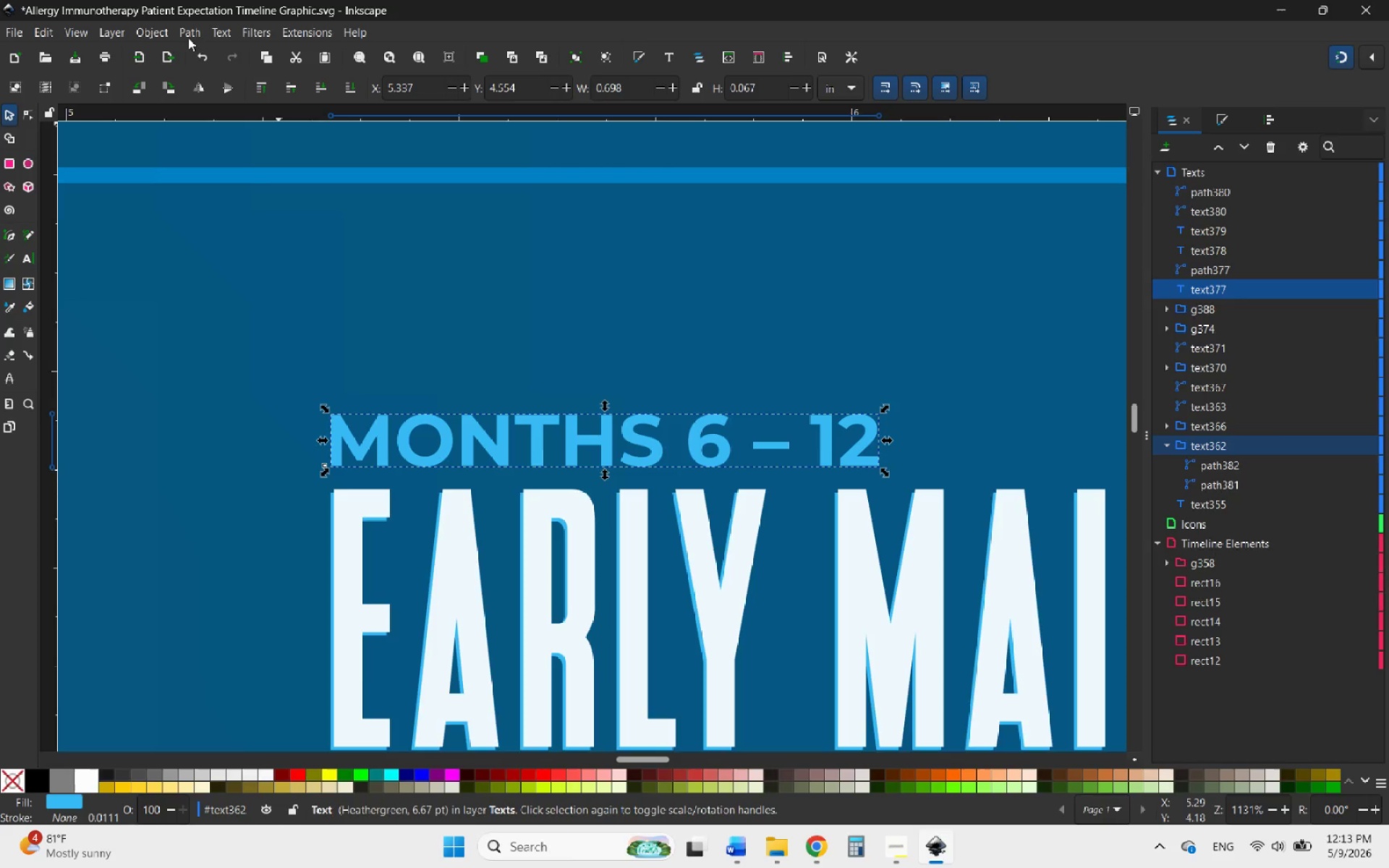 
left_click([189, 30])
 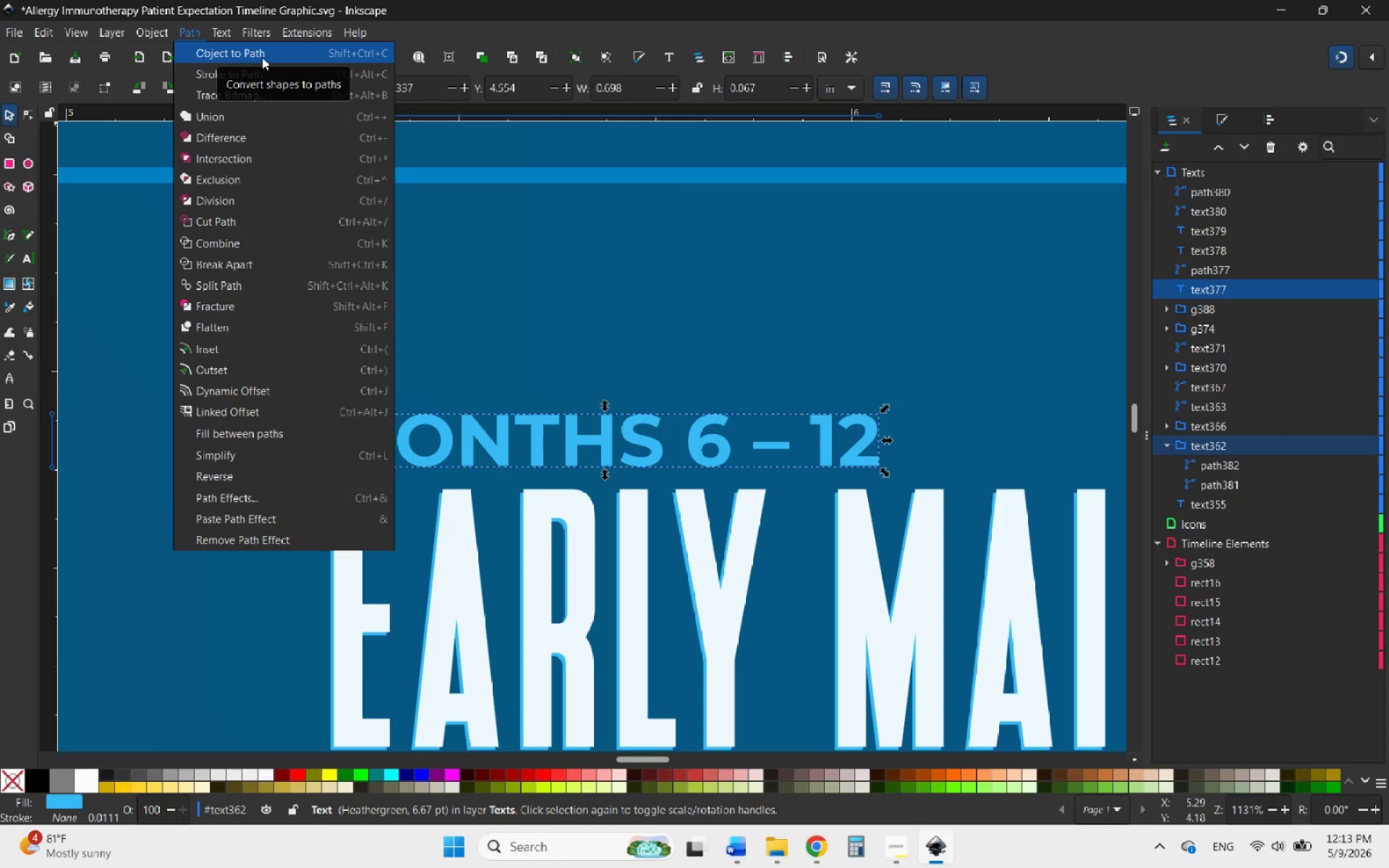 
wait(15.45)
 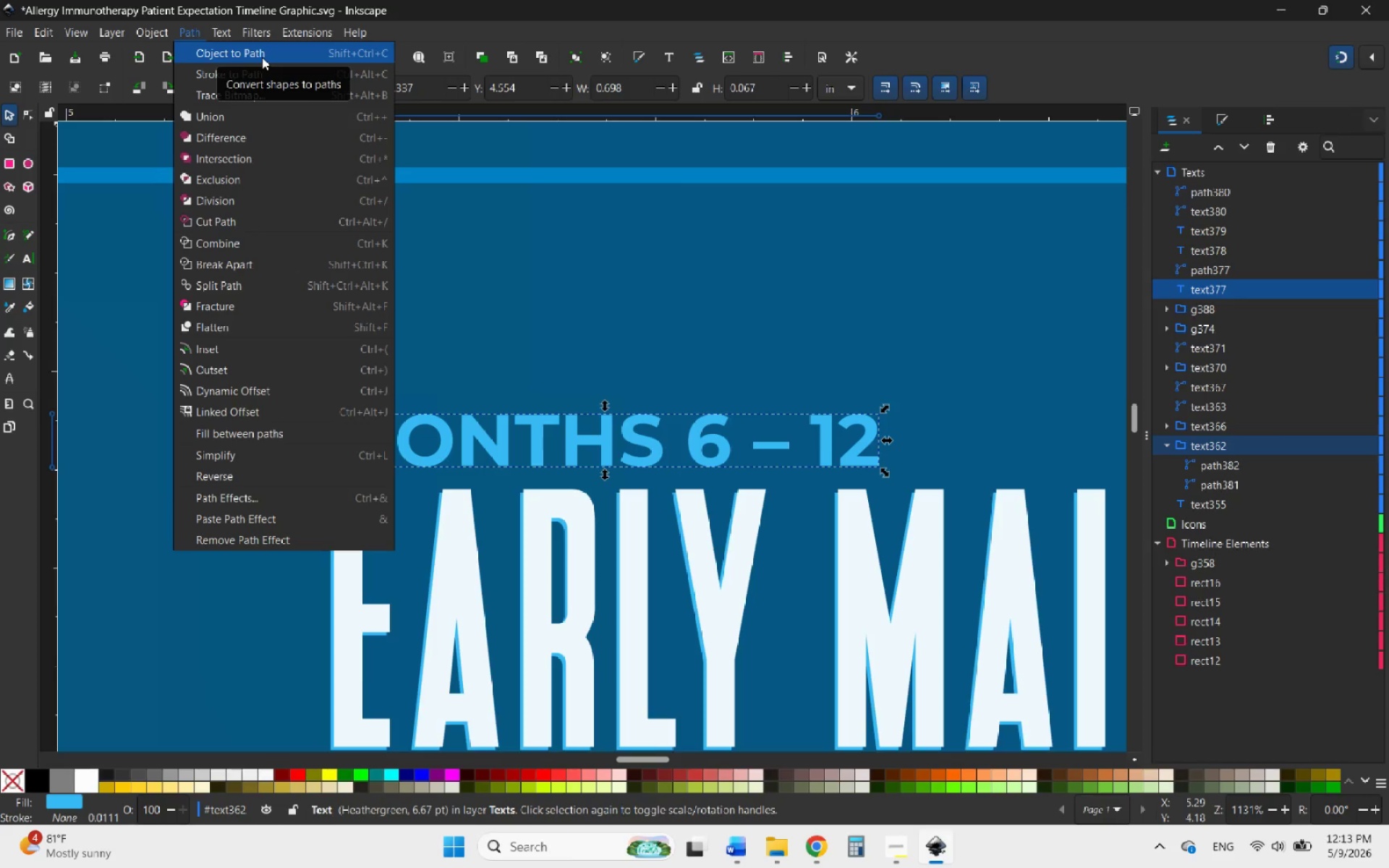 
left_click([252, 51])
 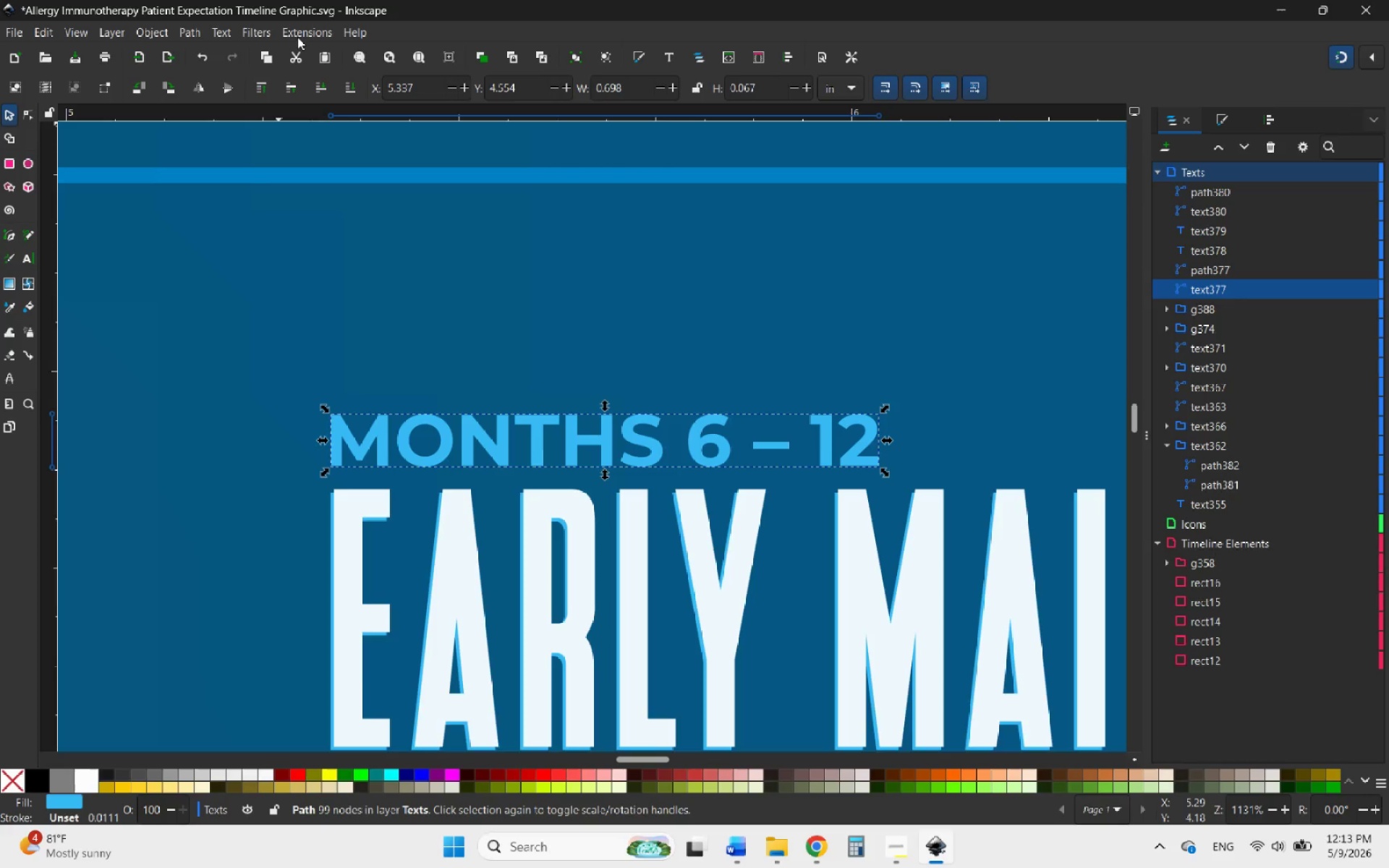 
wait(11.27)
 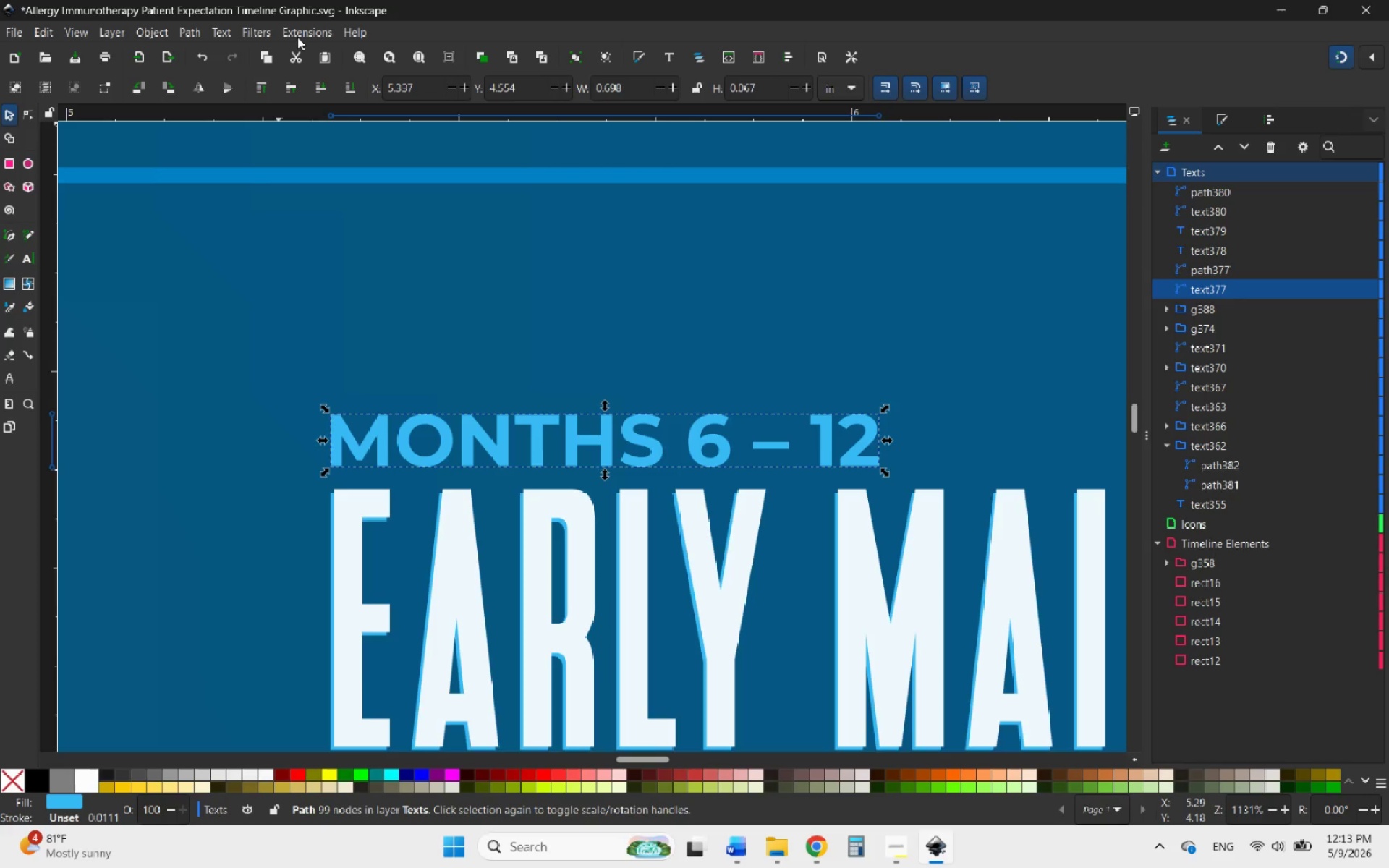 
hold_key(key=ControlLeft, duration=1.95)
scroll: coordinate [287, 85], scroll_direction: down, amount: 4.0
 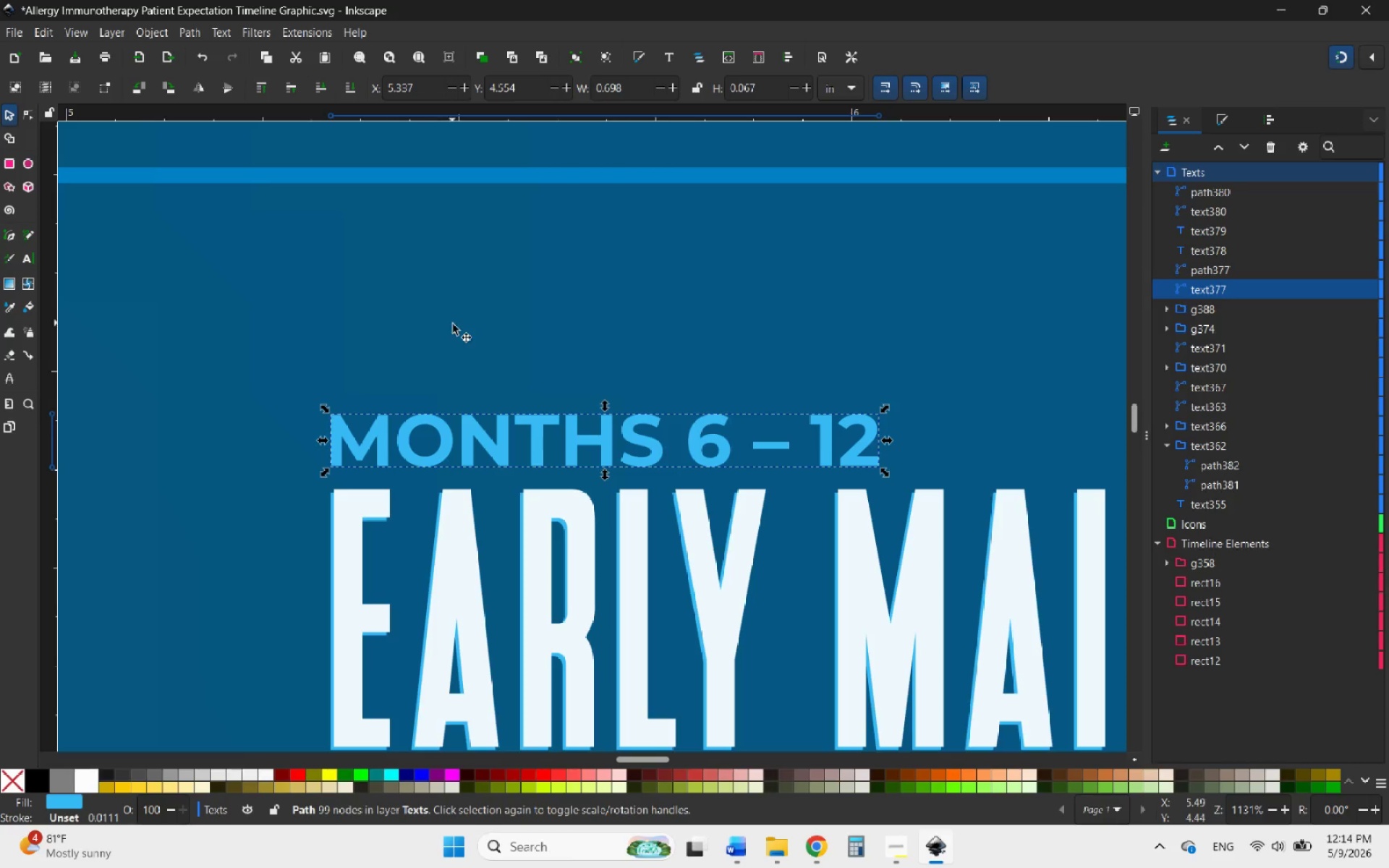 
key(Control+ControlLeft)
 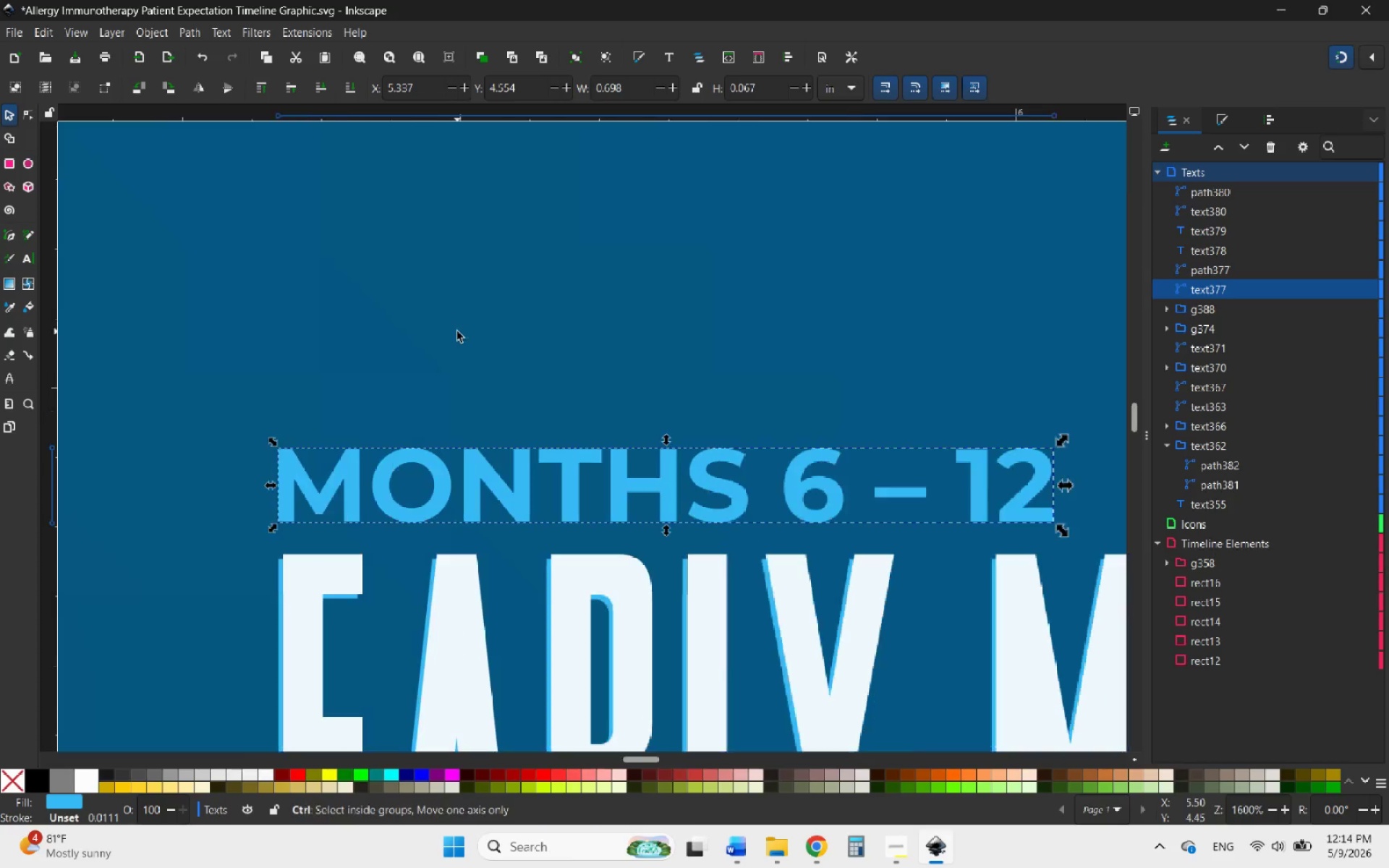 
hold_key(key=ControlLeft, duration=1.84)
 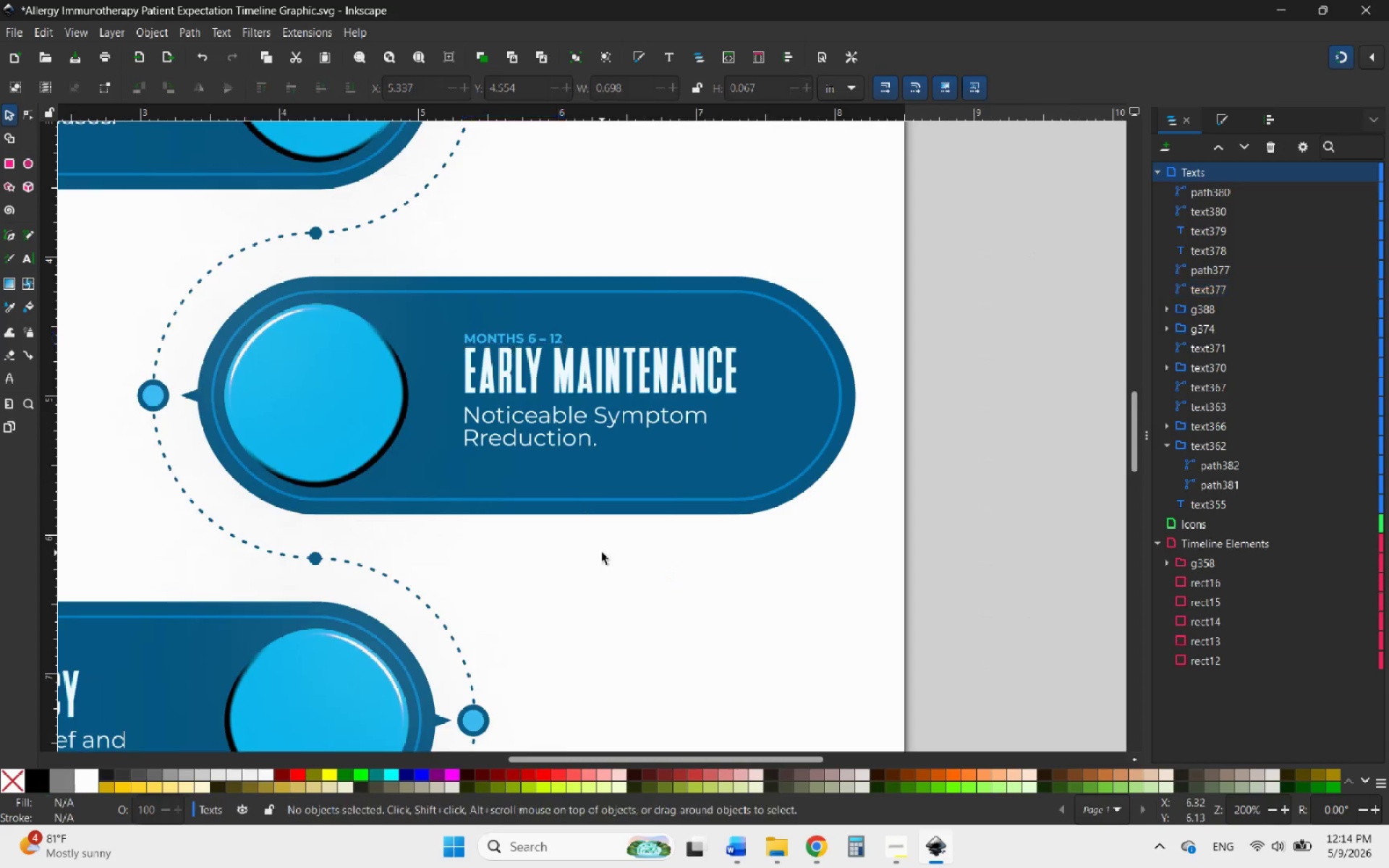 
scroll: coordinate [457, 331], scroll_direction: up, amount: 2.0
 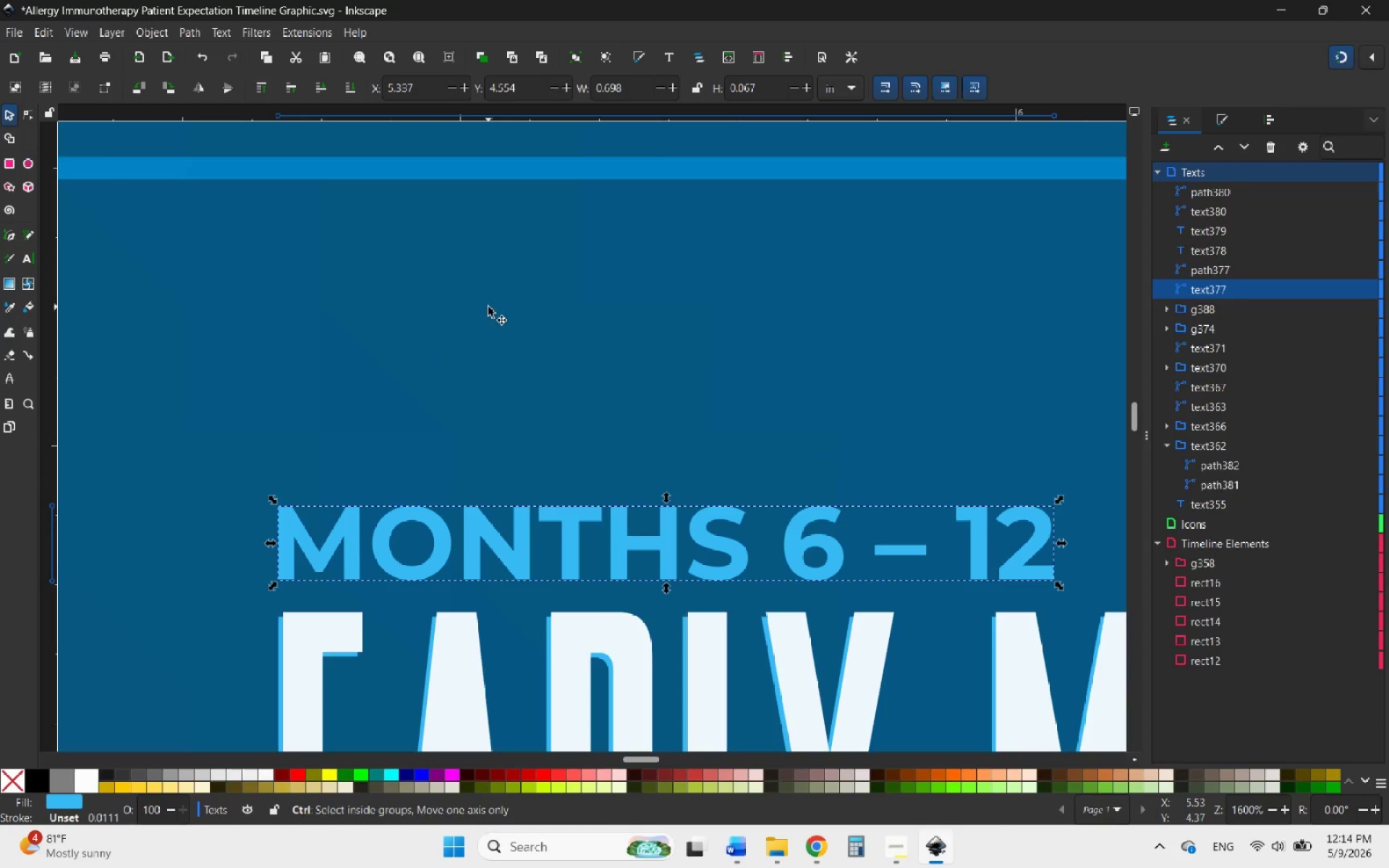 
scroll: coordinate [497, 312], scroll_direction: down, amount: 6.0
 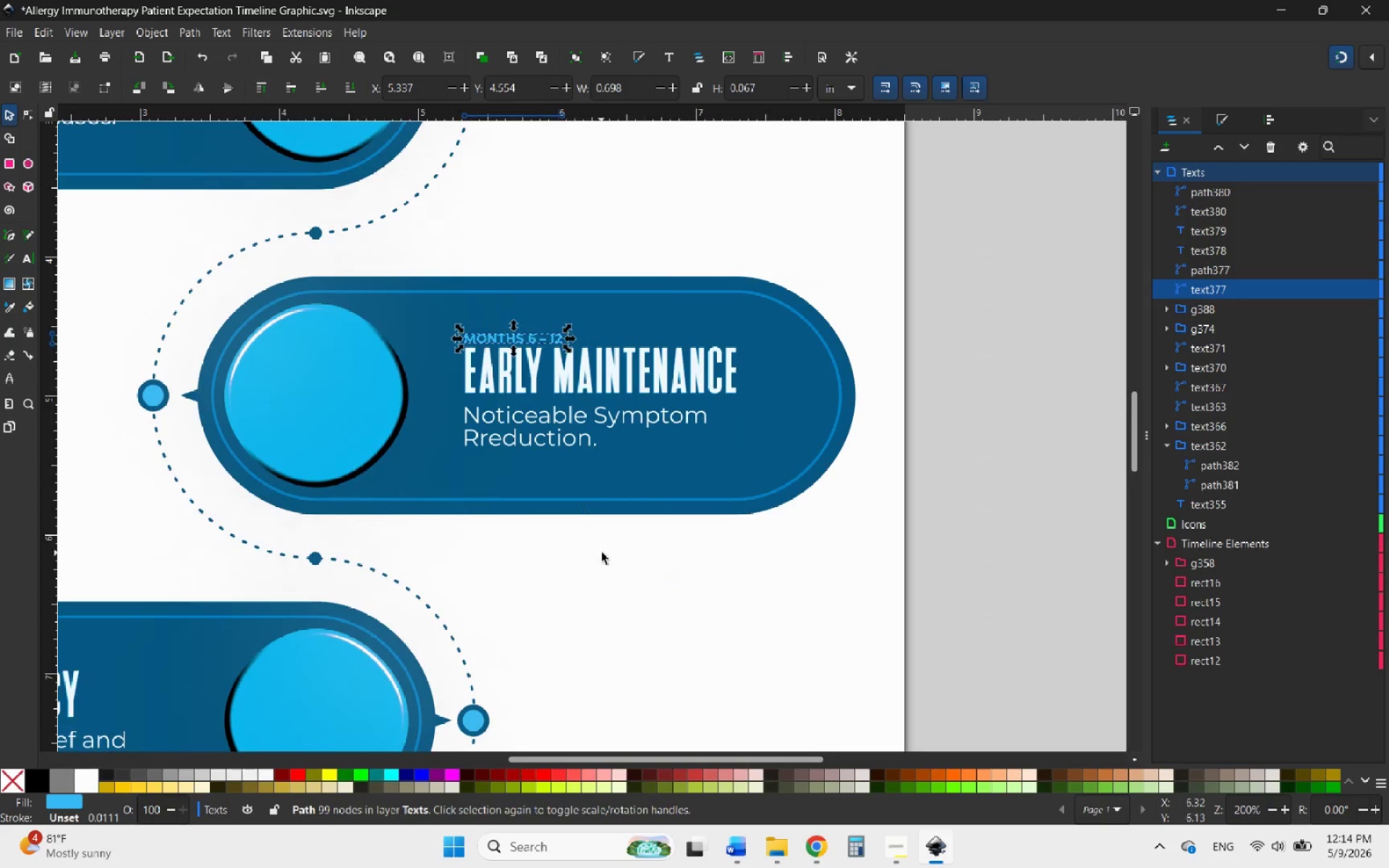 
left_click([602, 553])
 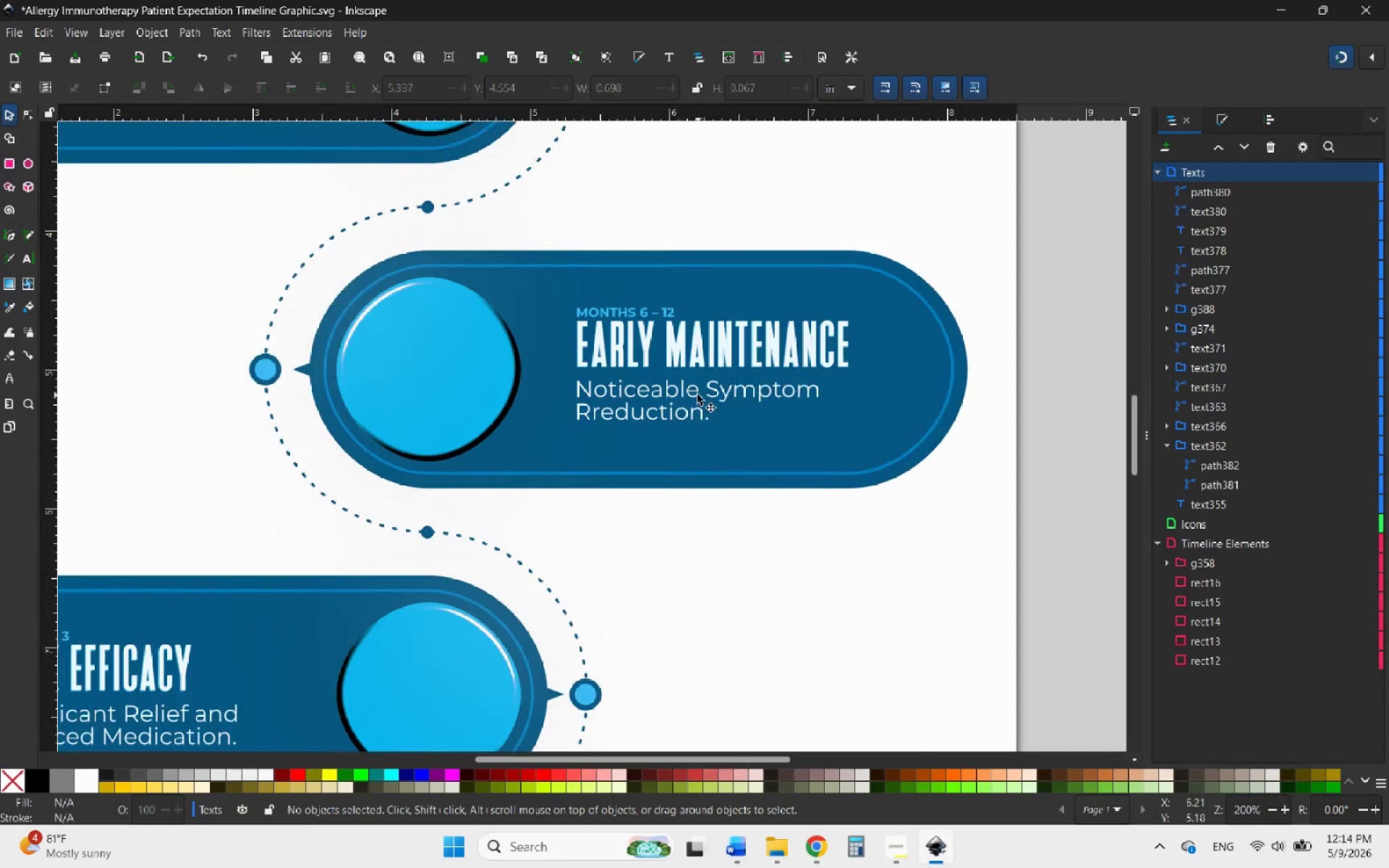 
left_click([697, 394])
 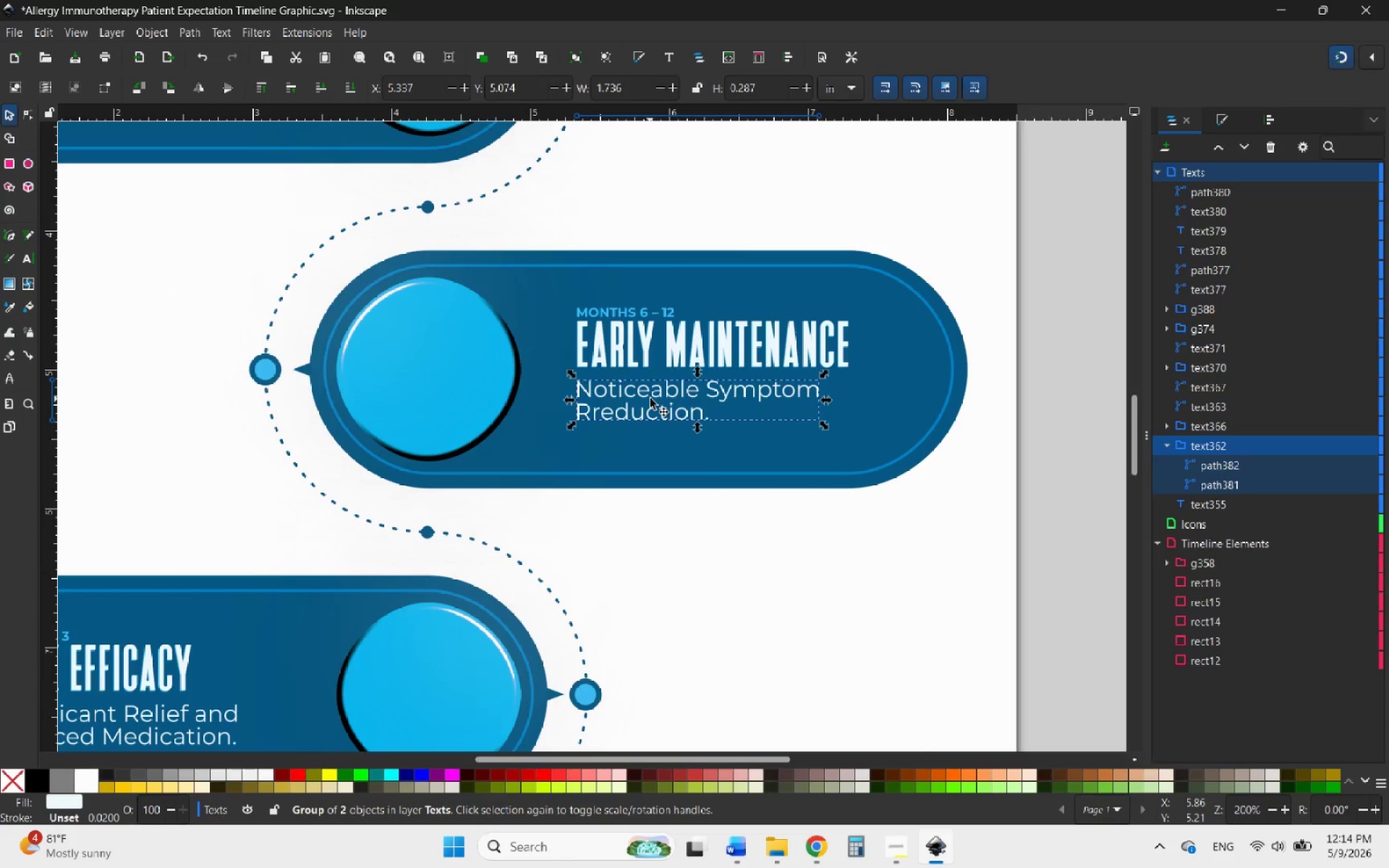 
hold_key(key=ControlLeft, duration=1.41)
scroll: coordinate [785, 340], scroll_direction: down, amount: 3.0
 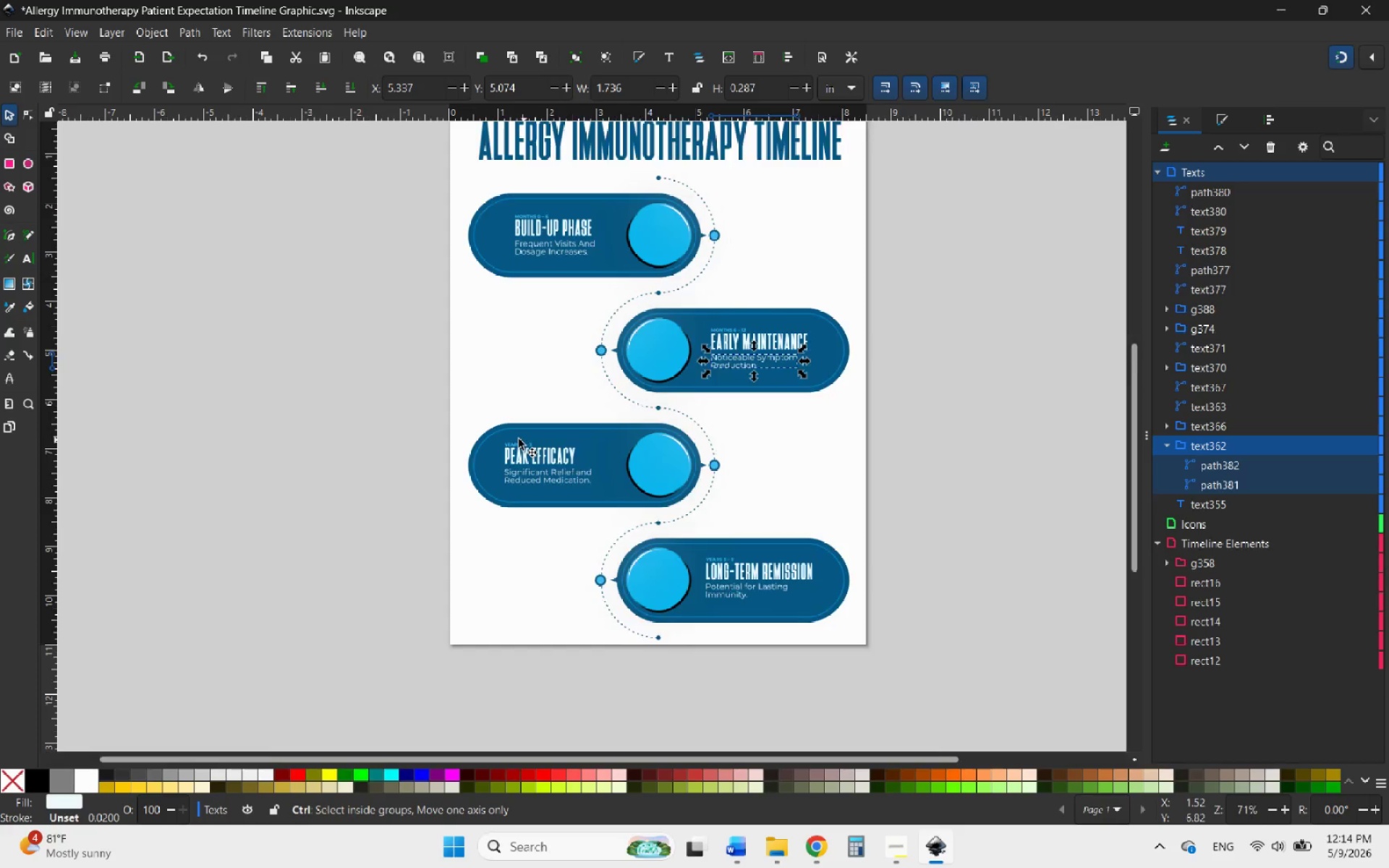 
scroll: coordinate [511, 437], scroll_direction: up, amount: 5.0
 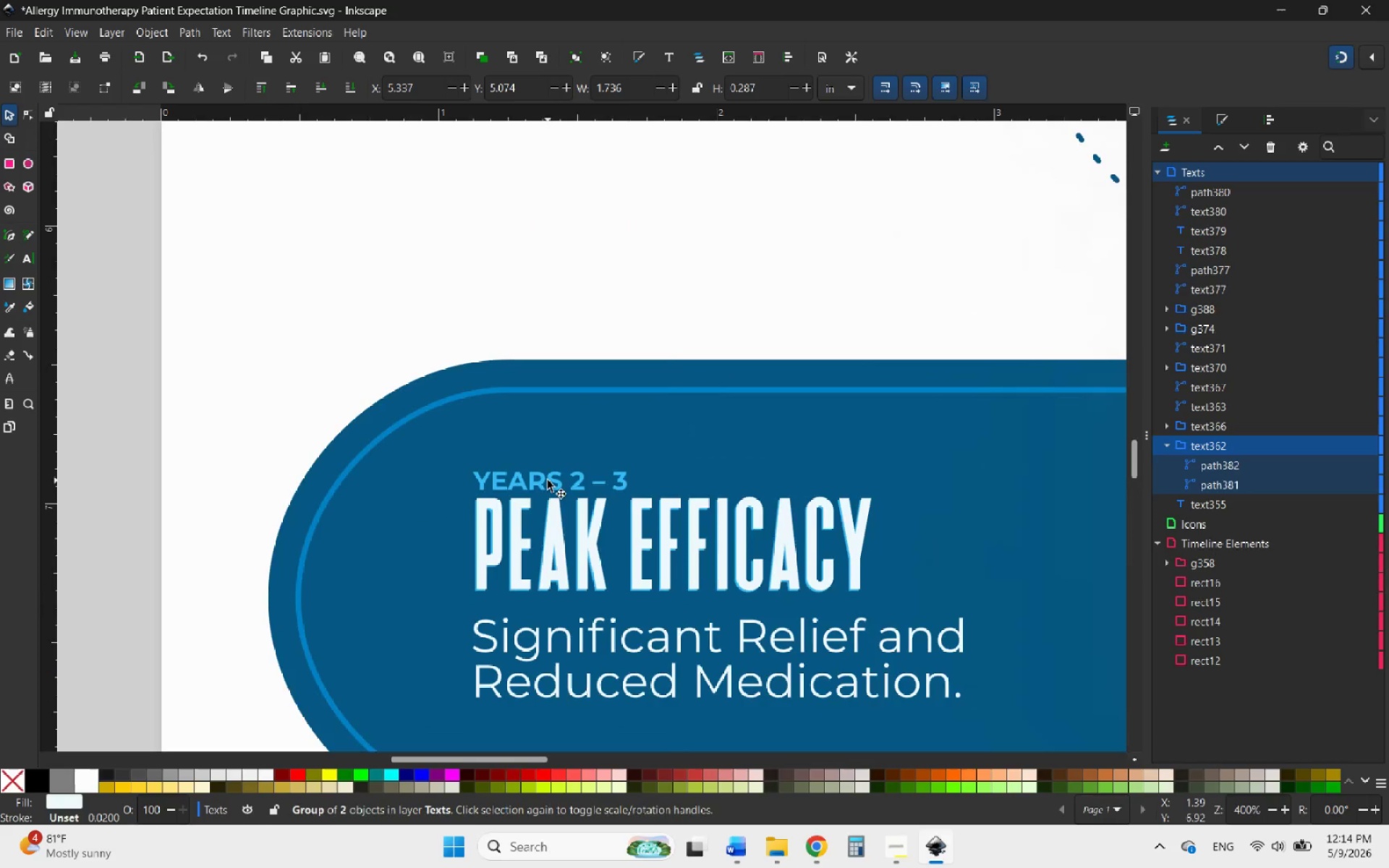 
left_click([548, 480])
 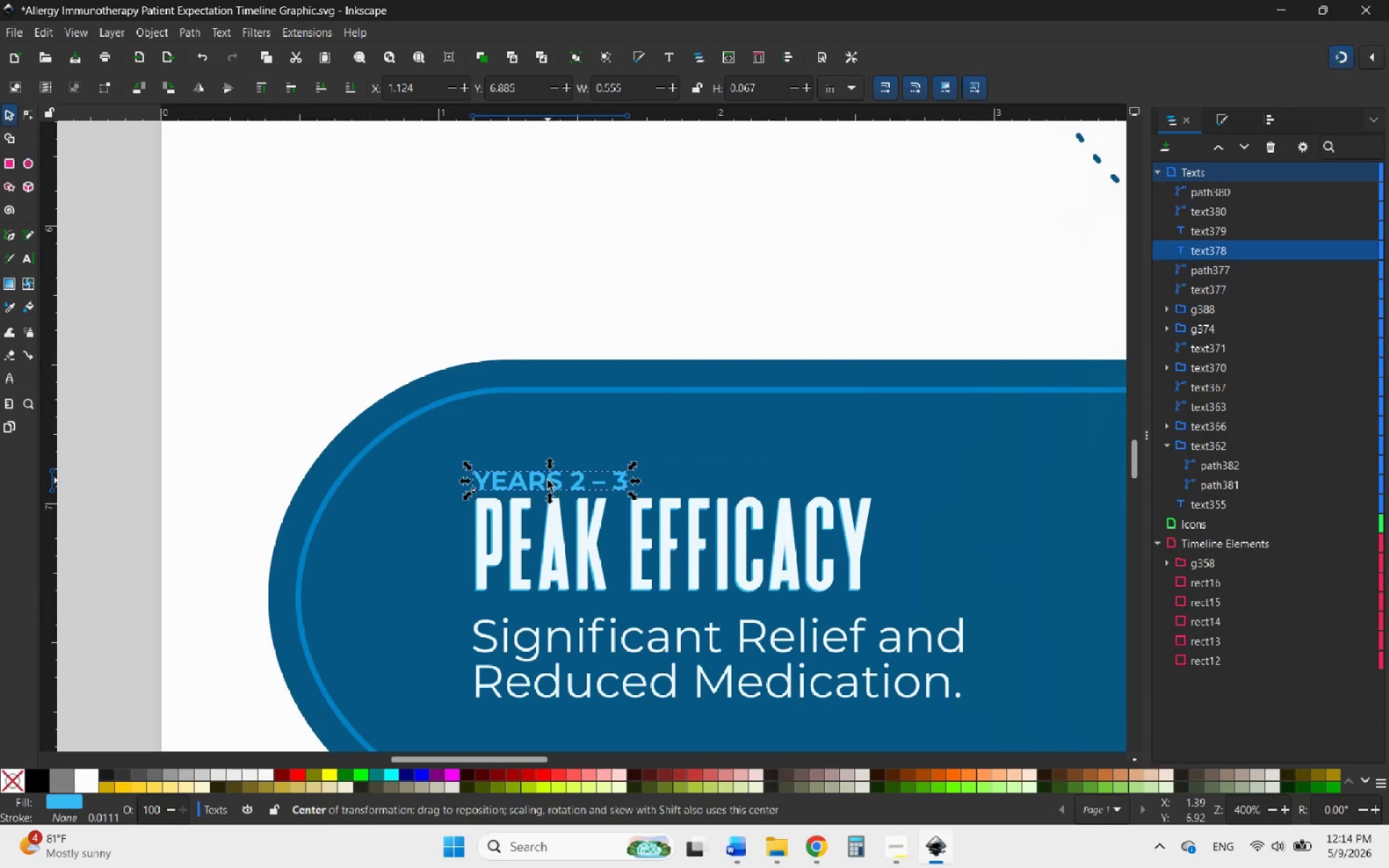 
double_click([548, 480])
 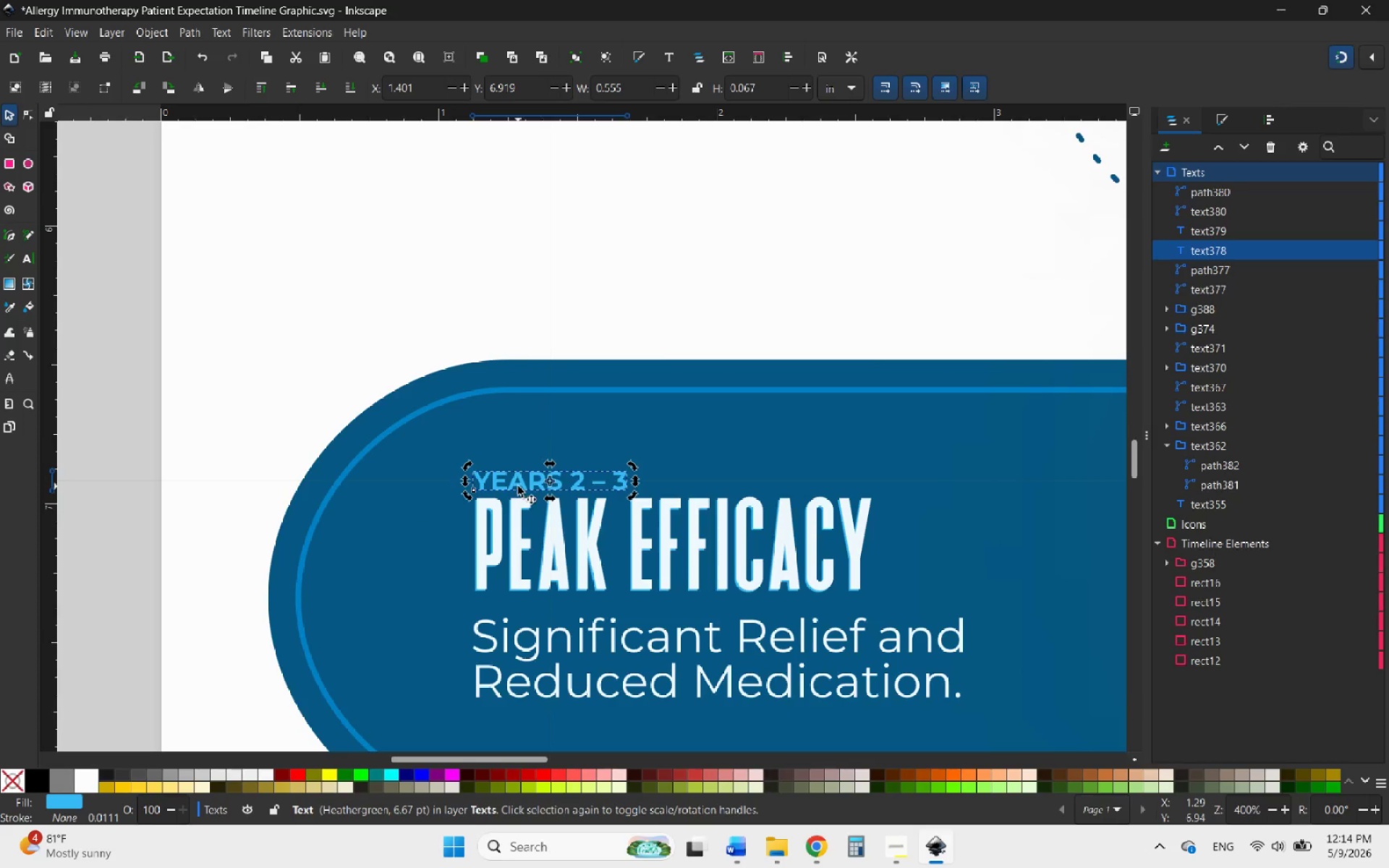 
double_click([518, 486])
 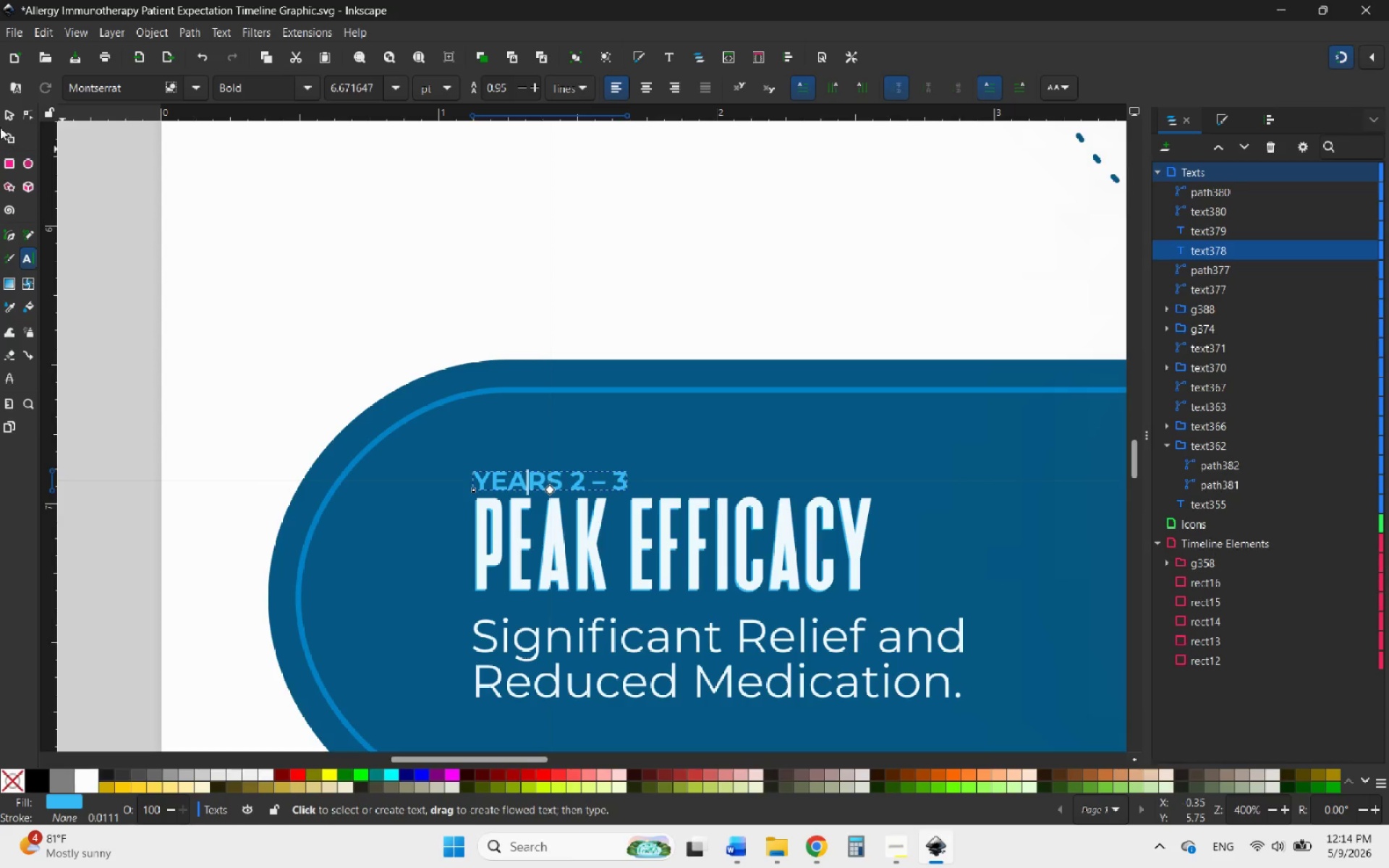 
left_click([5, 114])
 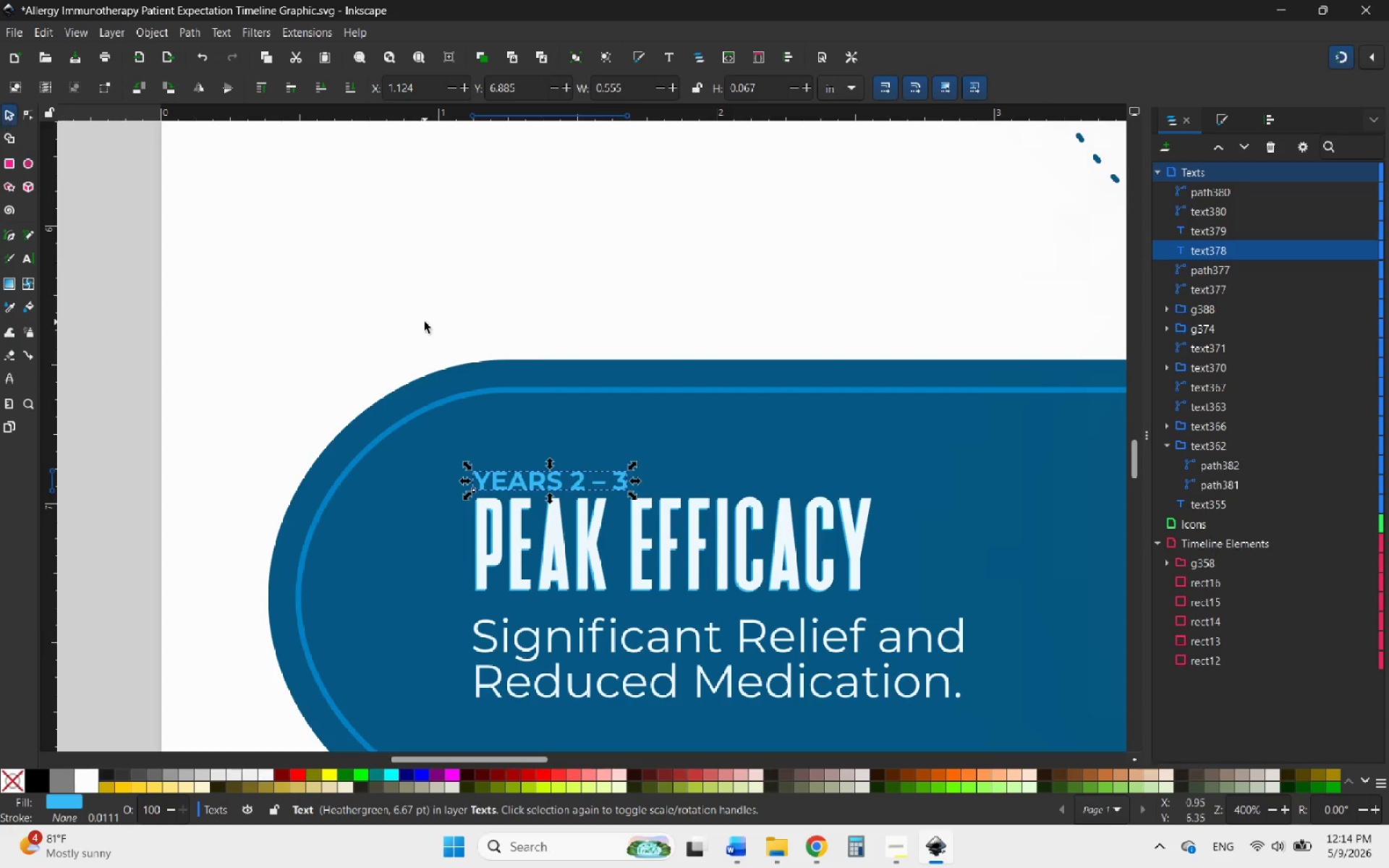 
hold_key(key=ControlLeft, duration=0.44)
scroll: coordinate [425, 323], scroll_direction: down, amount: 3.0
 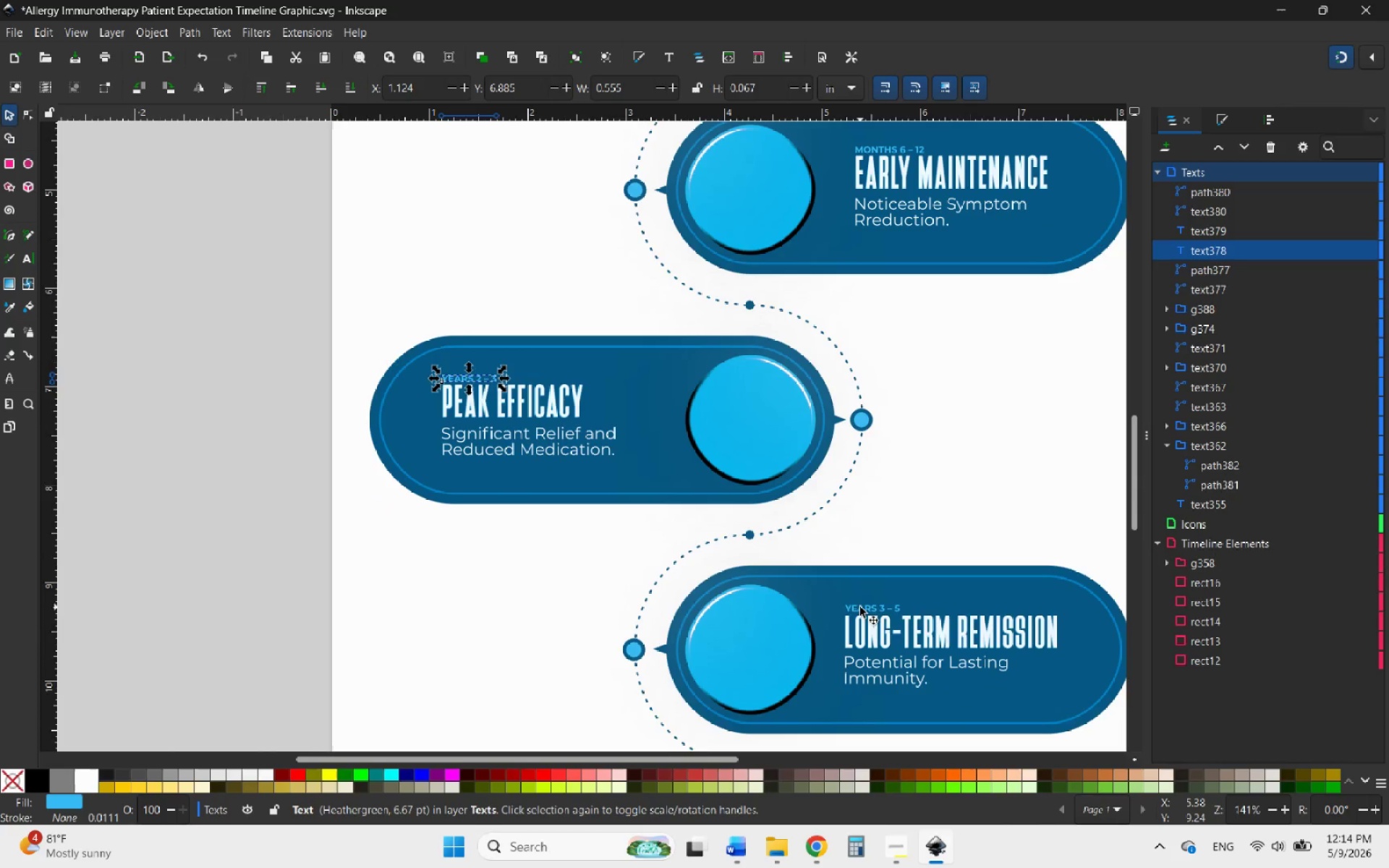 
hold_key(key=ShiftLeft, duration=0.73)
left_click([855, 607])
 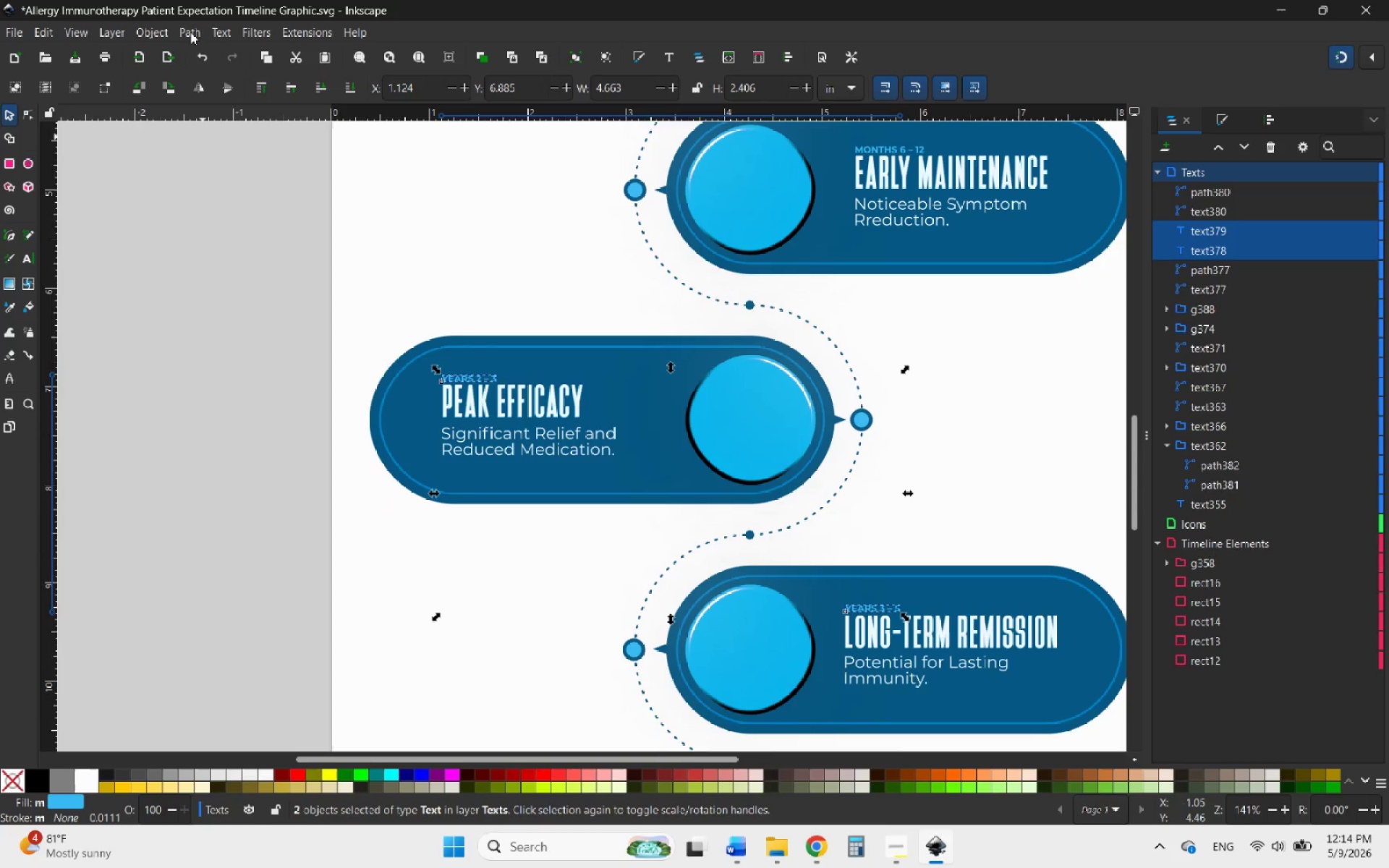 
left_click([190, 32])
 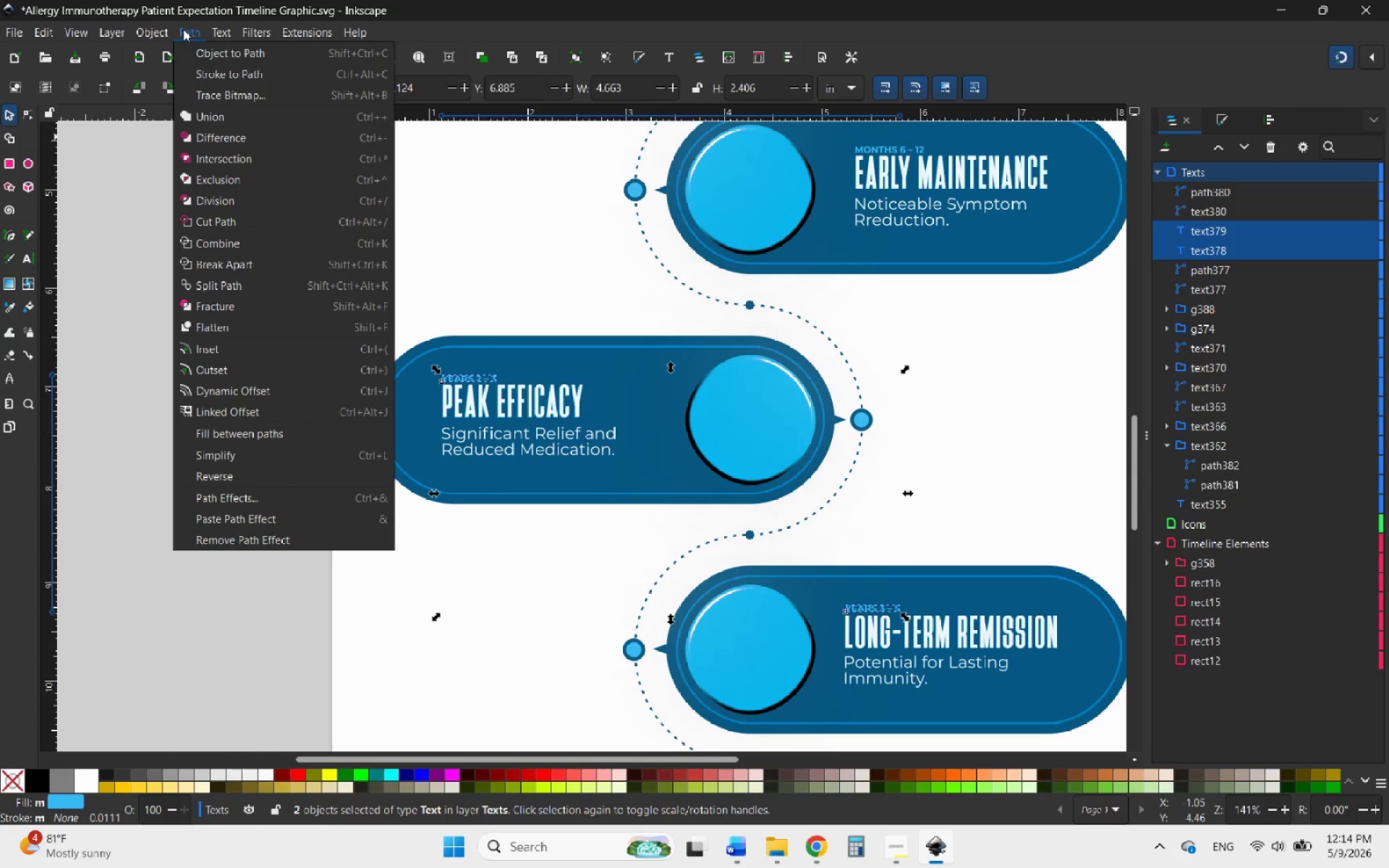 
left_click([207, 54])
 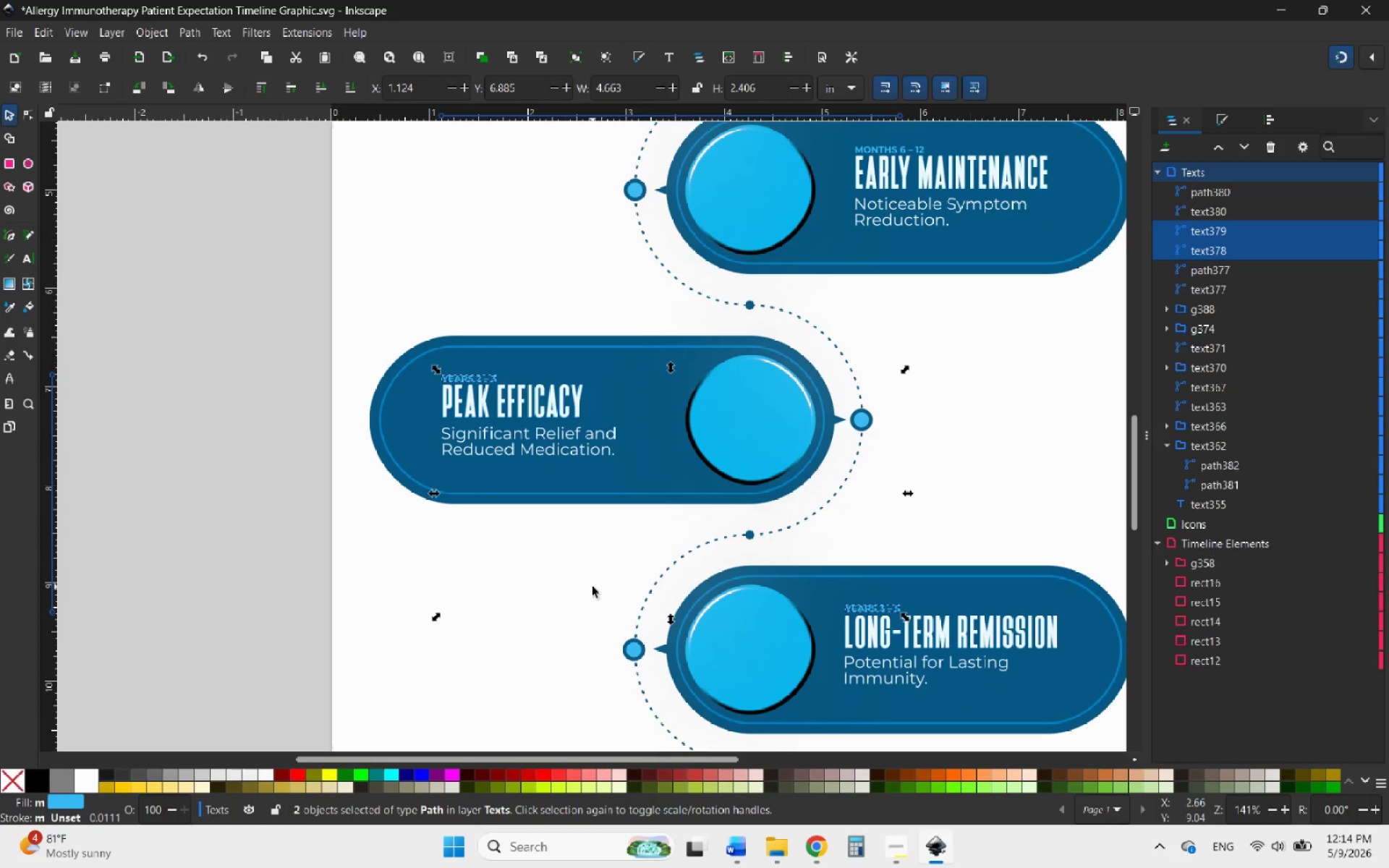 
left_click([592, 587])
 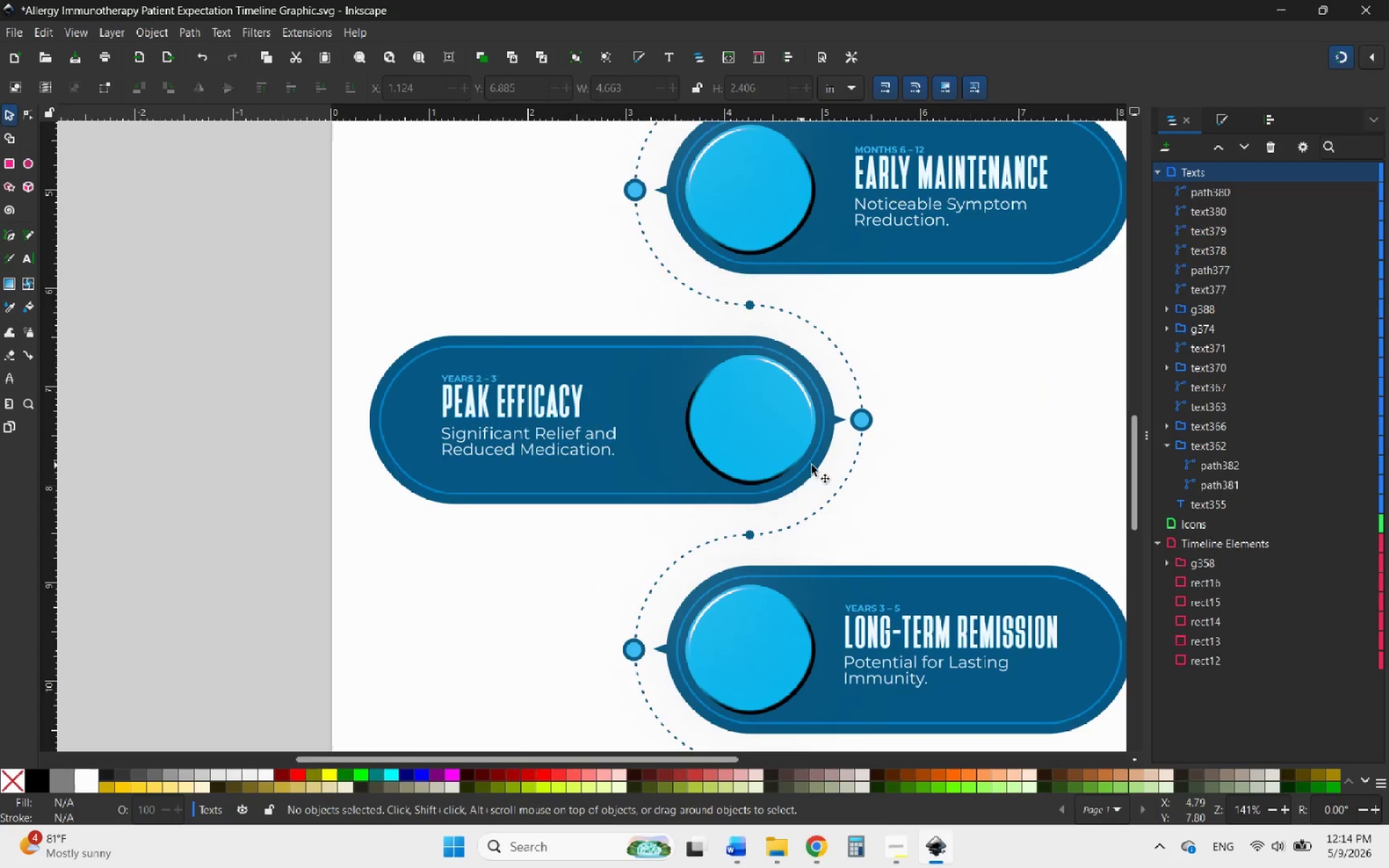 
scroll: coordinate [873, 498], scroll_direction: up, amount: 6.0
 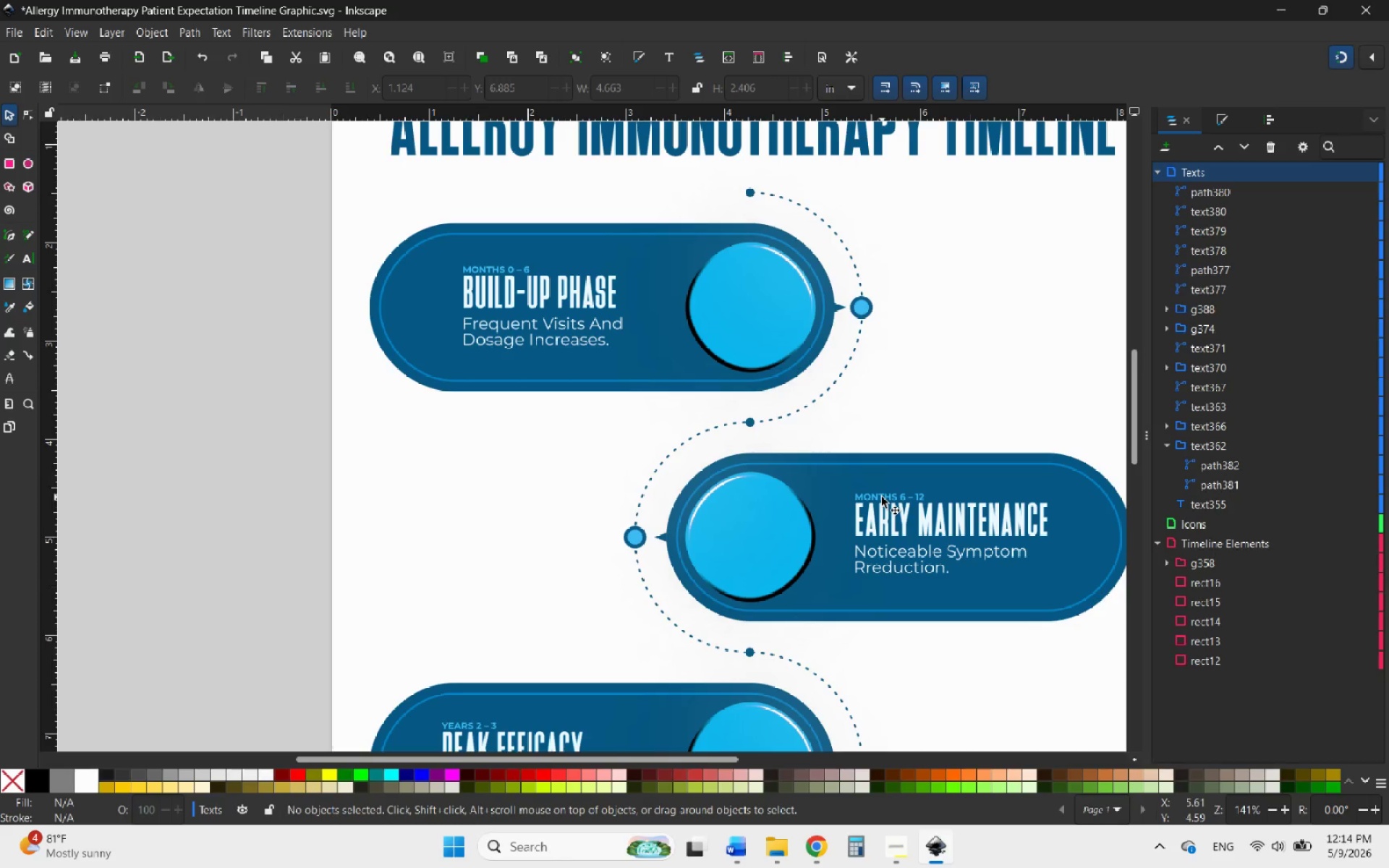 
left_click([882, 497])
 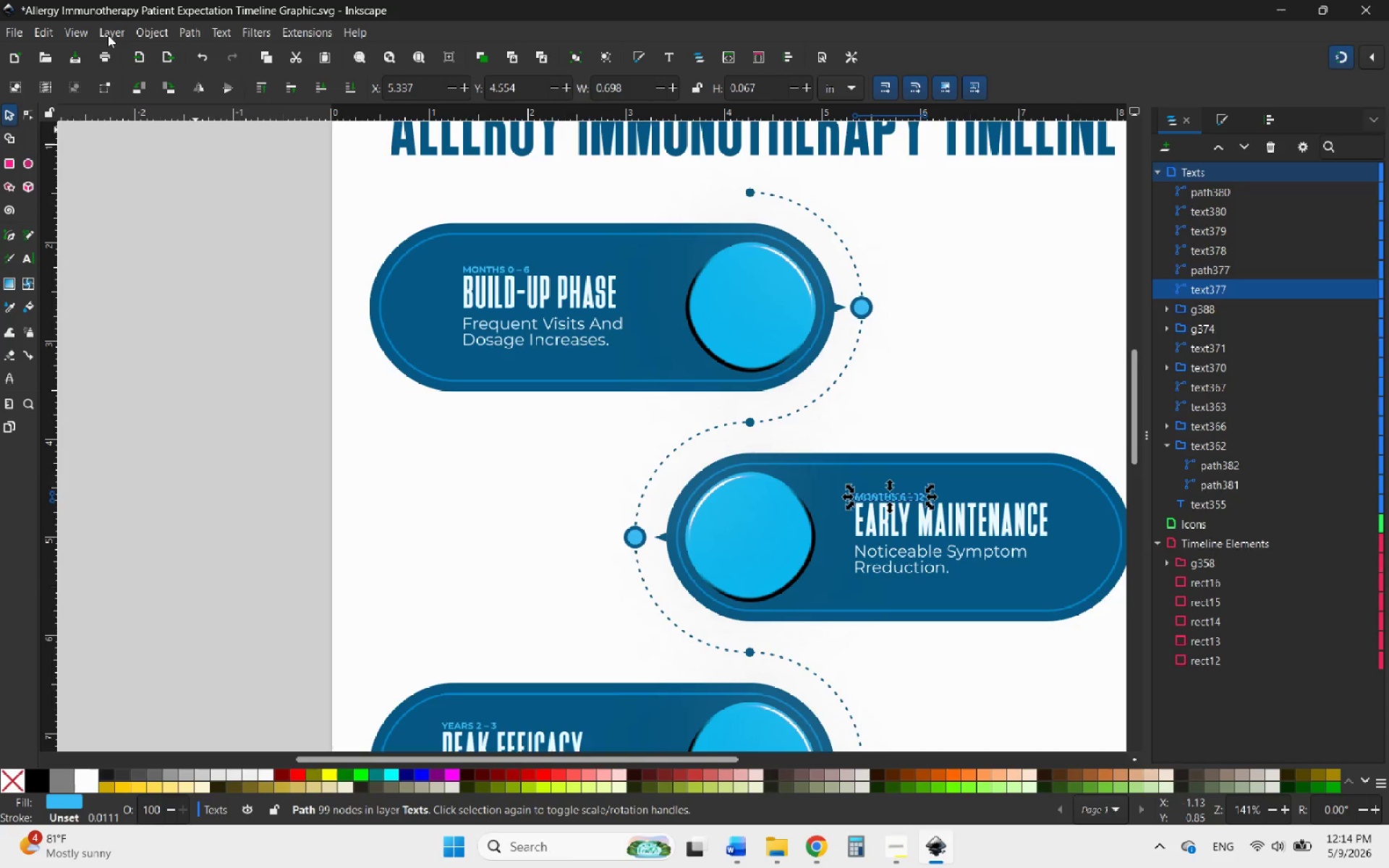 
left_click([179, 30])
 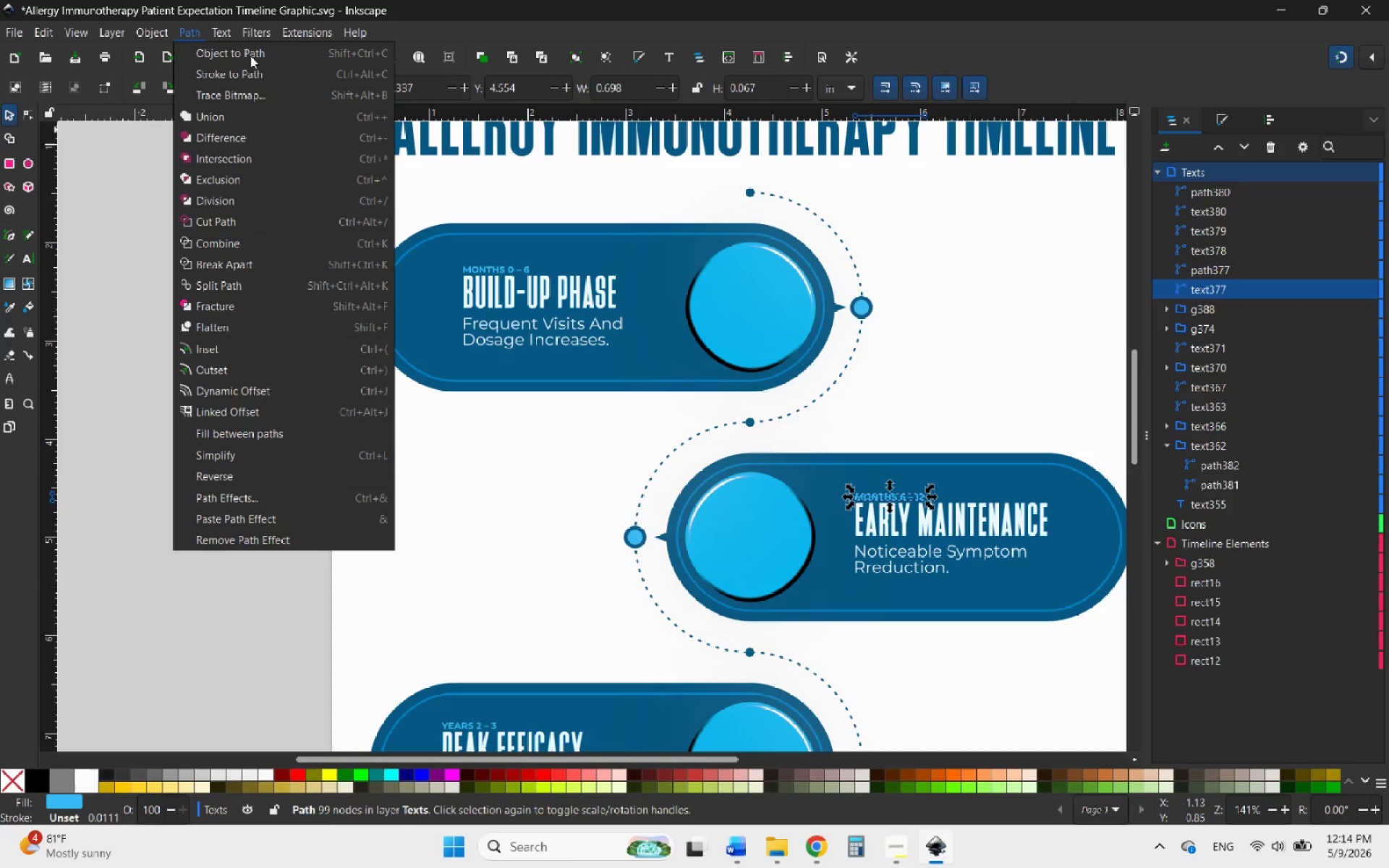 
left_click([250, 56])
 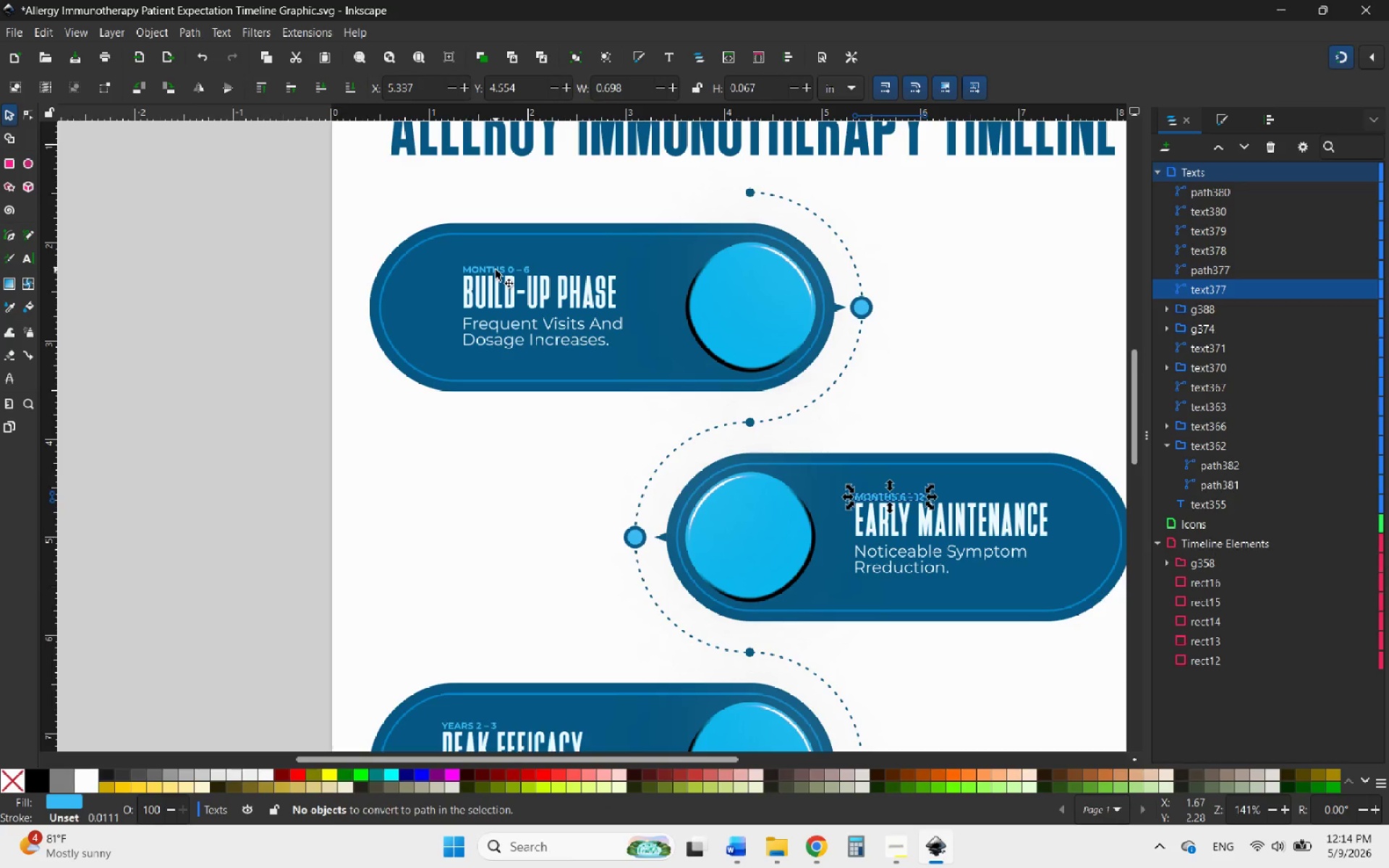 
left_click([496, 270])
 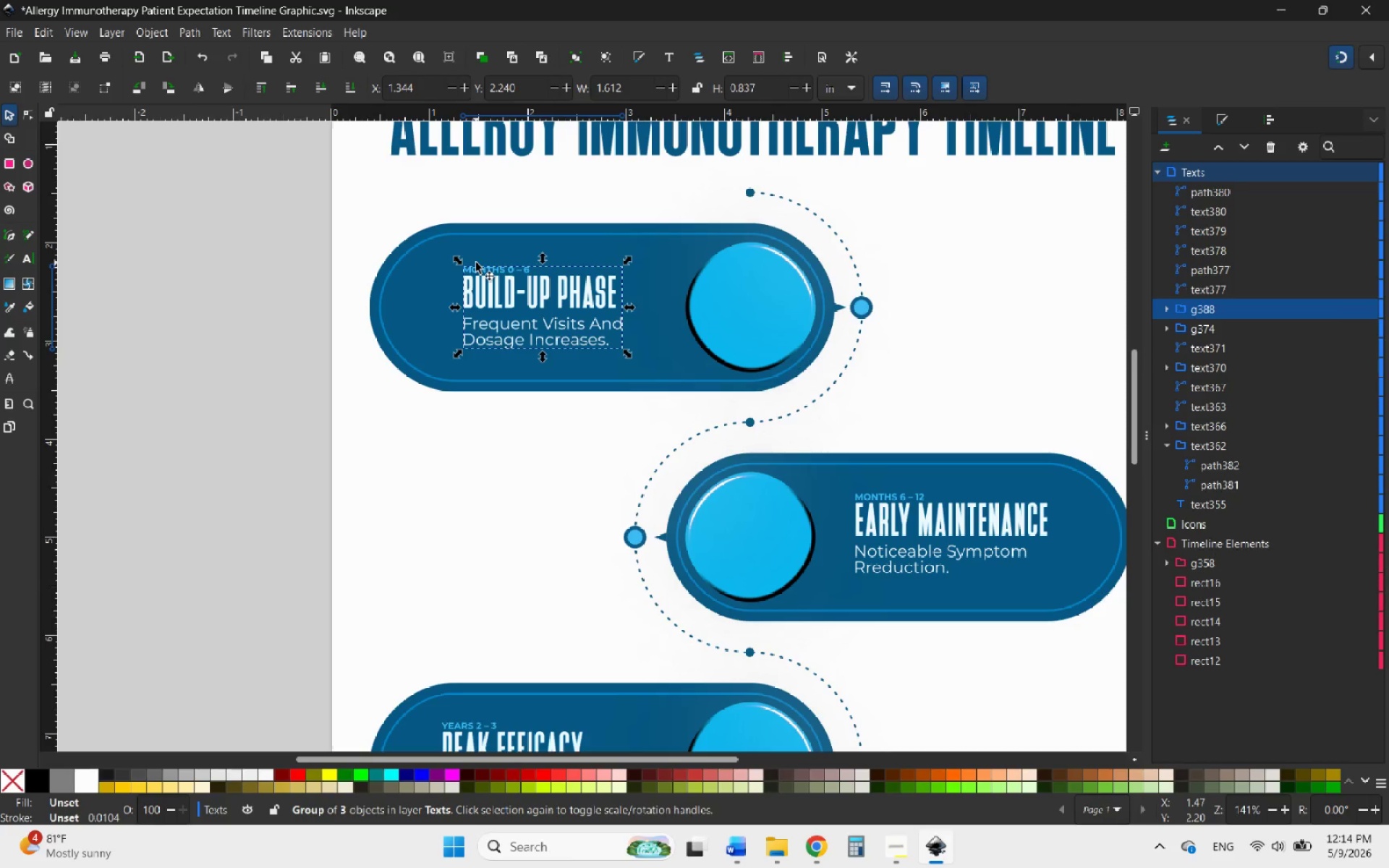 
hold_key(key=ControlLeft, duration=0.97)
scroll: coordinate [488, 268], scroll_direction: up, amount: 2.0
 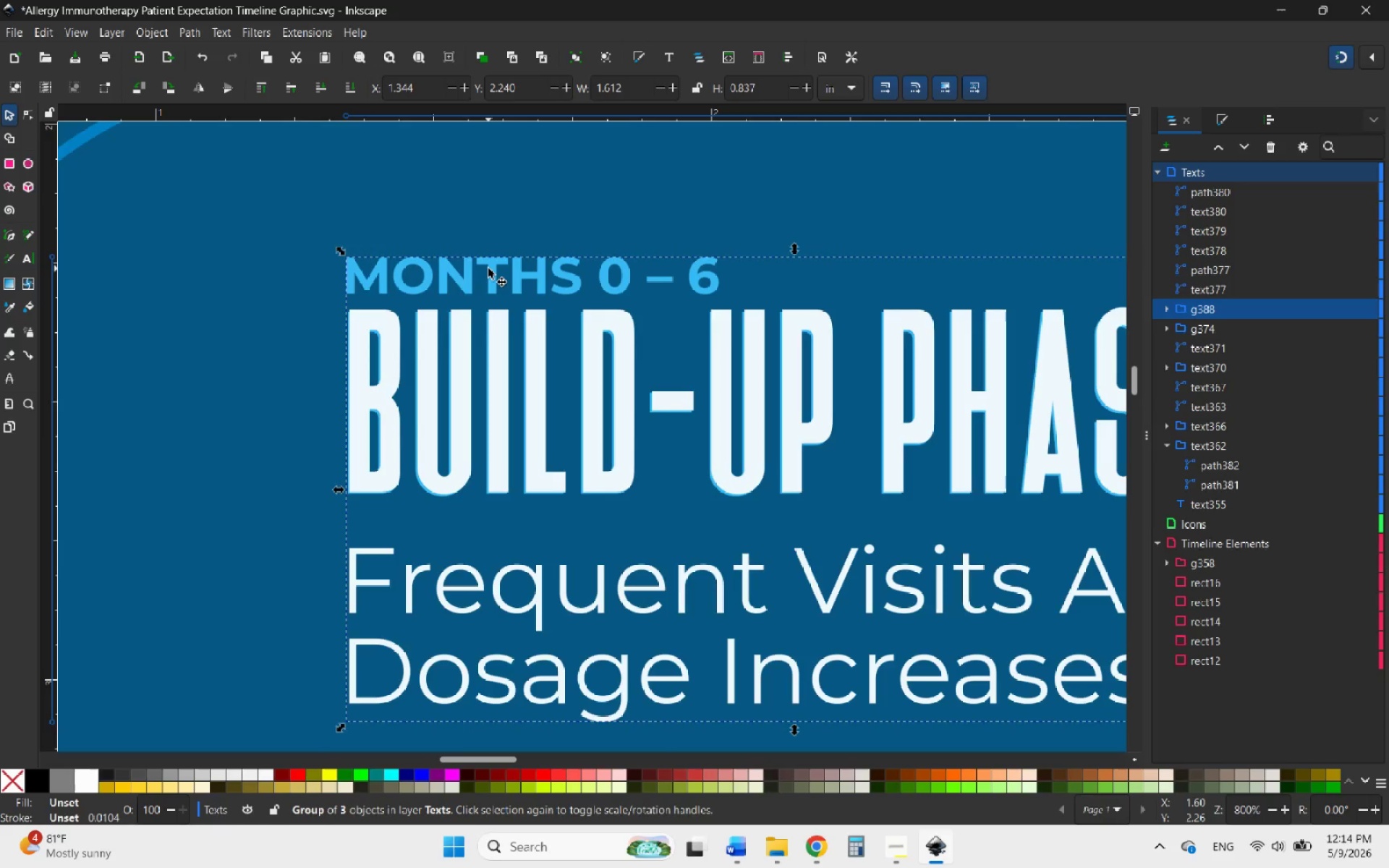 
left_click([488, 268])
 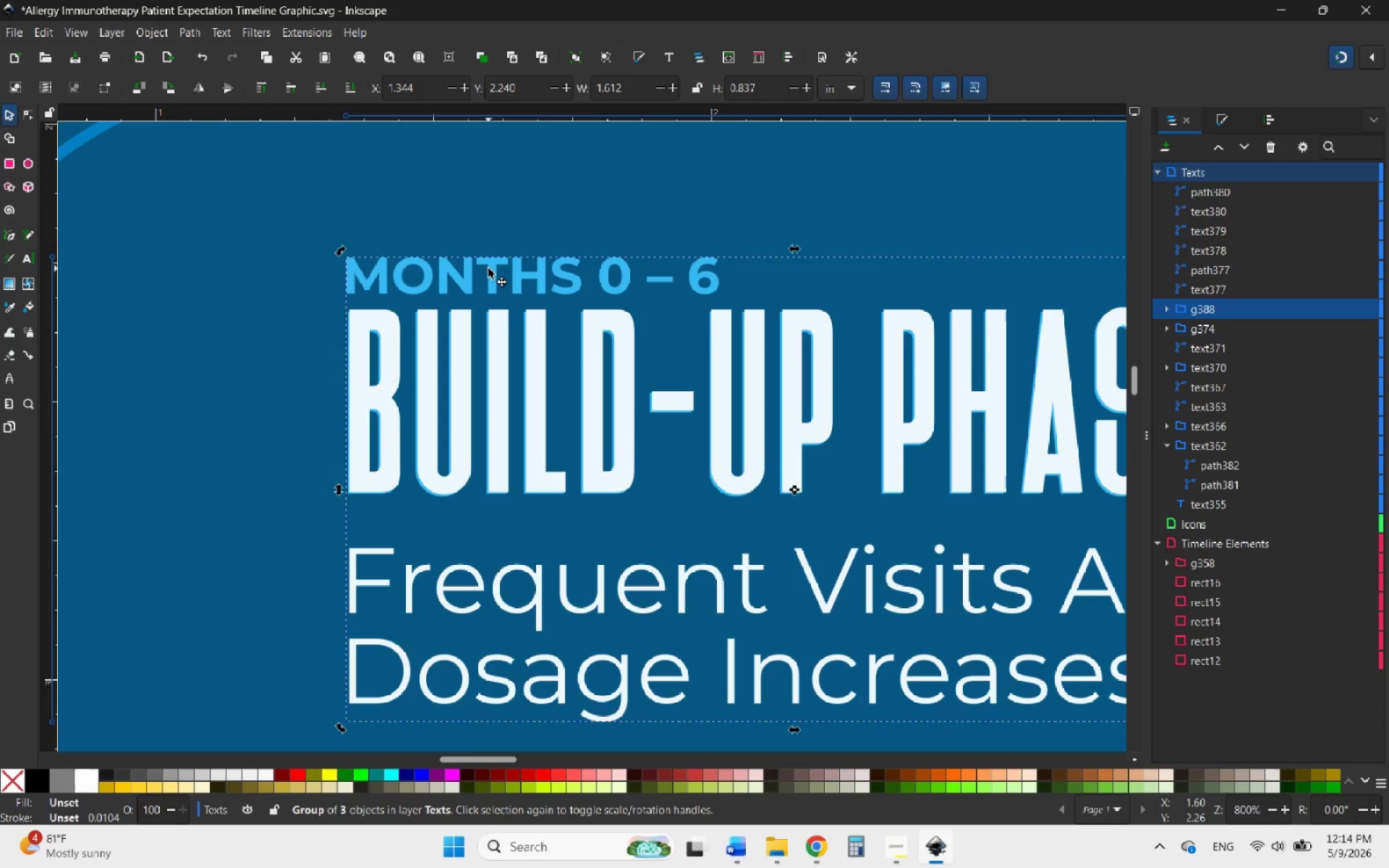 
double_click([488, 268])
 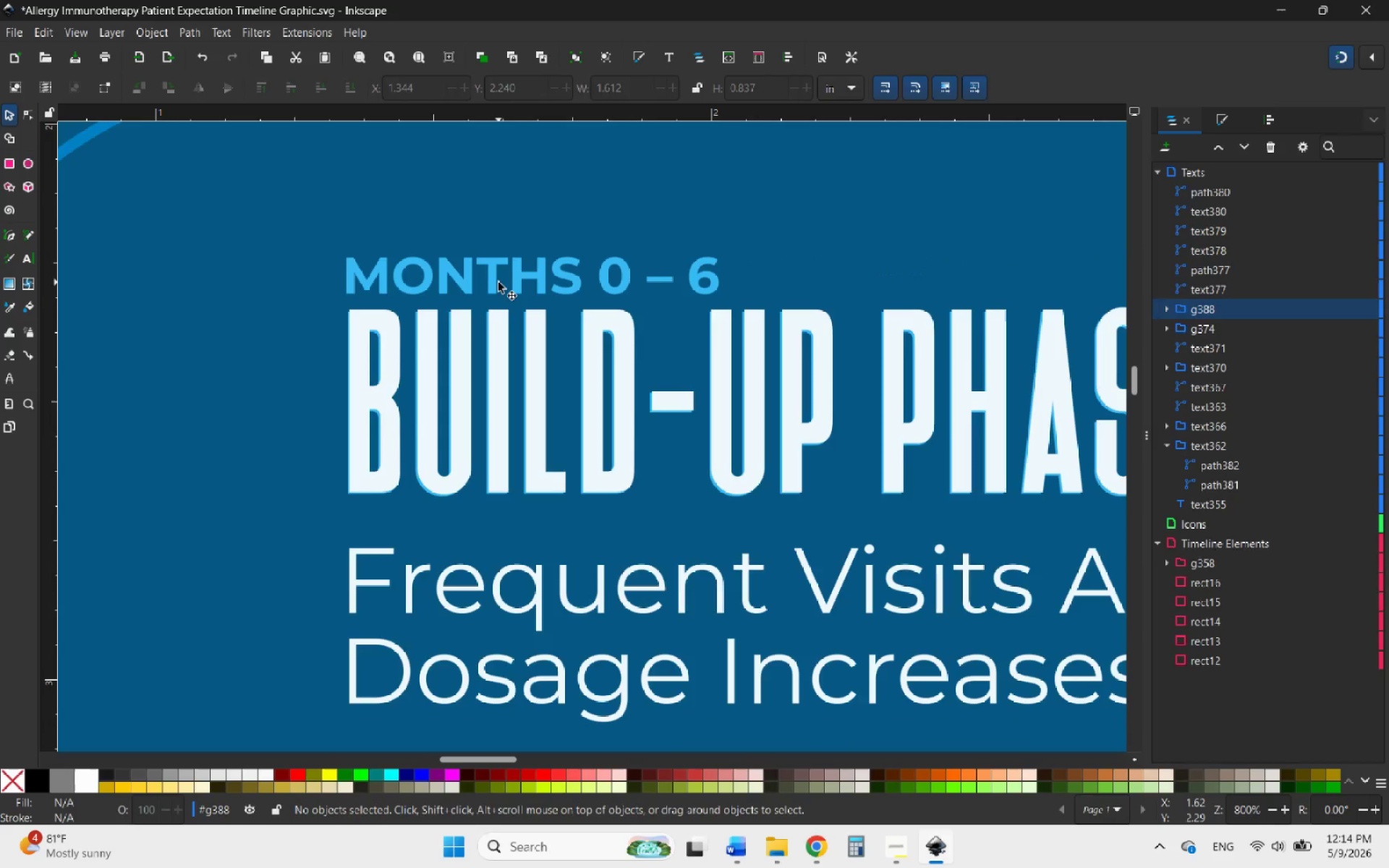 
left_click([498, 282])
 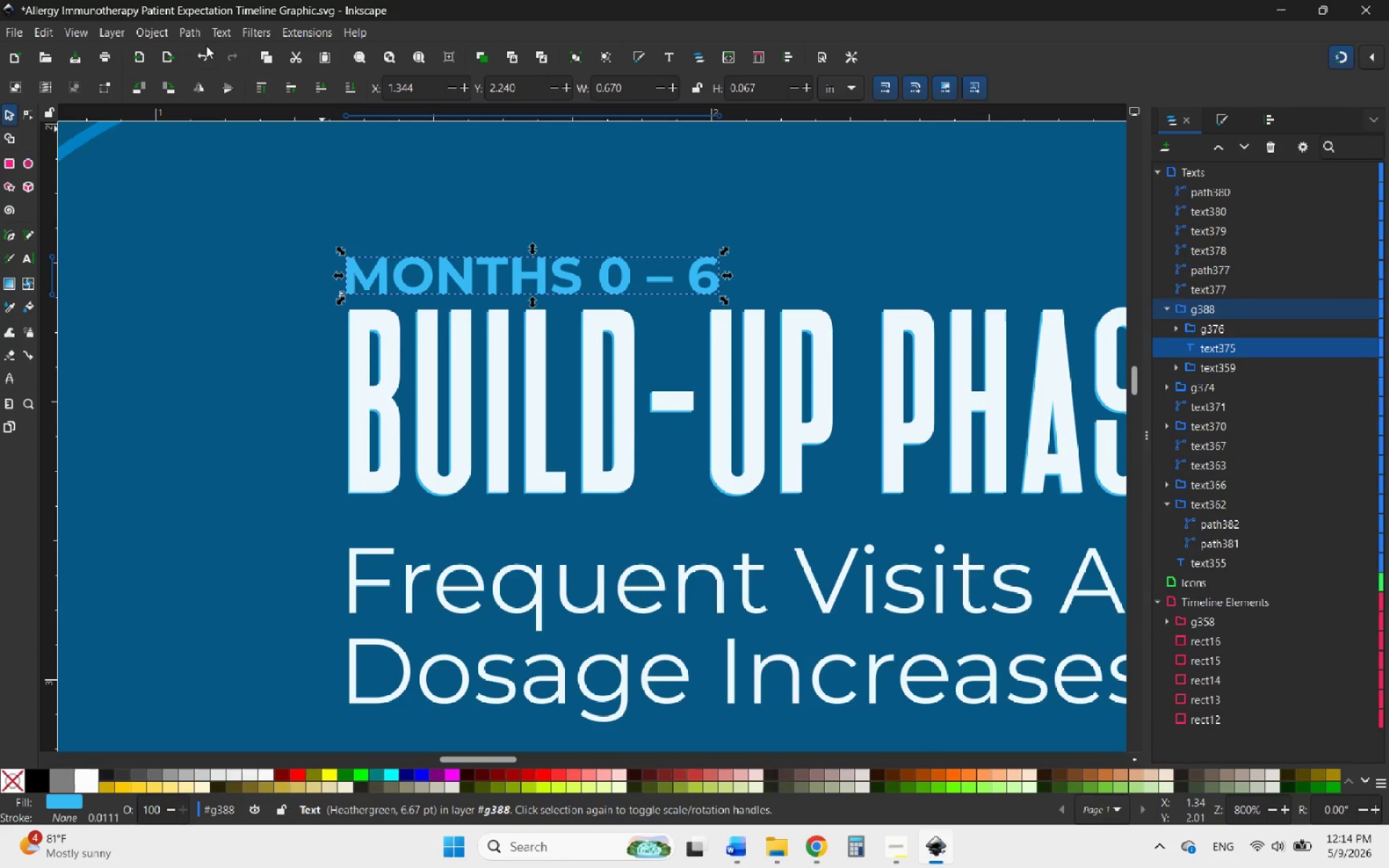 
left_click([184, 34])
 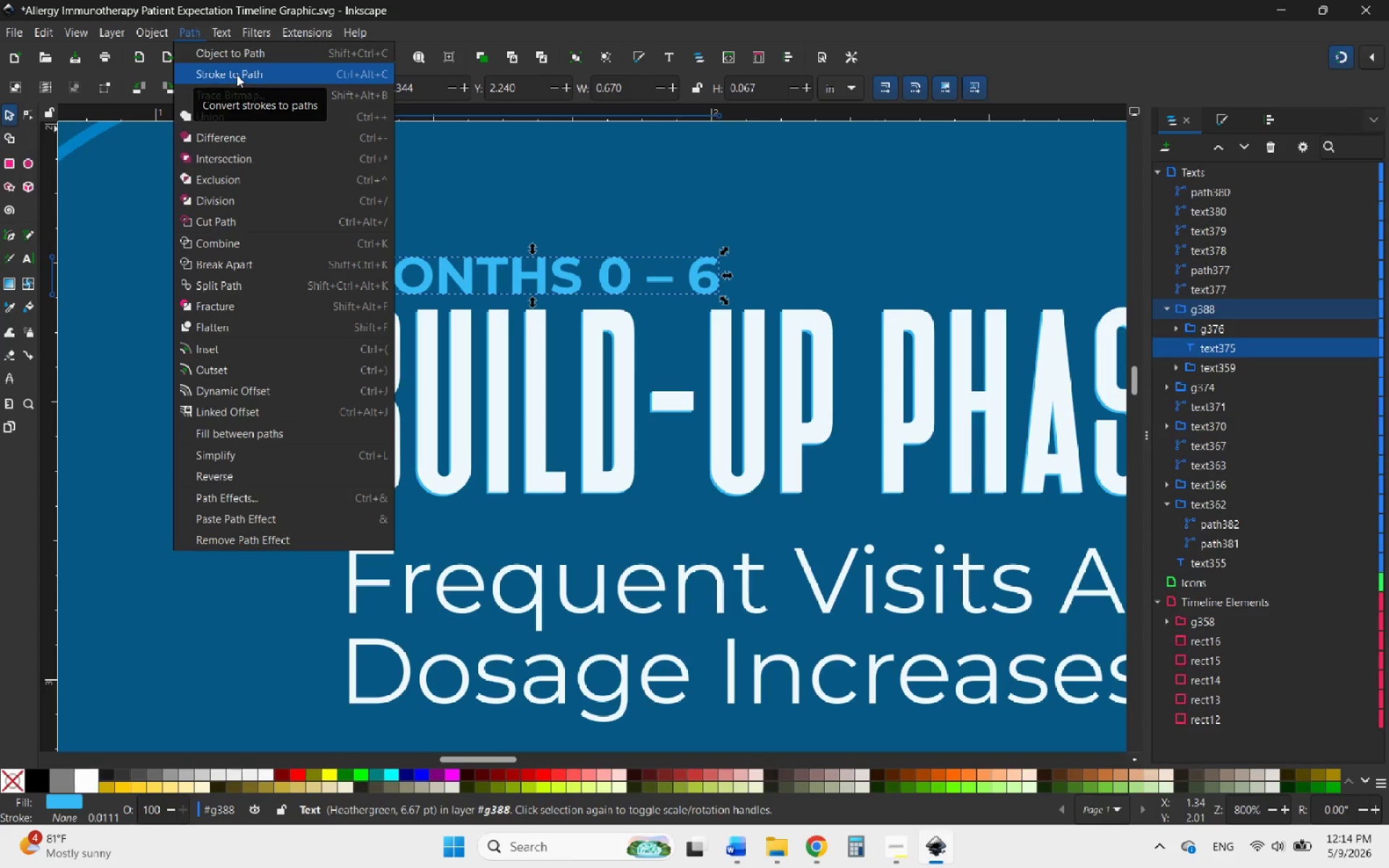 
left_click([226, 54])
 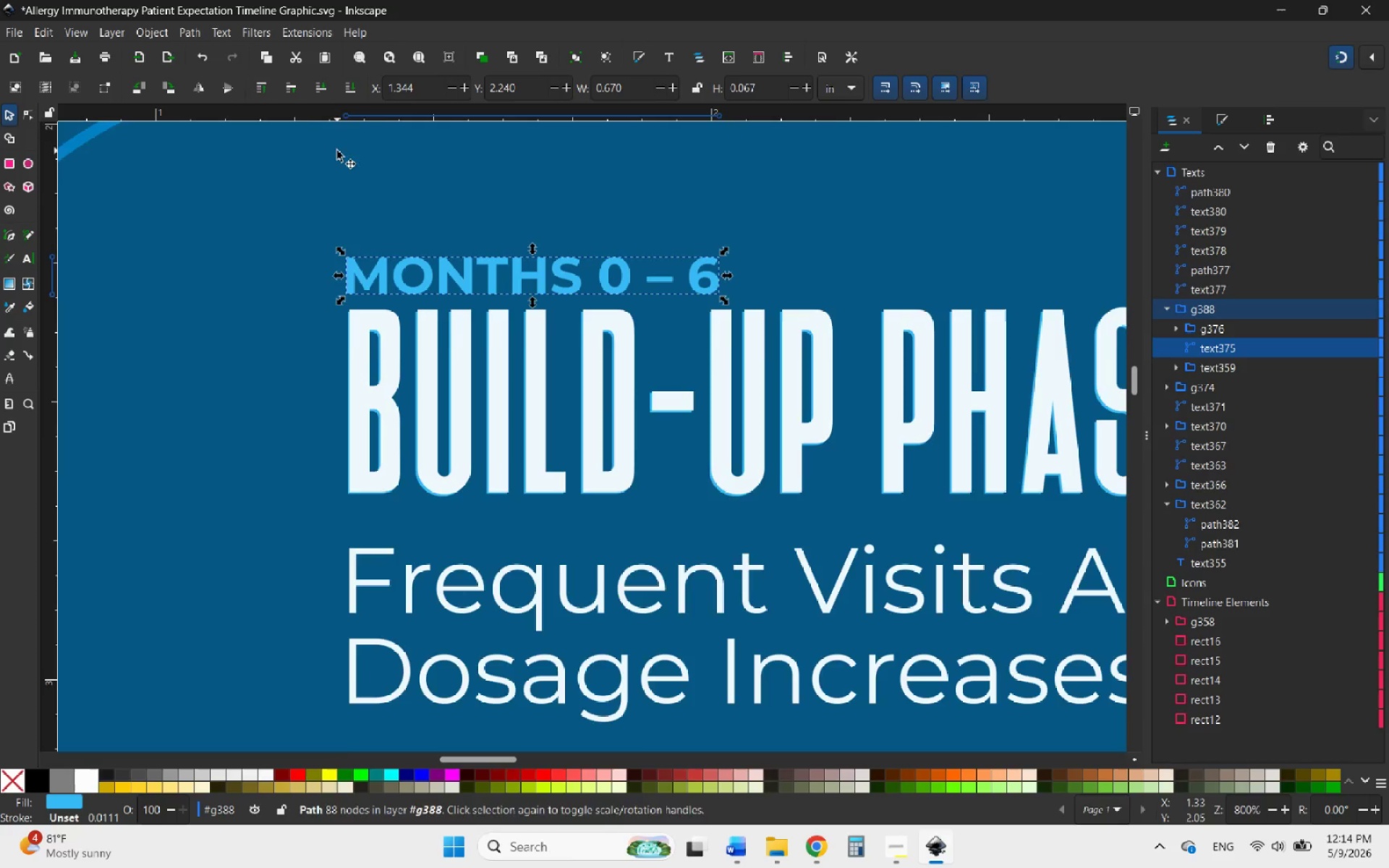 
hold_key(key=ControlLeft, duration=0.86)
scroll: coordinate [388, 237], scroll_direction: down, amount: 2.0
 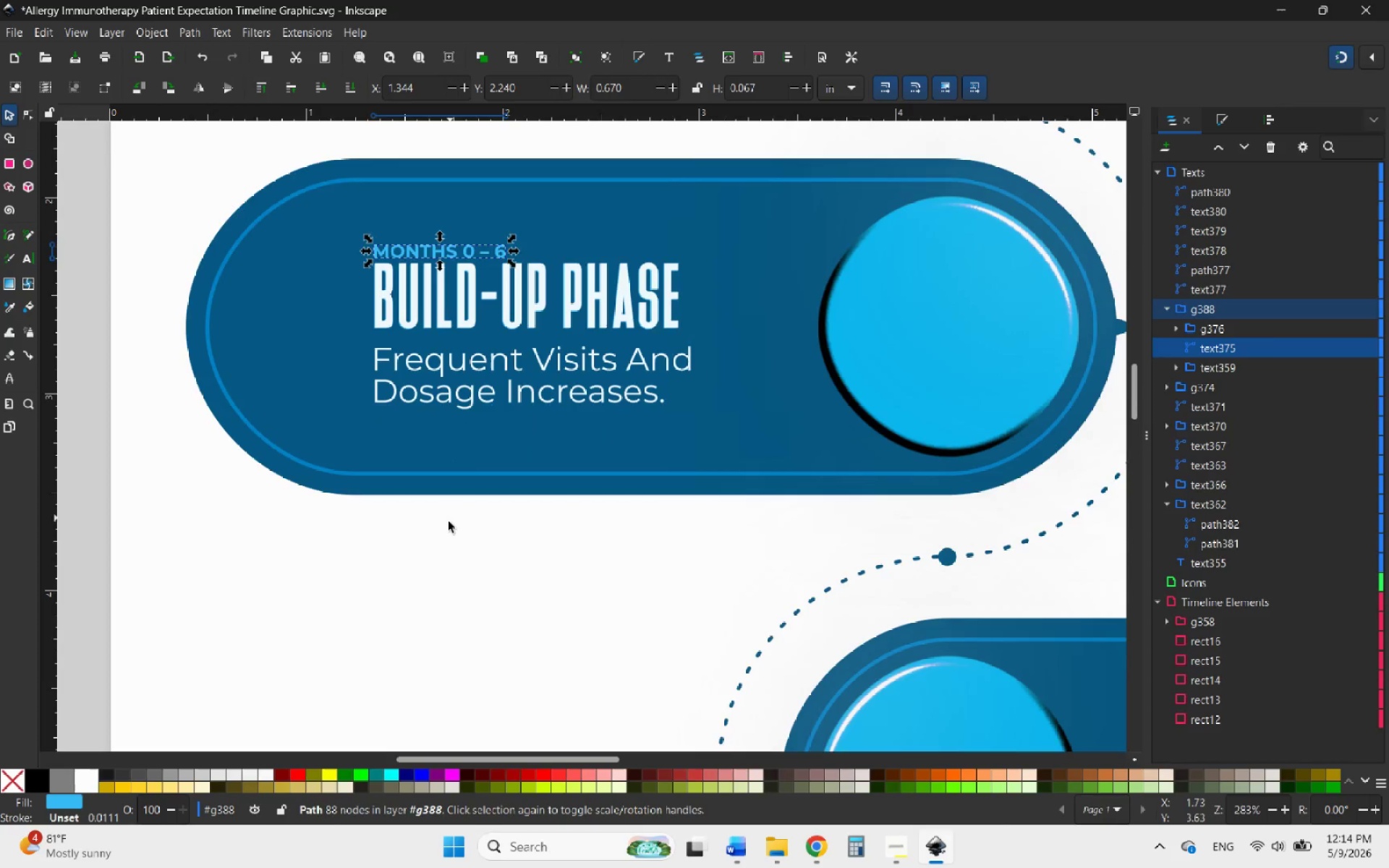 
left_click([449, 528])
 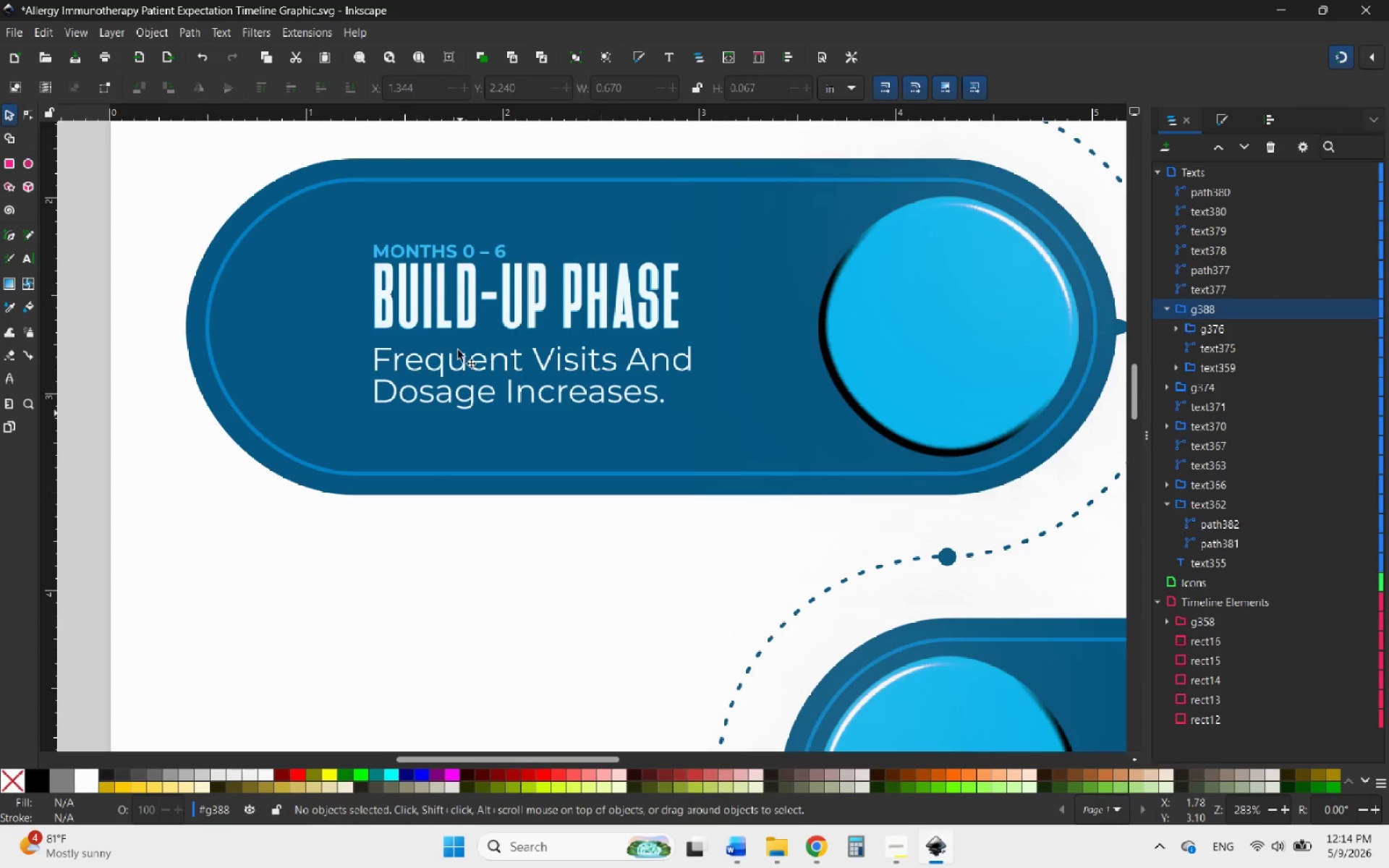 
hold_key(key=ControlLeft, duration=0.72)
scroll: coordinate [457, 203], scroll_direction: none, amount: 0.0
 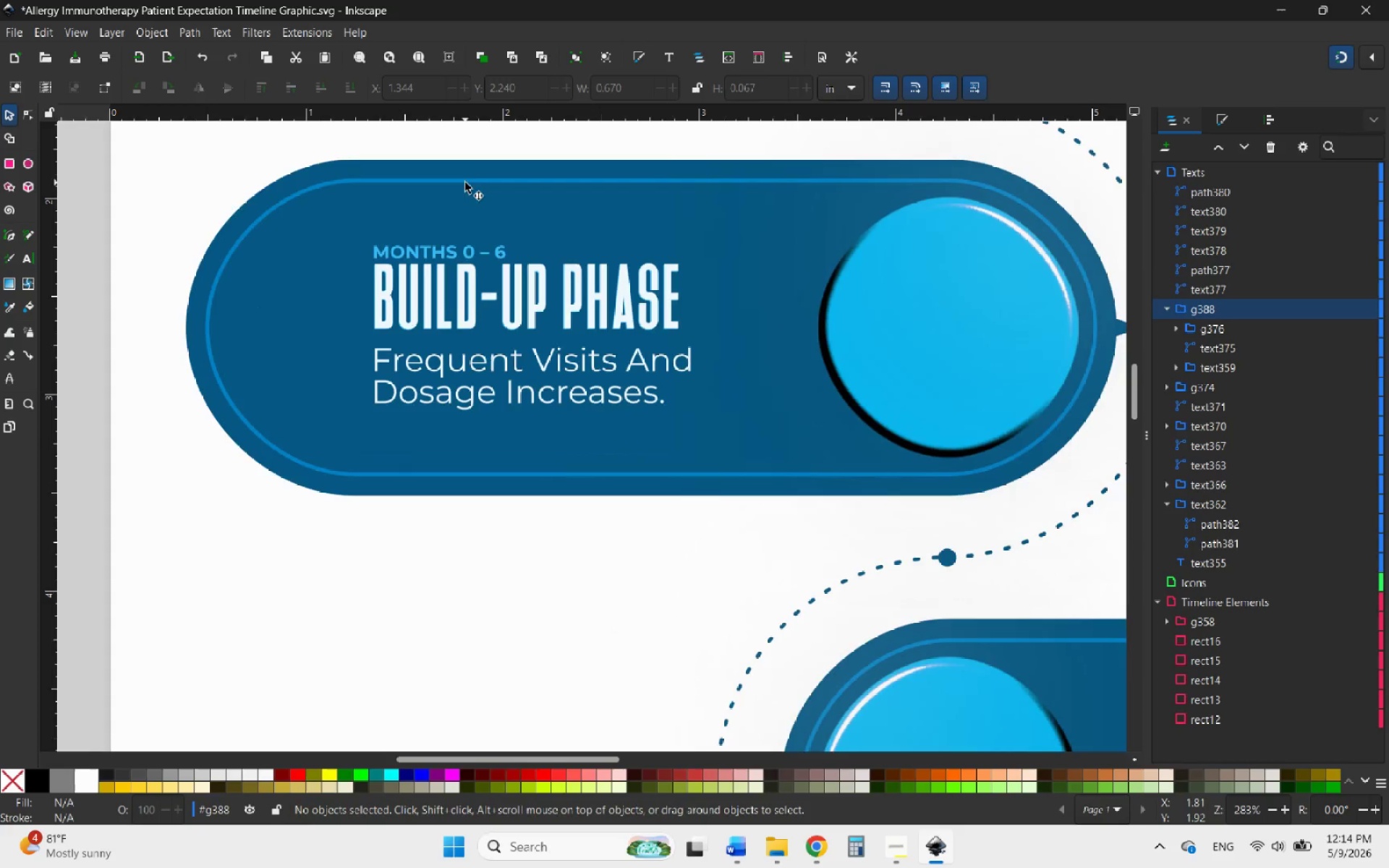 
left_click([464, 183])
 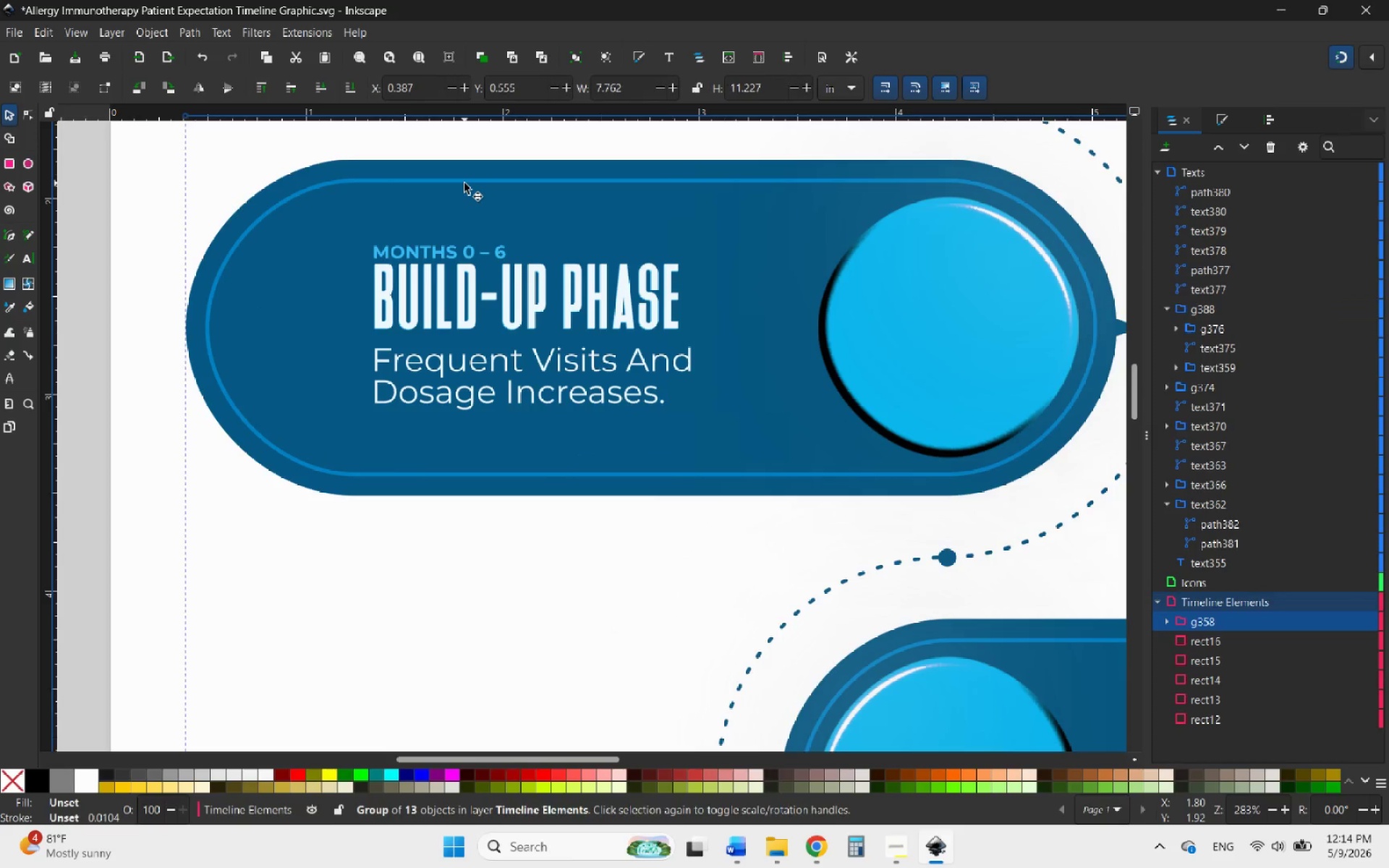 
hold_key(key=ControlLeft, duration=1.08)
scroll: coordinate [464, 183], scroll_direction: down, amount: 5.0
 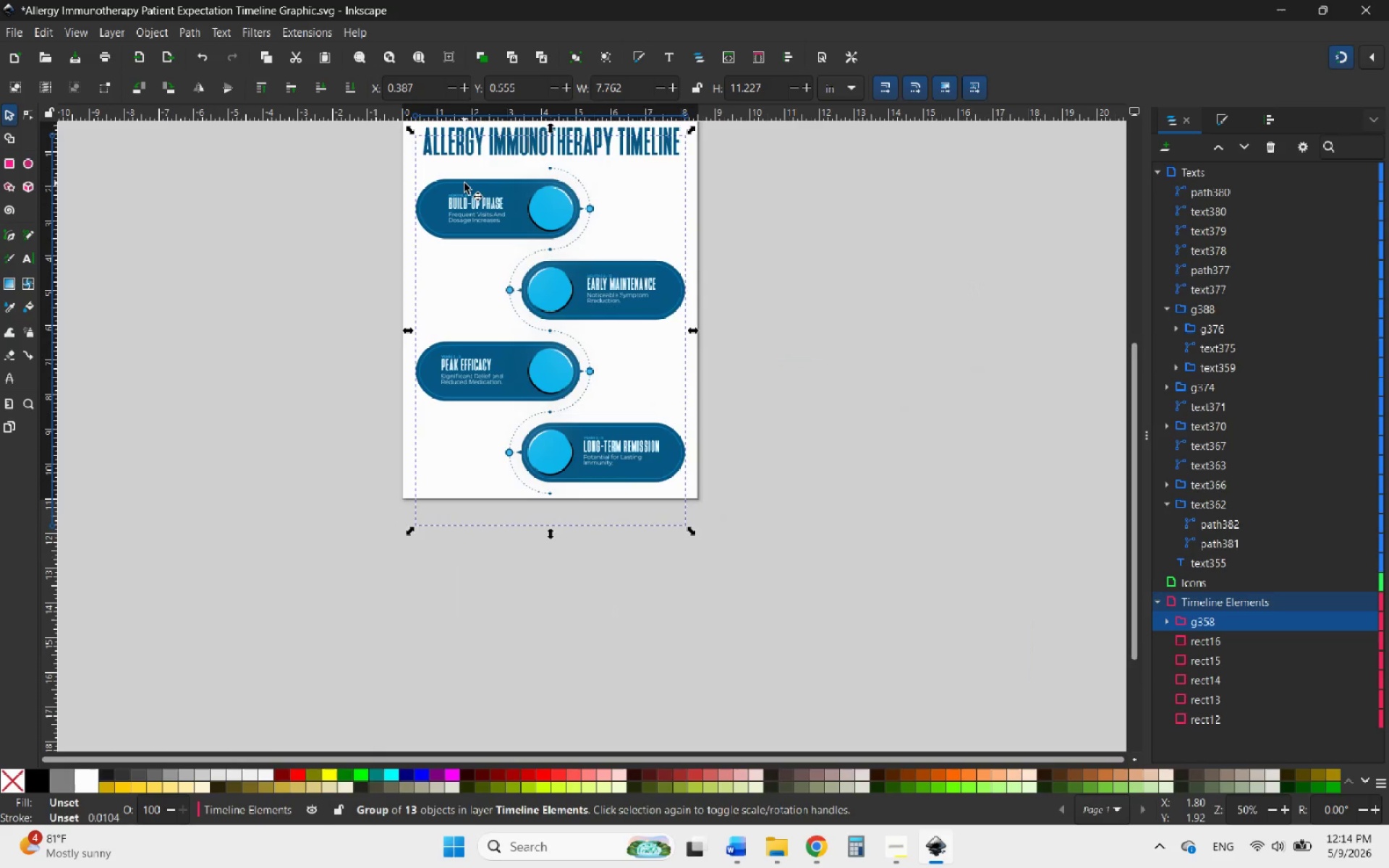 
double_click([464, 183])
 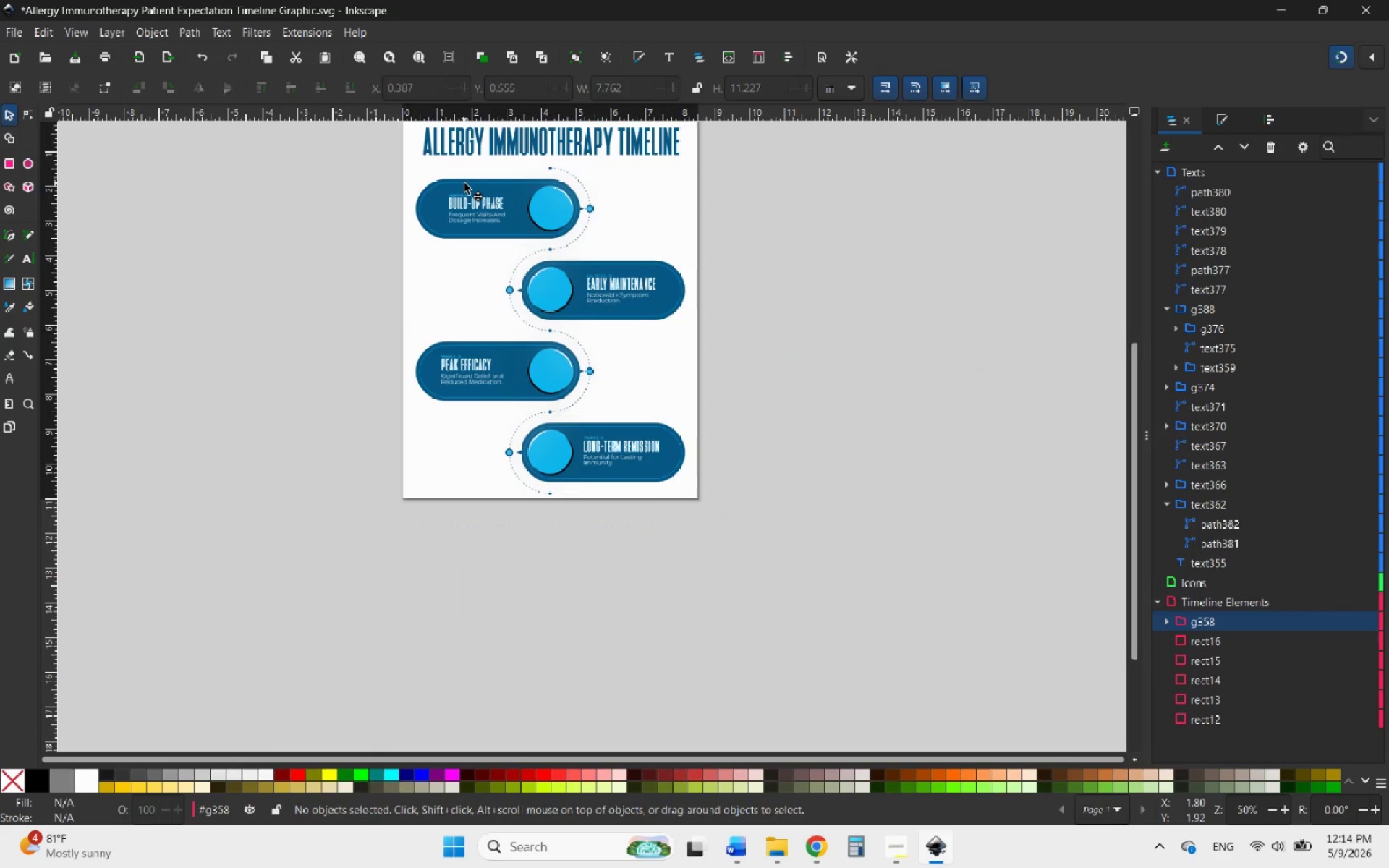 
hold_key(key=ControlLeft, duration=0.64)
scroll: coordinate [455, 184], scroll_direction: up, amount: 5.0
 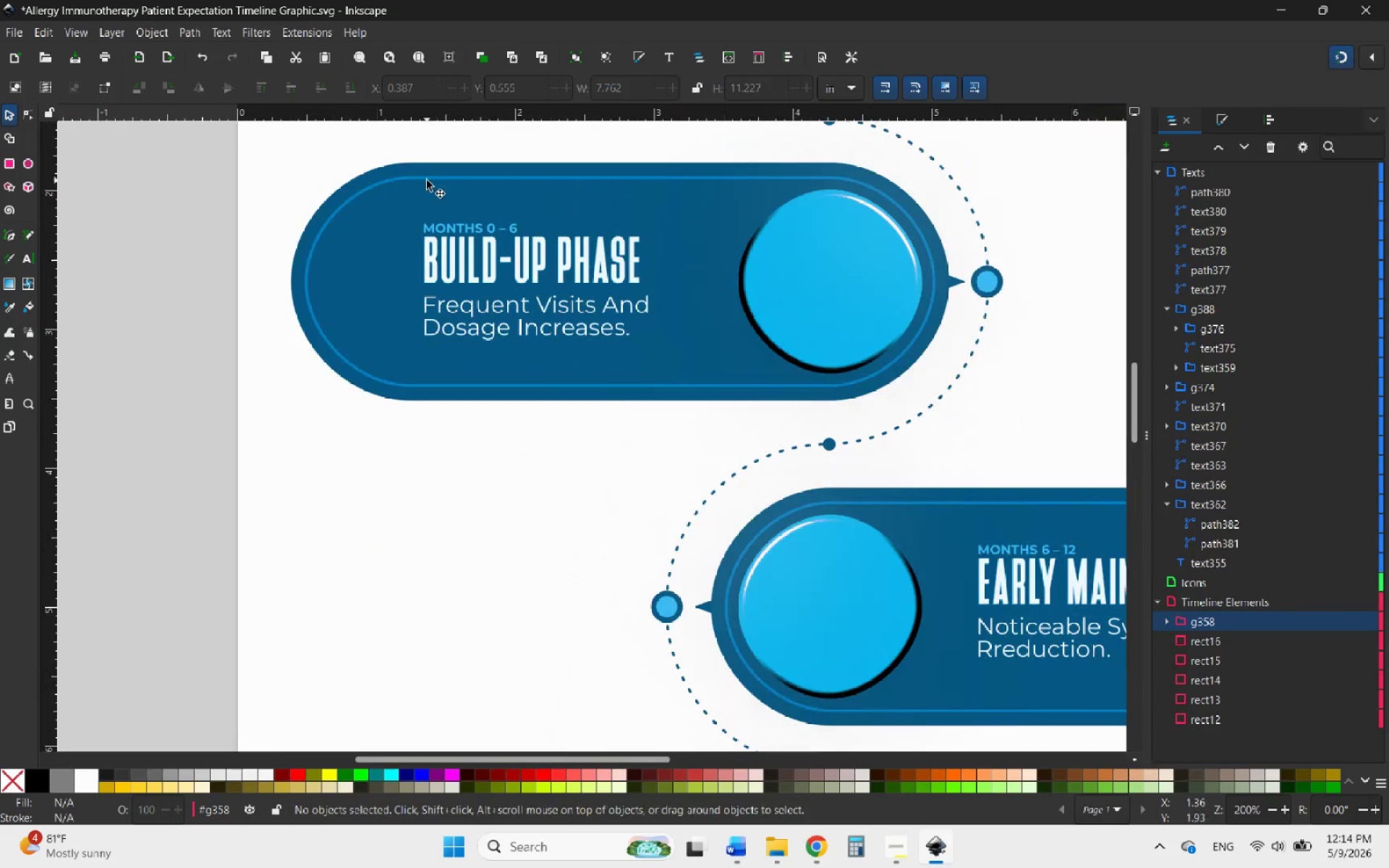 
left_click([426, 179])
 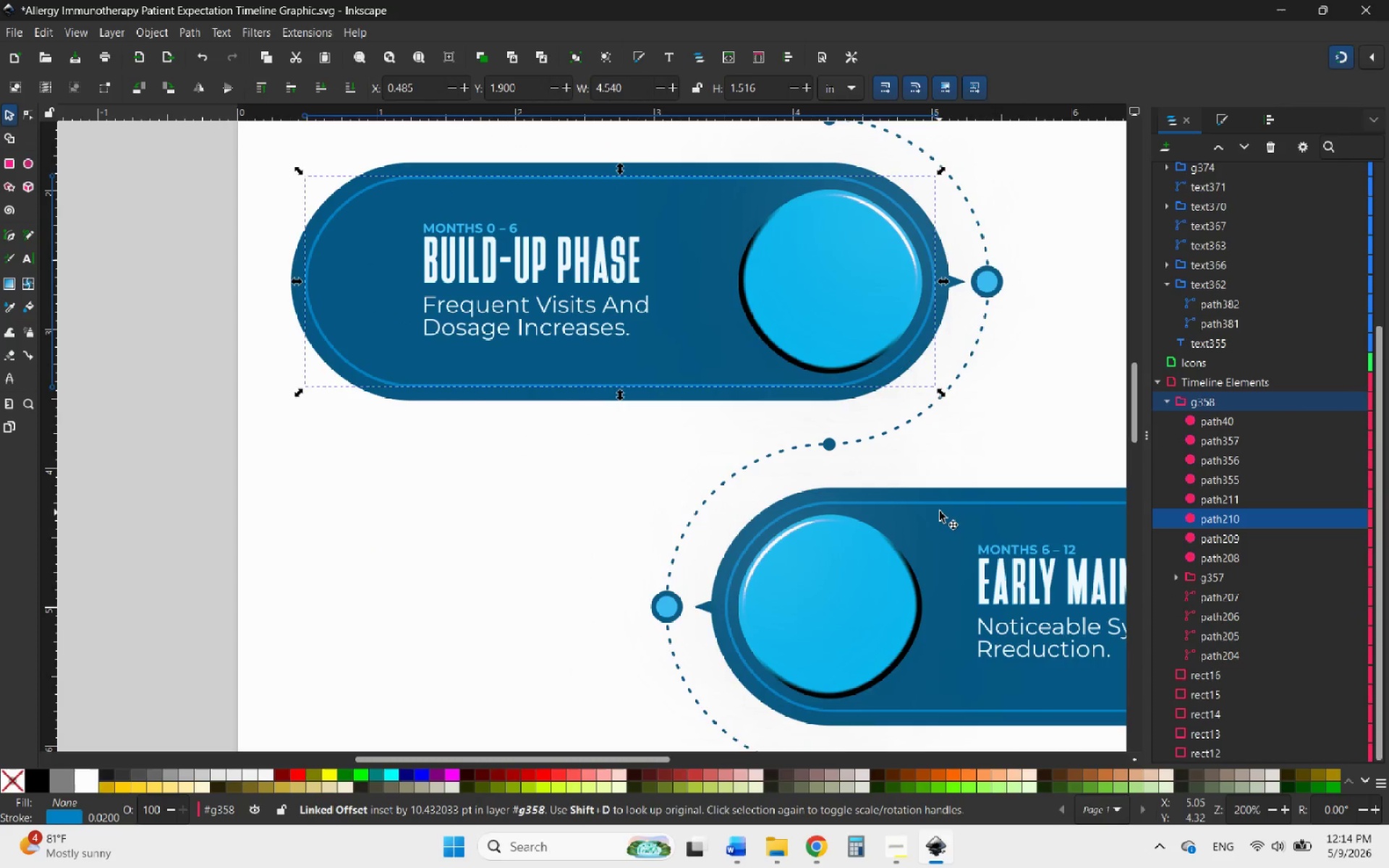 
hold_key(key=ShiftLeft, duration=0.88)
left_click([959, 506])
 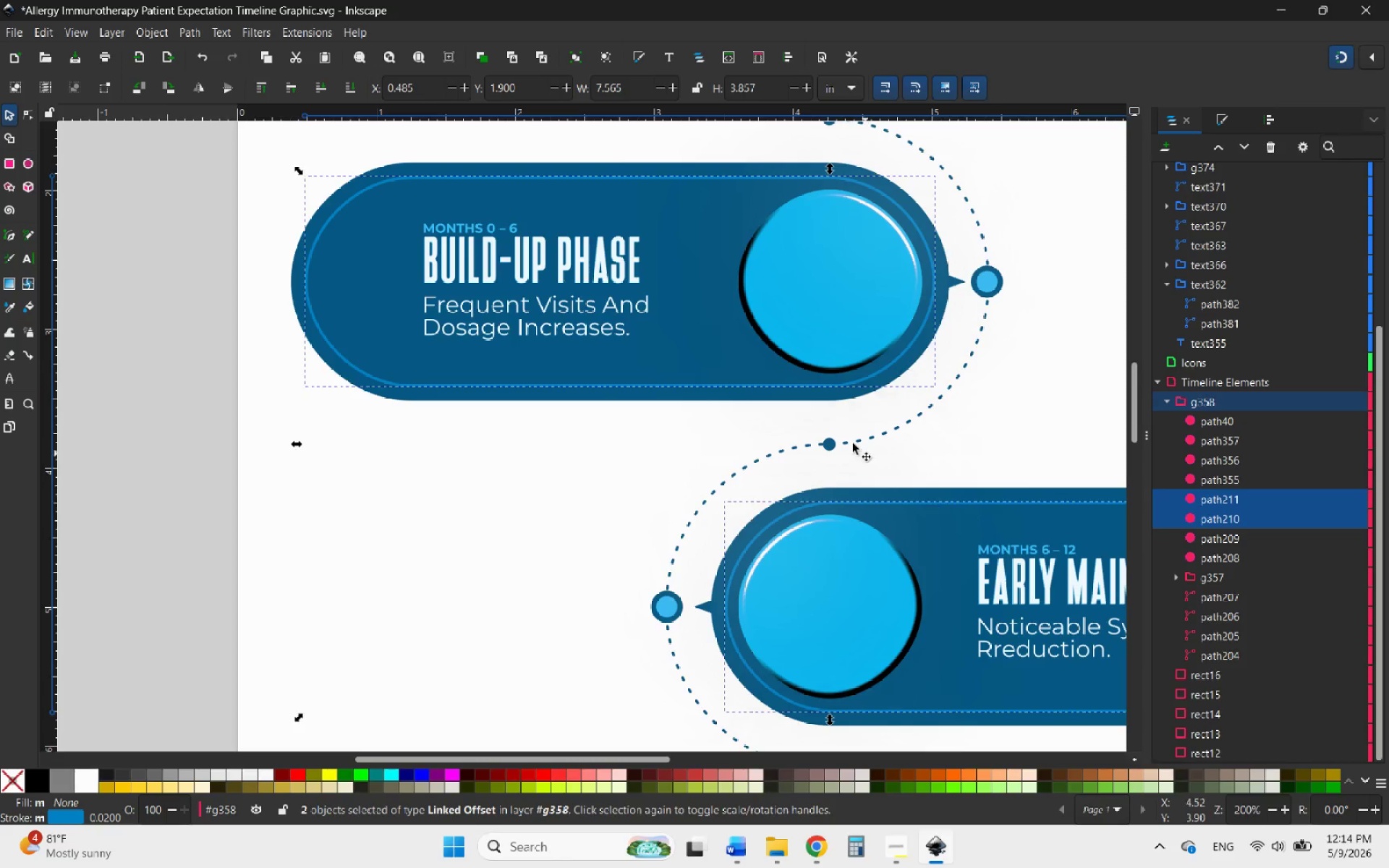 
hold_key(key=ControlLeft, duration=1.44)
scroll: coordinate [688, 428], scroll_direction: down, amount: 2.0
 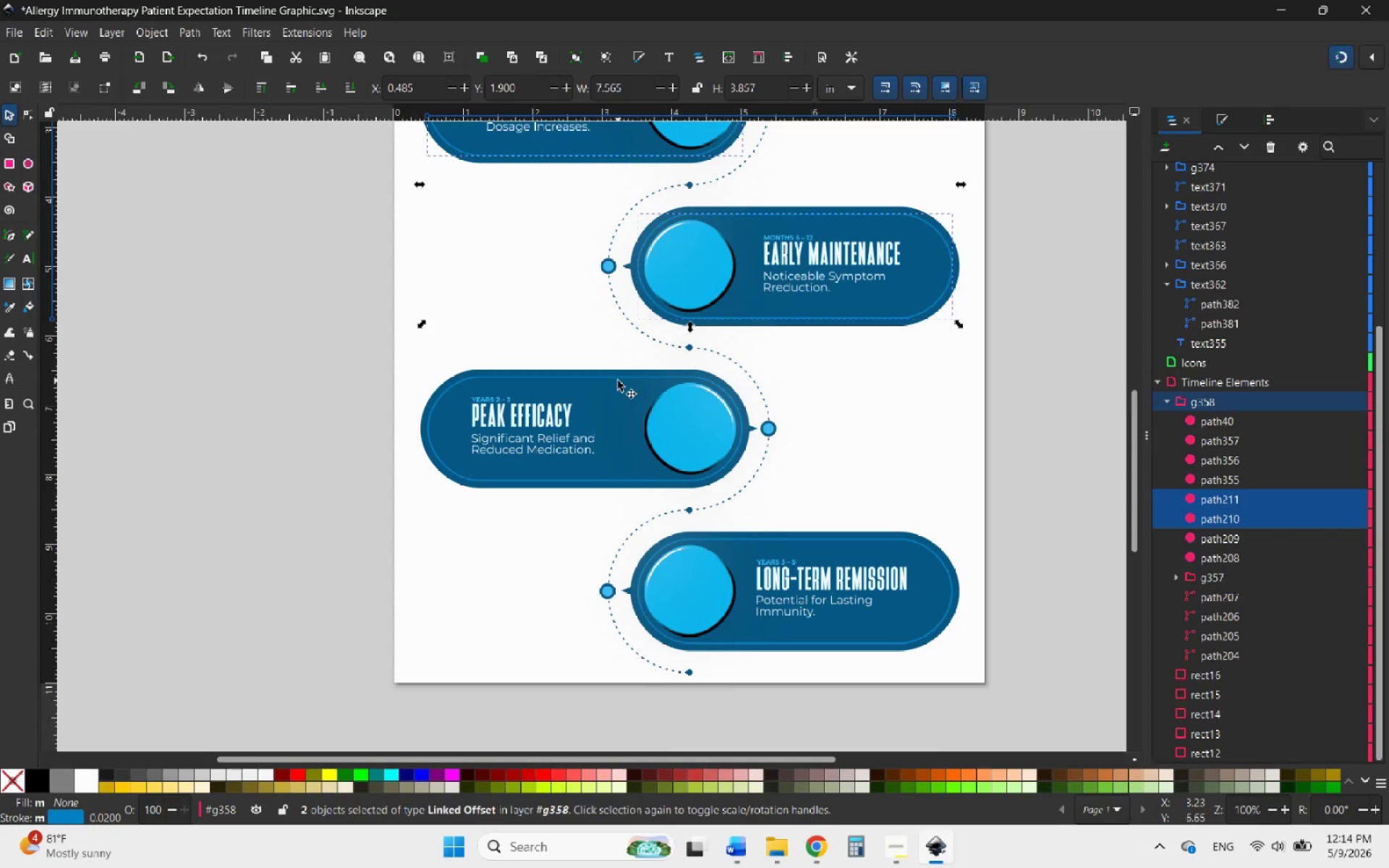 
hold_key(key=ShiftLeft, duration=3.12)
left_click([613, 380])
 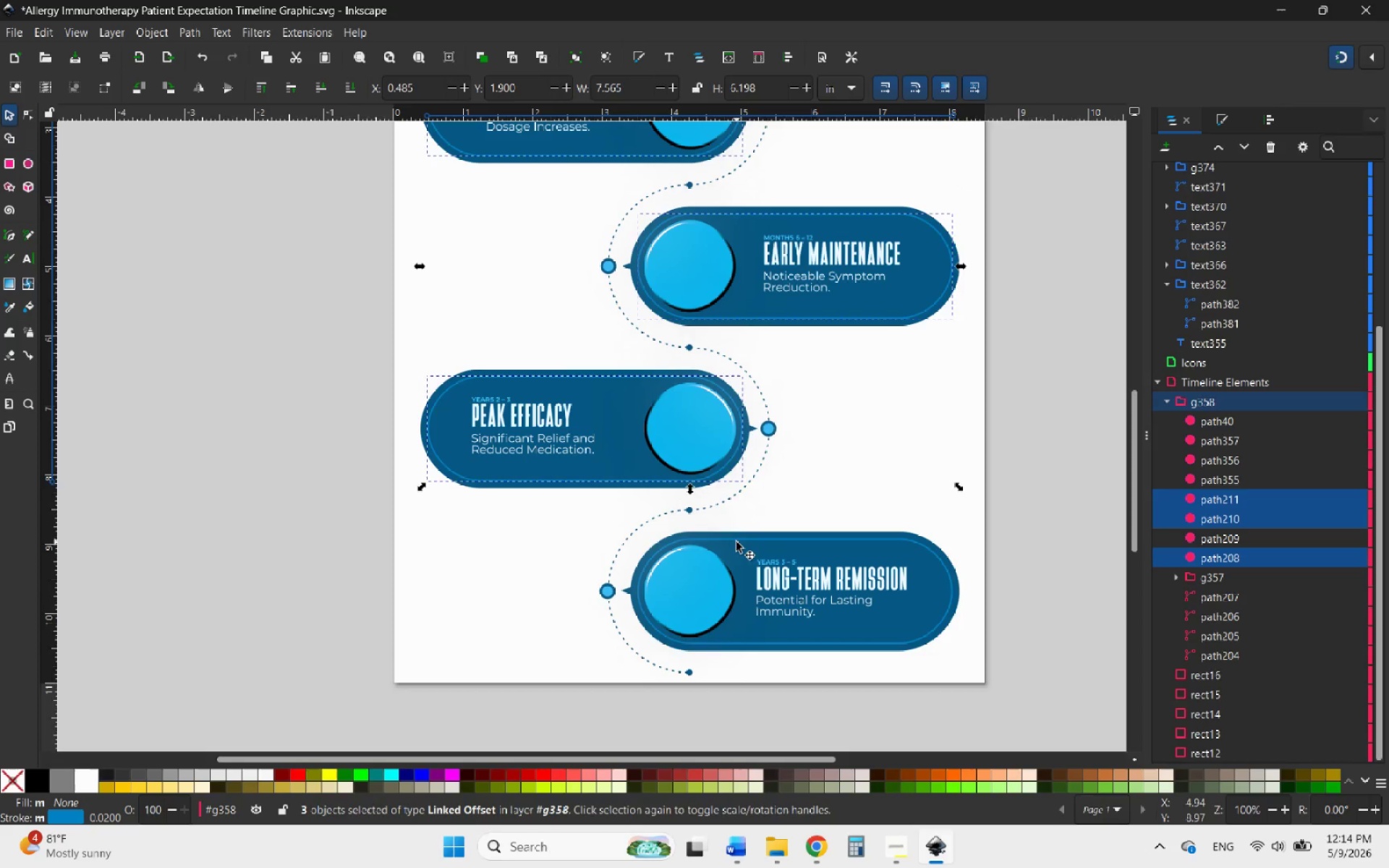 
left_click([735, 542])
 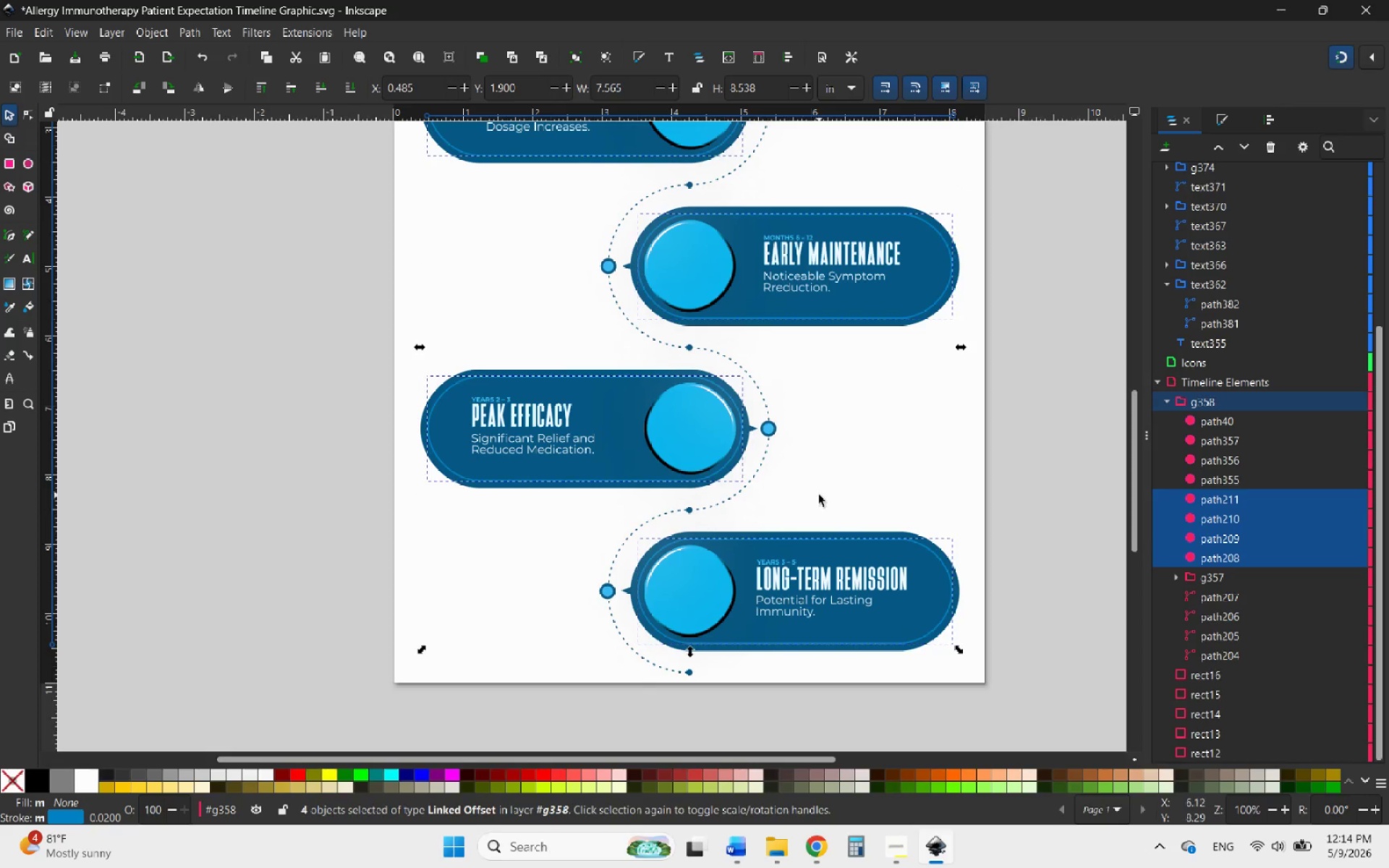 
scroll: coordinate [819, 495], scroll_direction: up, amount: 2.0
 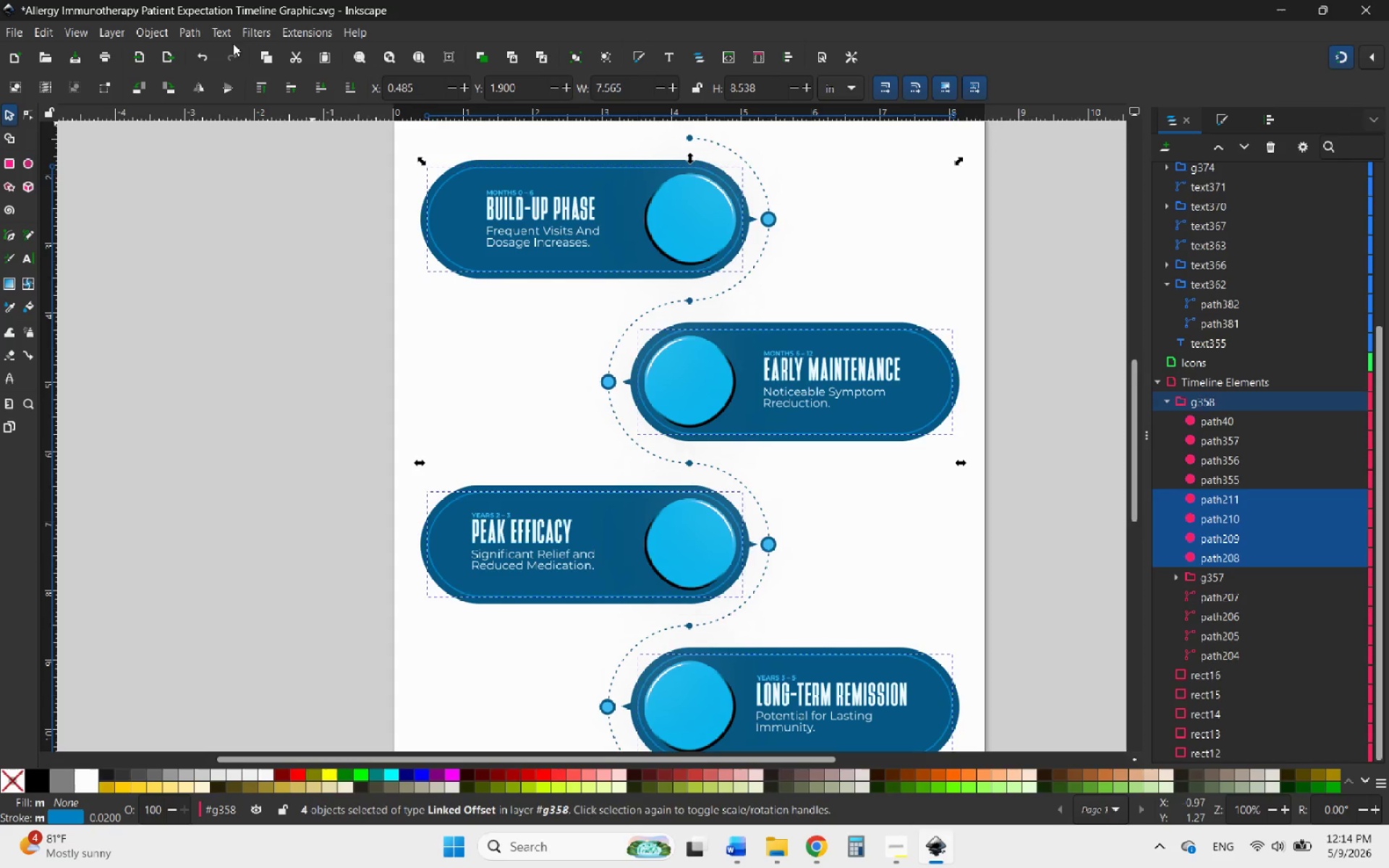 
left_click([195, 33])
 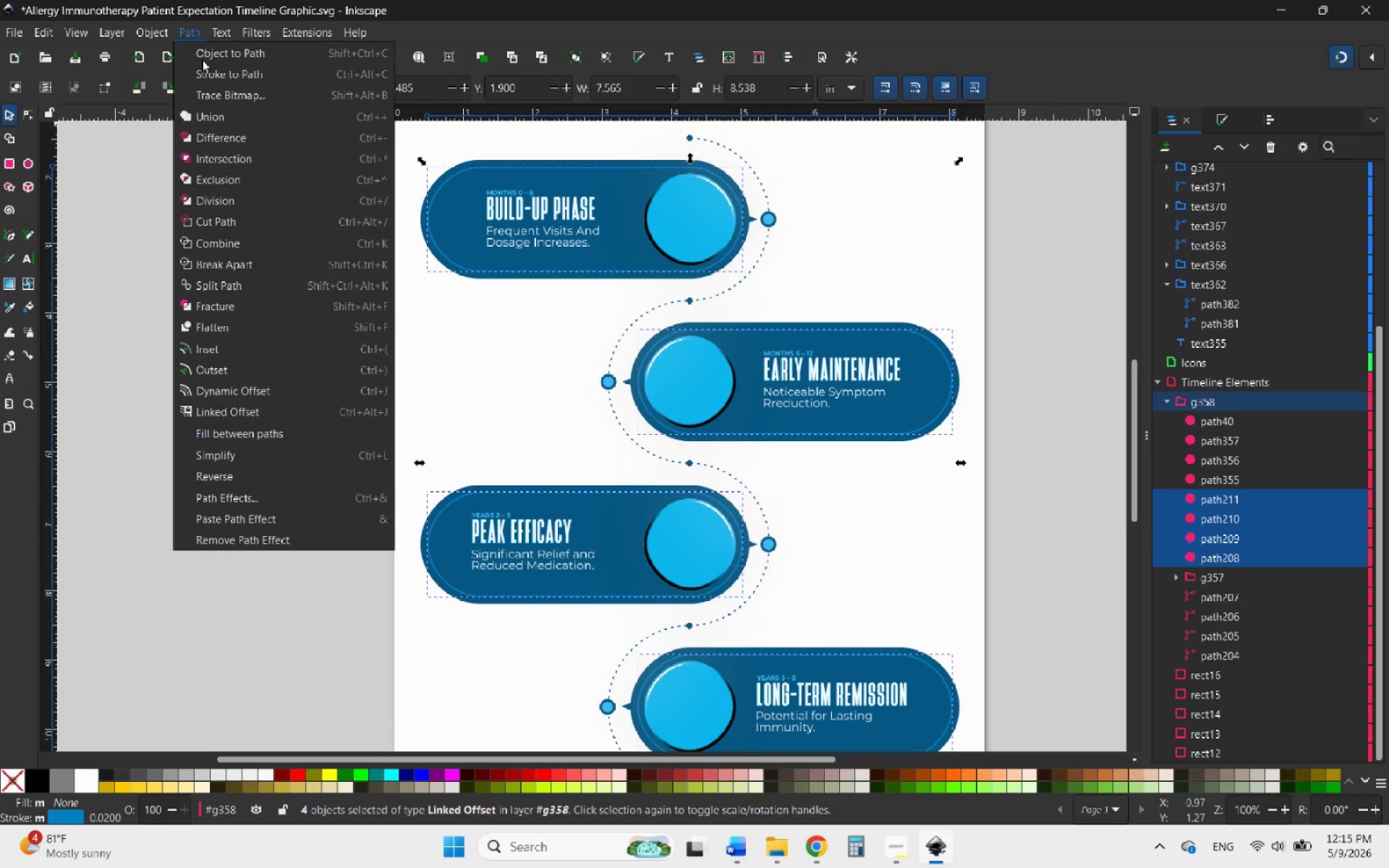 
left_click([211, 74])
 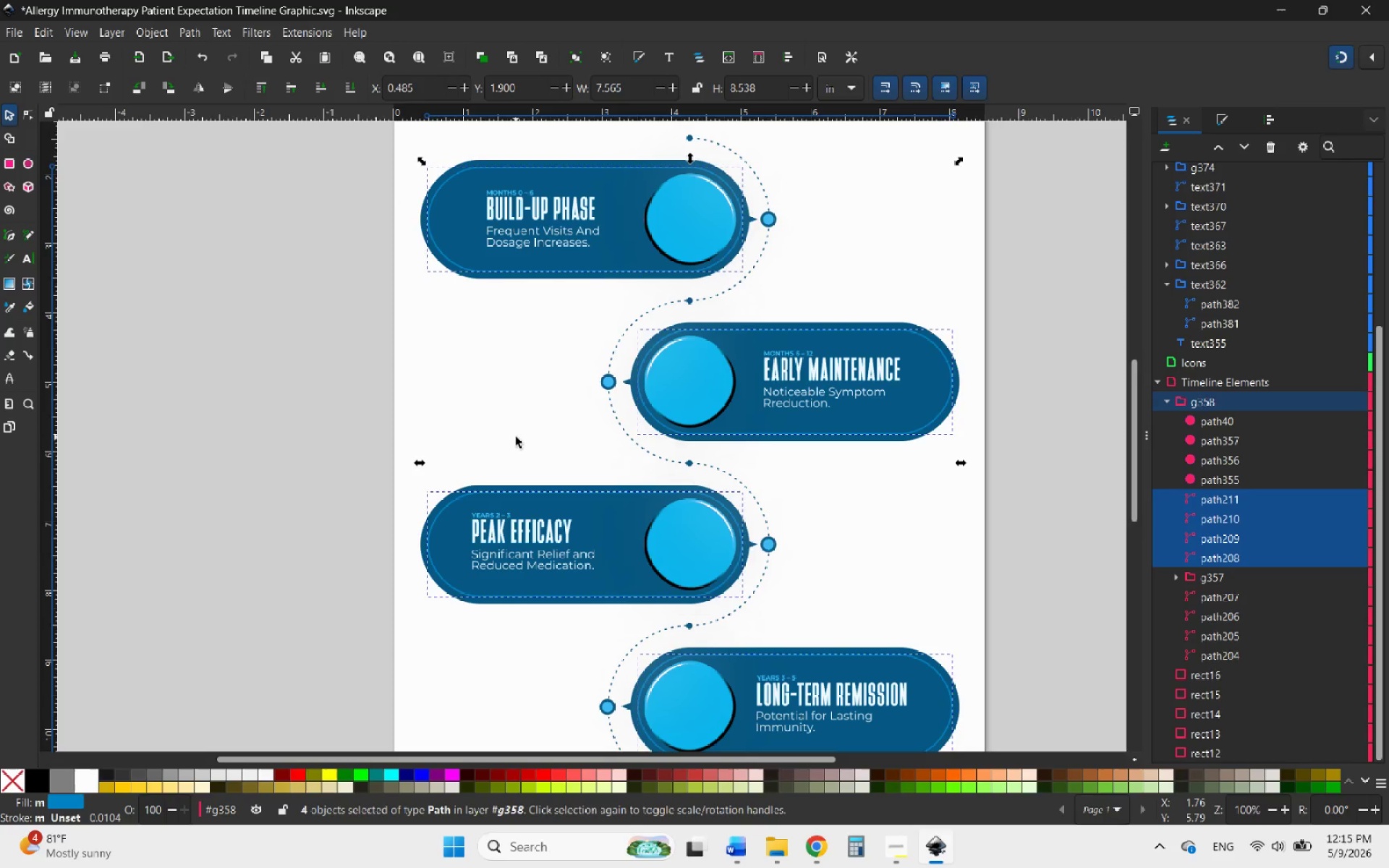 
wait(5.72)
 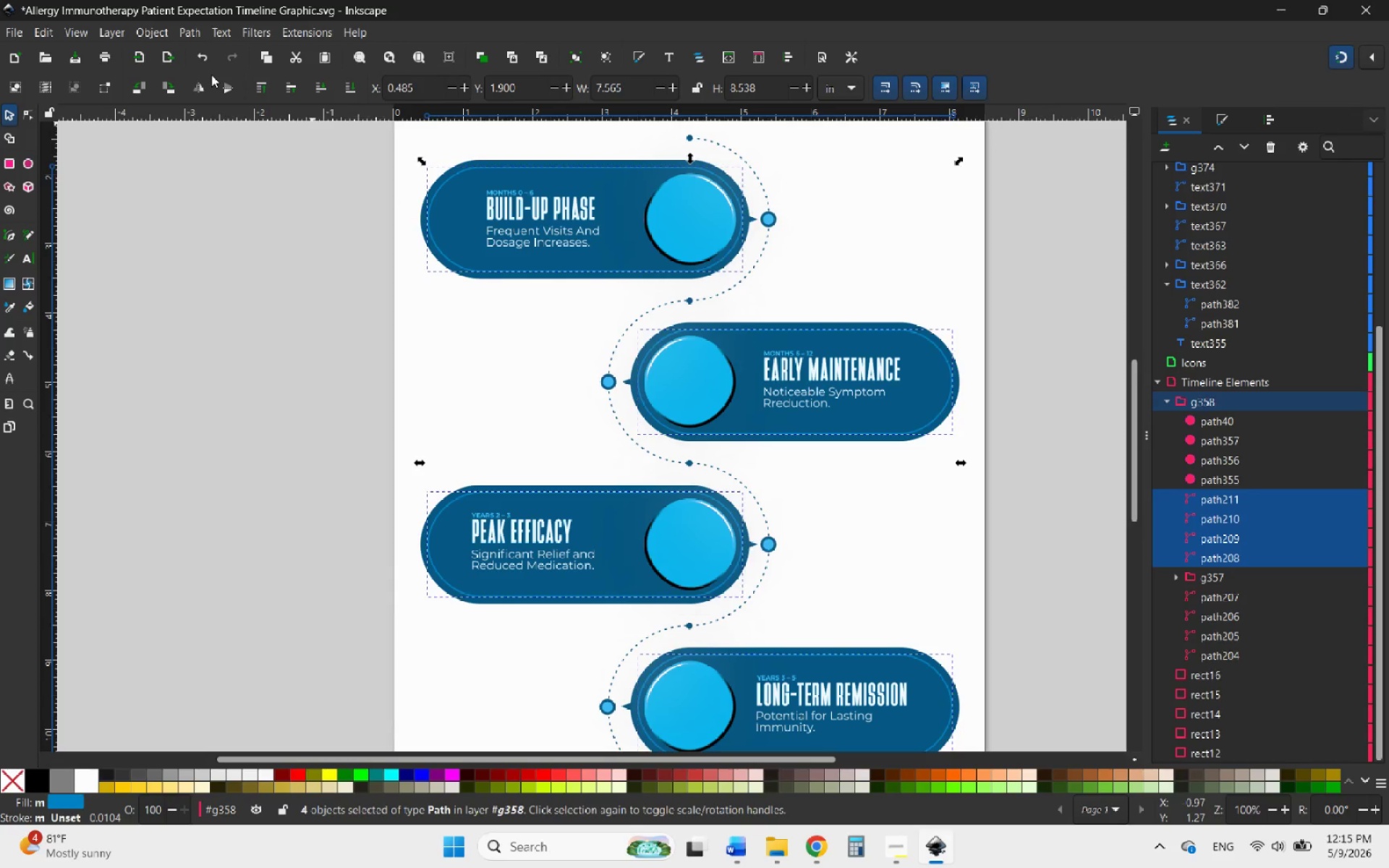 
left_click([475, 384])
 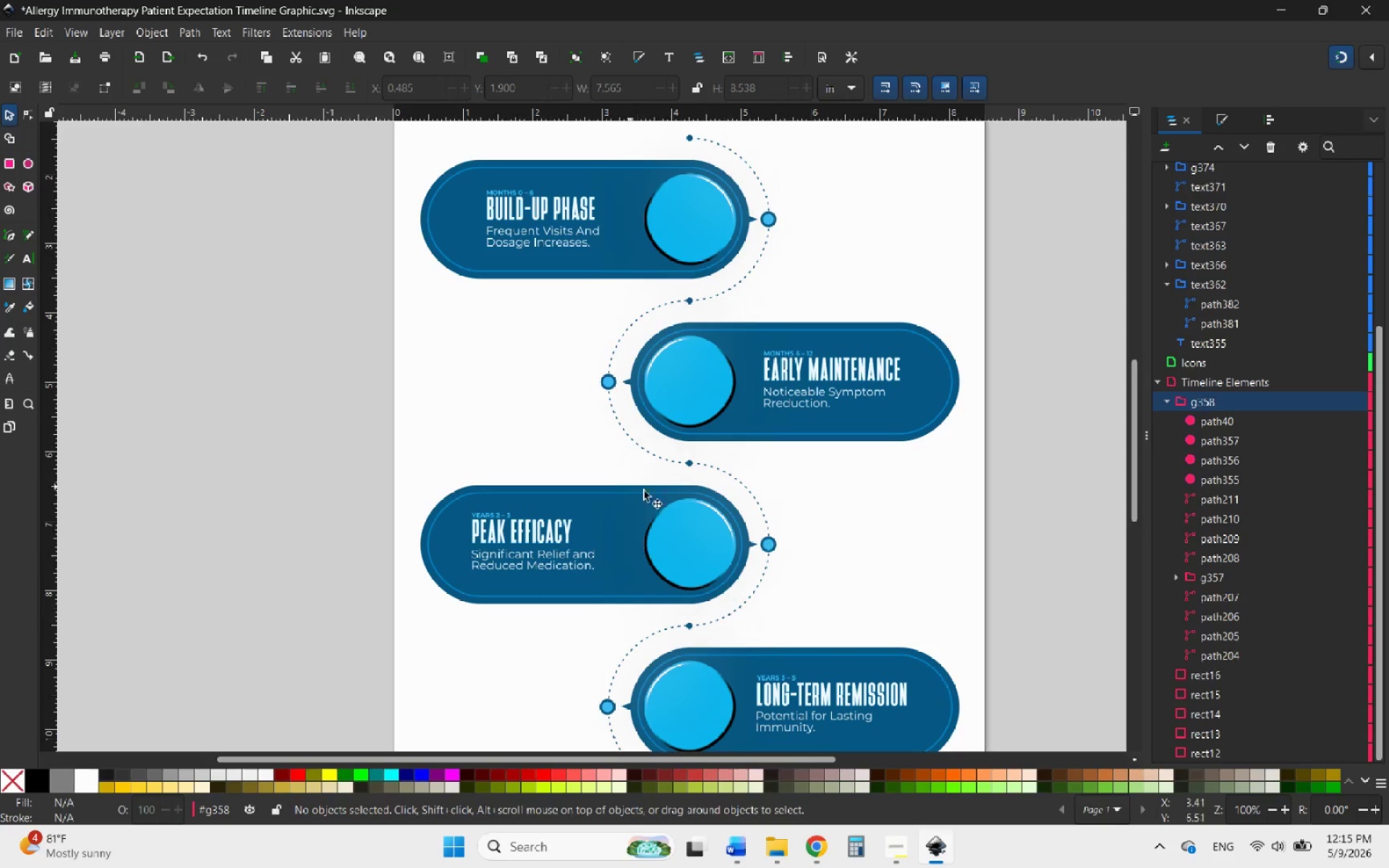 
hold_key(key=ControlLeft, duration=0.64)
scroll: coordinate [671, 490], scroll_direction: down, amount: 2.0
 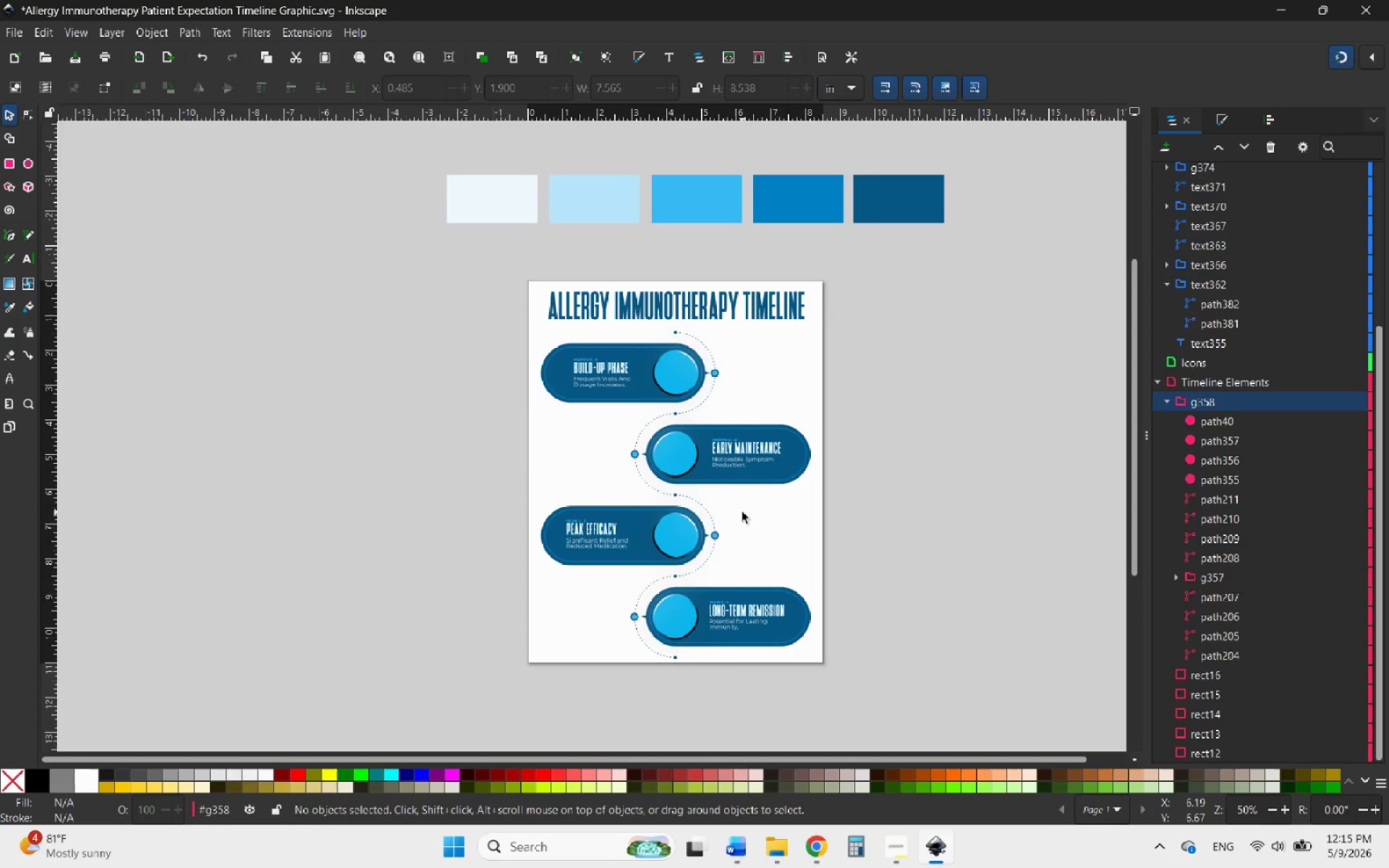 
hold_key(key=ControlLeft, duration=1.74)
scroll: coordinate [742, 629], scroll_direction: up, amount: 5.0
 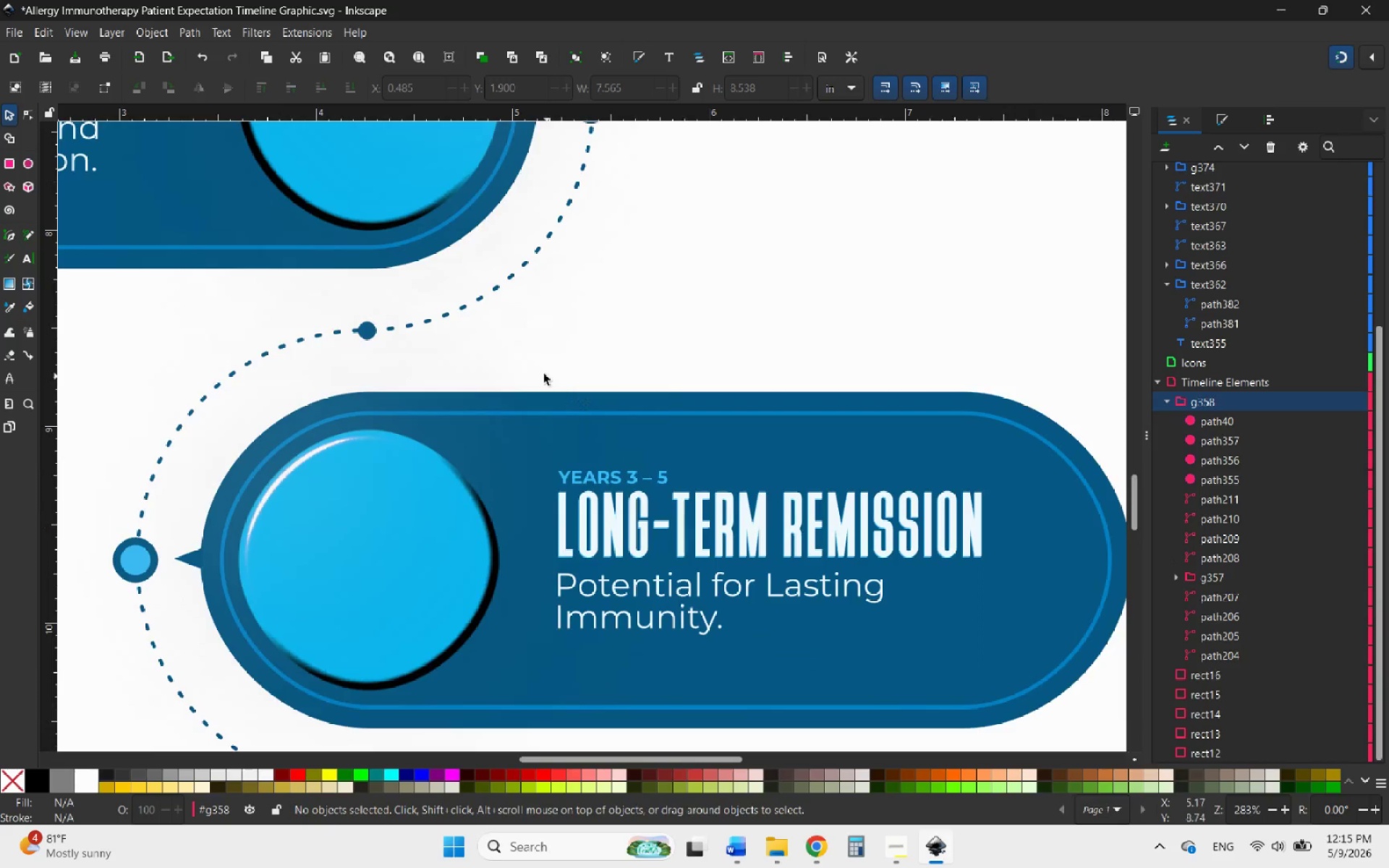 
hold_key(key=ControlLeft, duration=0.89)
 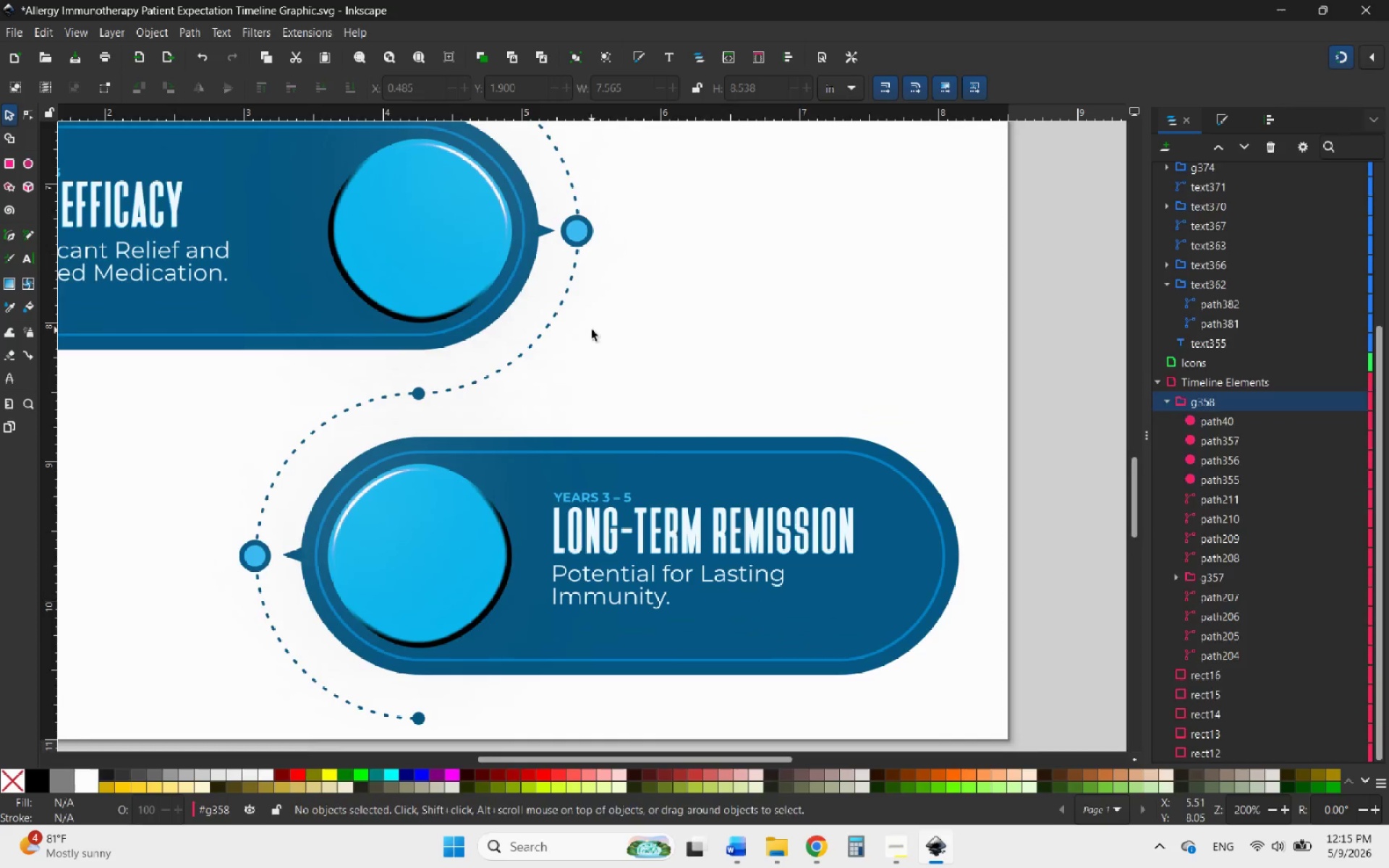 
double_click([592, 330])
 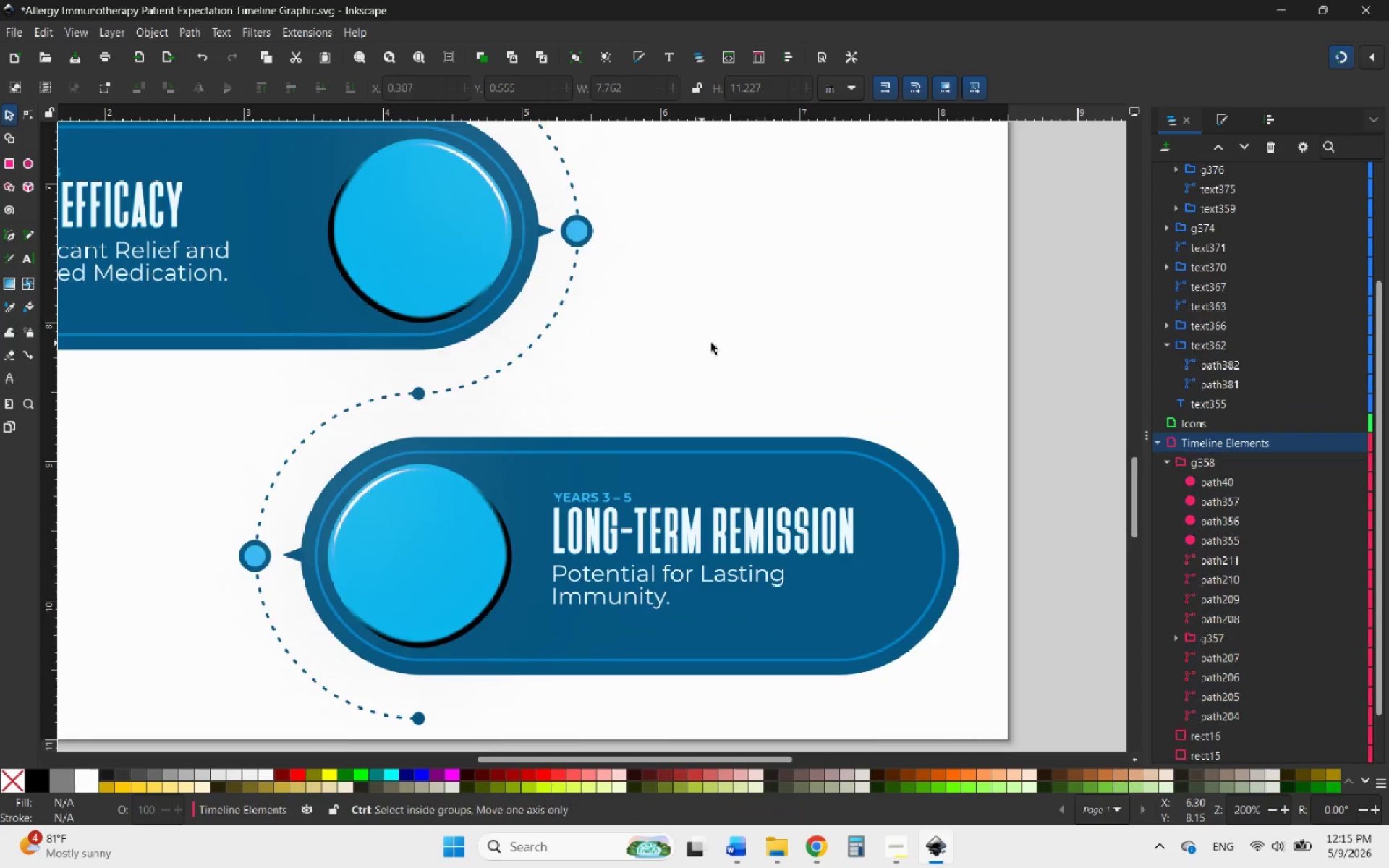 
scroll: coordinate [582, 333], scroll_direction: down, amount: 1.0
 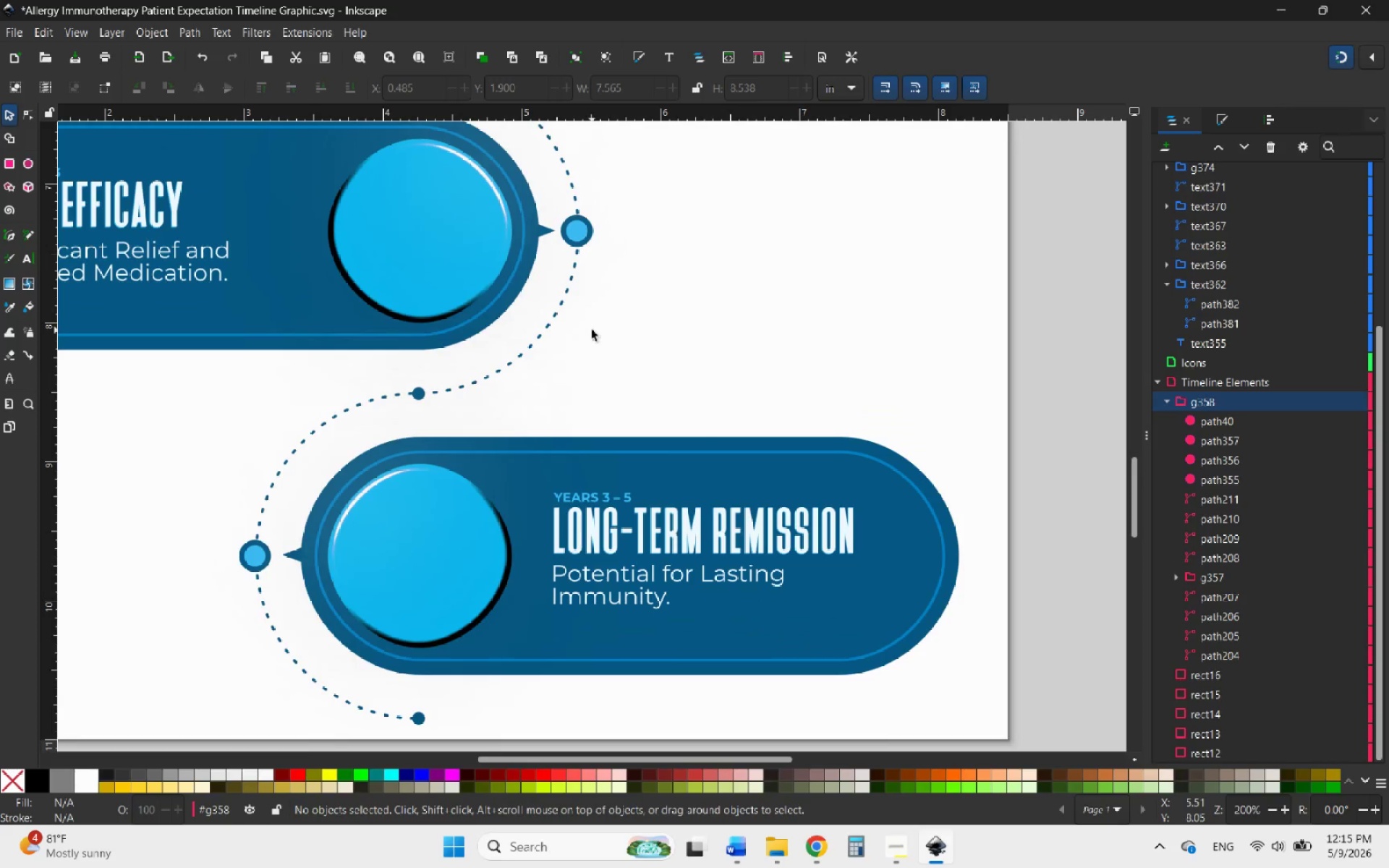 
hold_key(key=ControlLeft, duration=0.61)
scroll: coordinate [719, 344], scroll_direction: none, amount: 0.0
 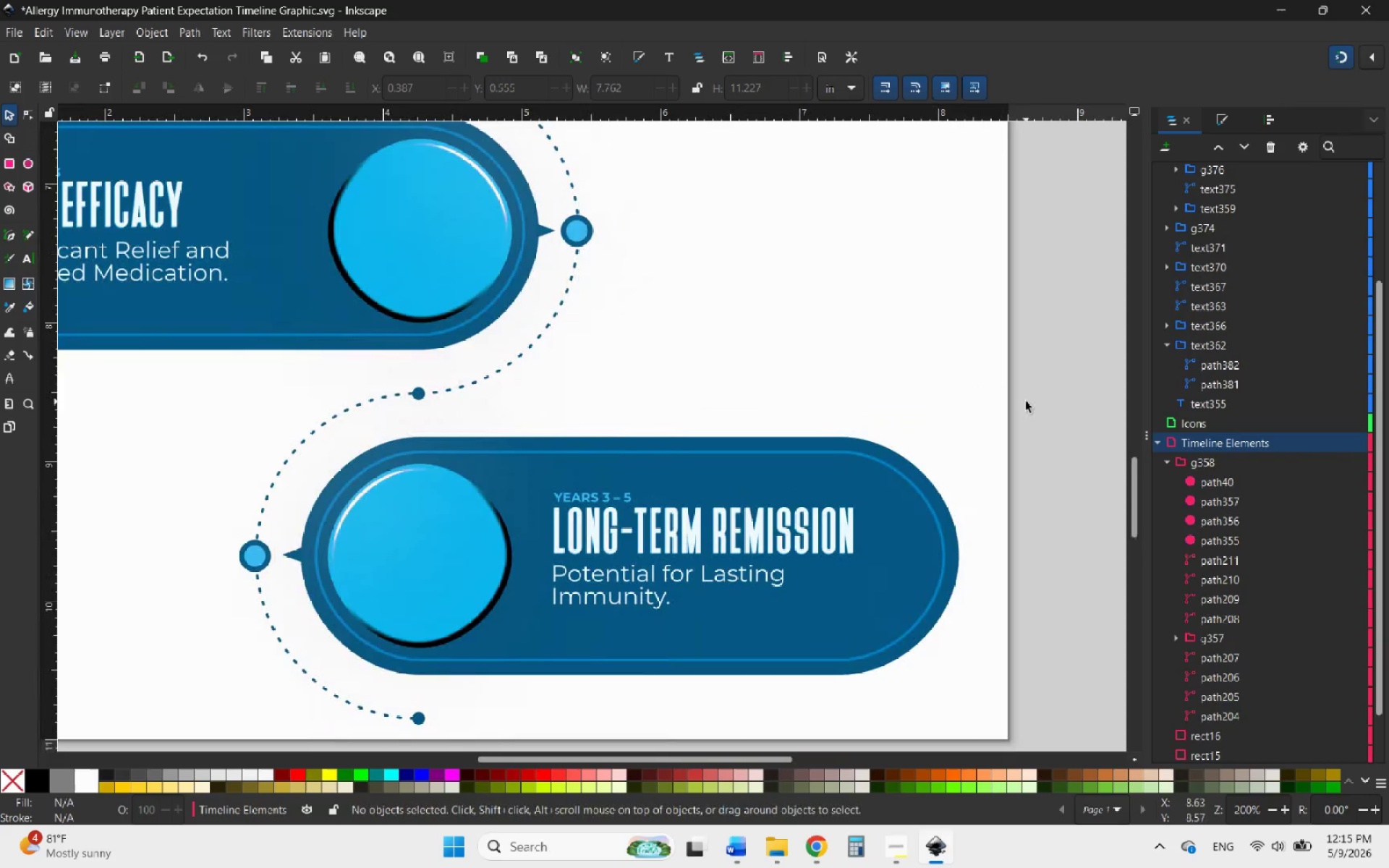 
double_click([1026, 401])
 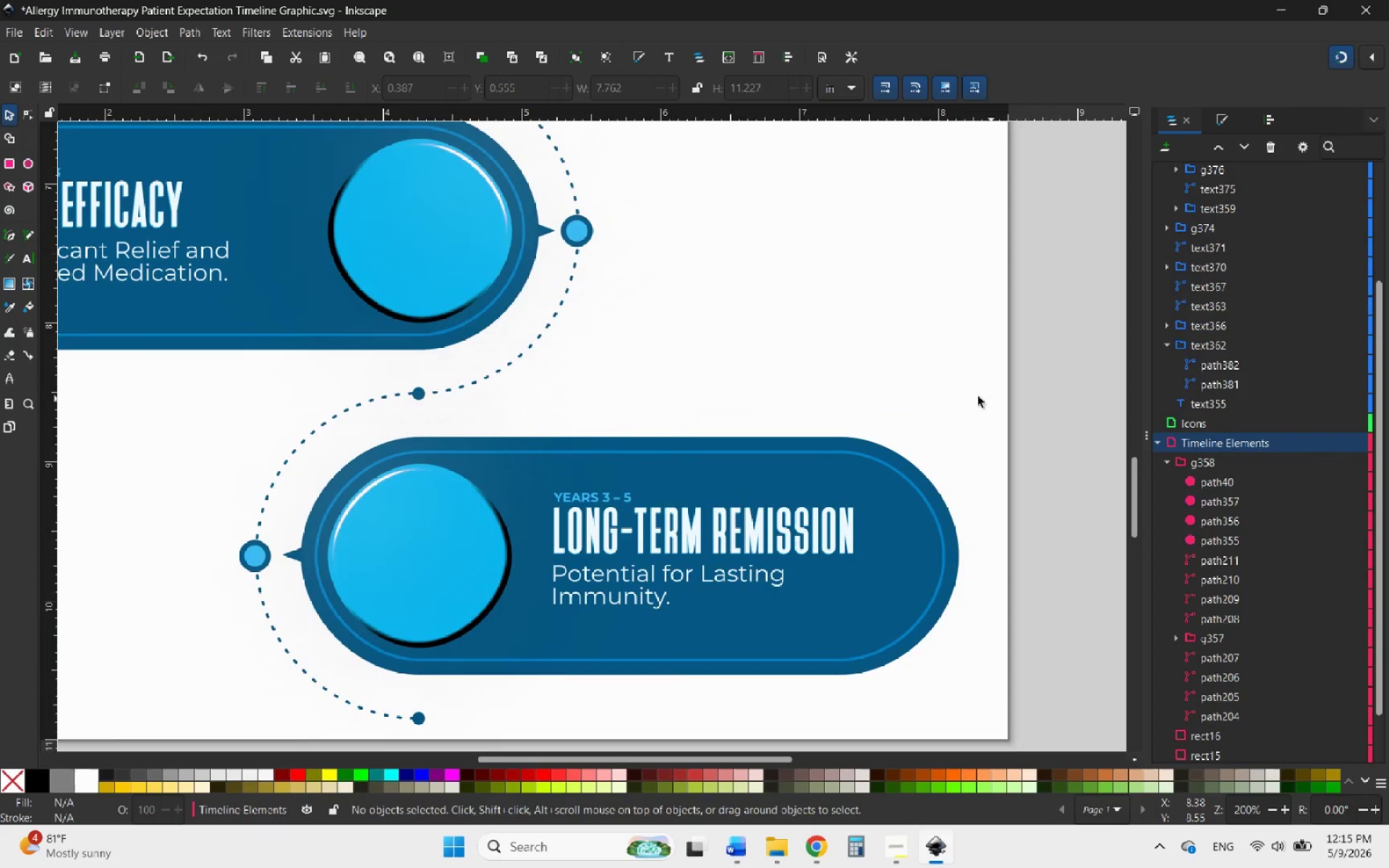 
hold_key(key=ControlLeft, duration=0.8)
scroll: coordinate [875, 362], scroll_direction: down, amount: 2.0
 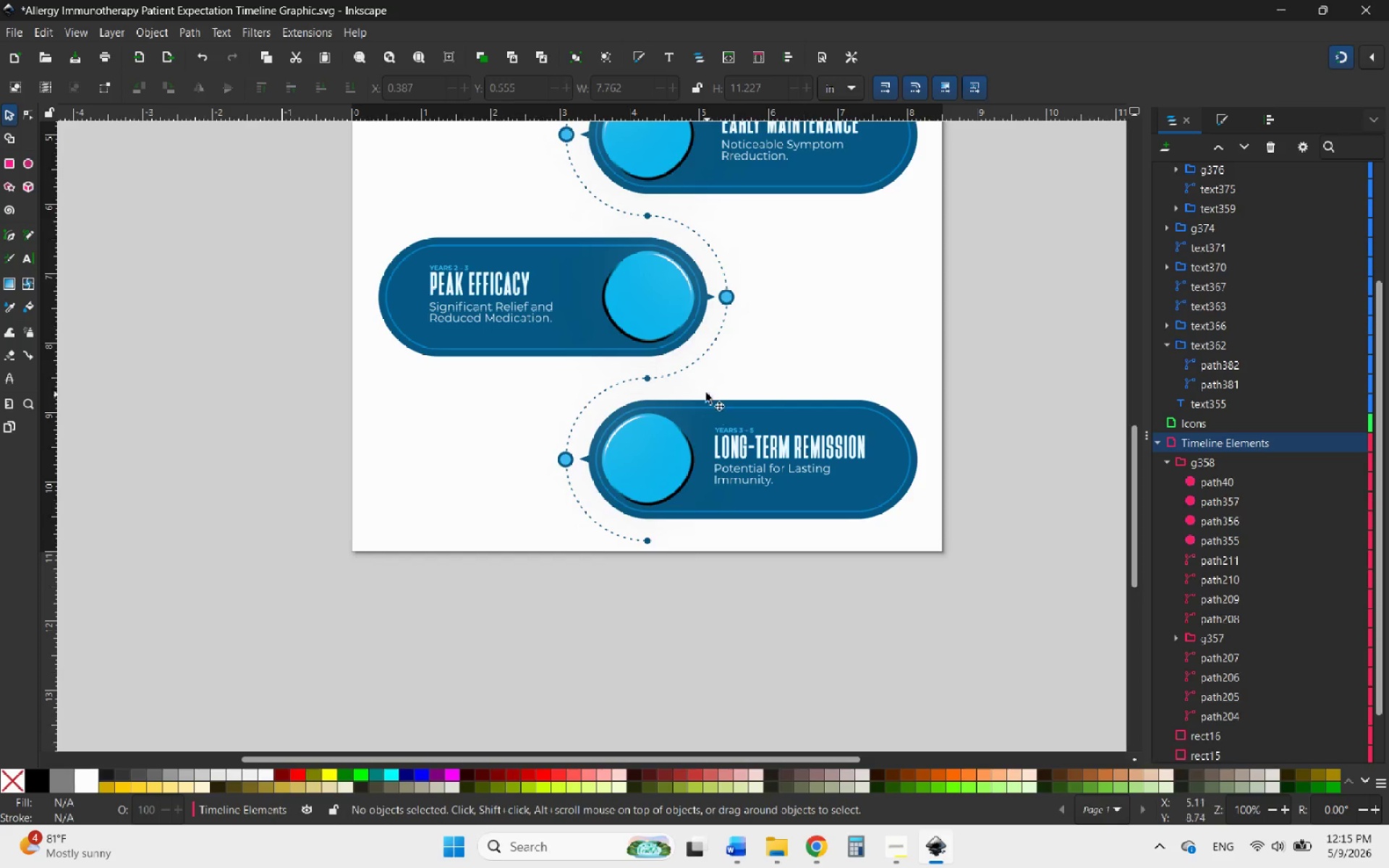 
left_click_drag(start_coordinate=[704, 384], to_coordinate=[874, 506])
 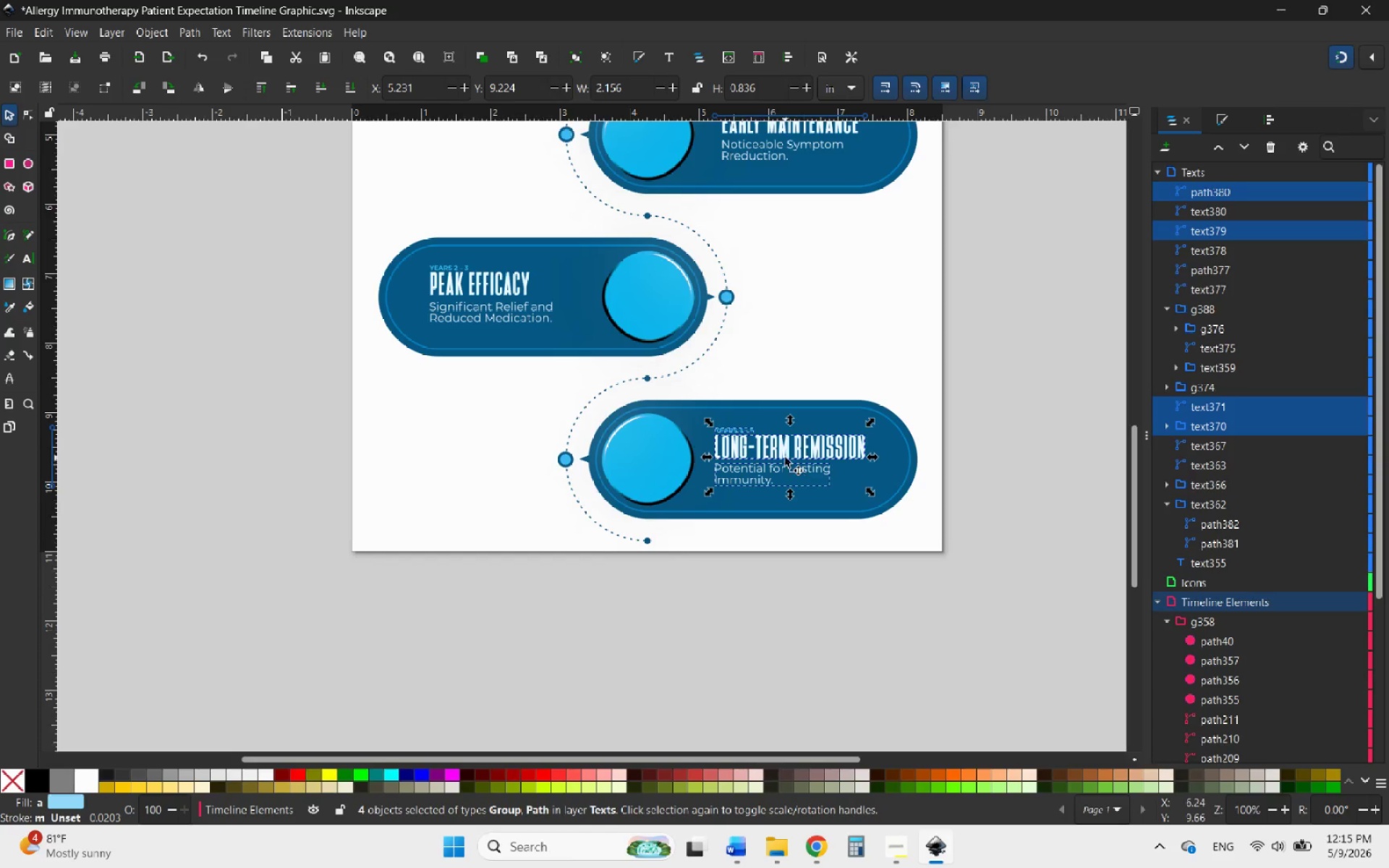 
right_click([784, 456])
 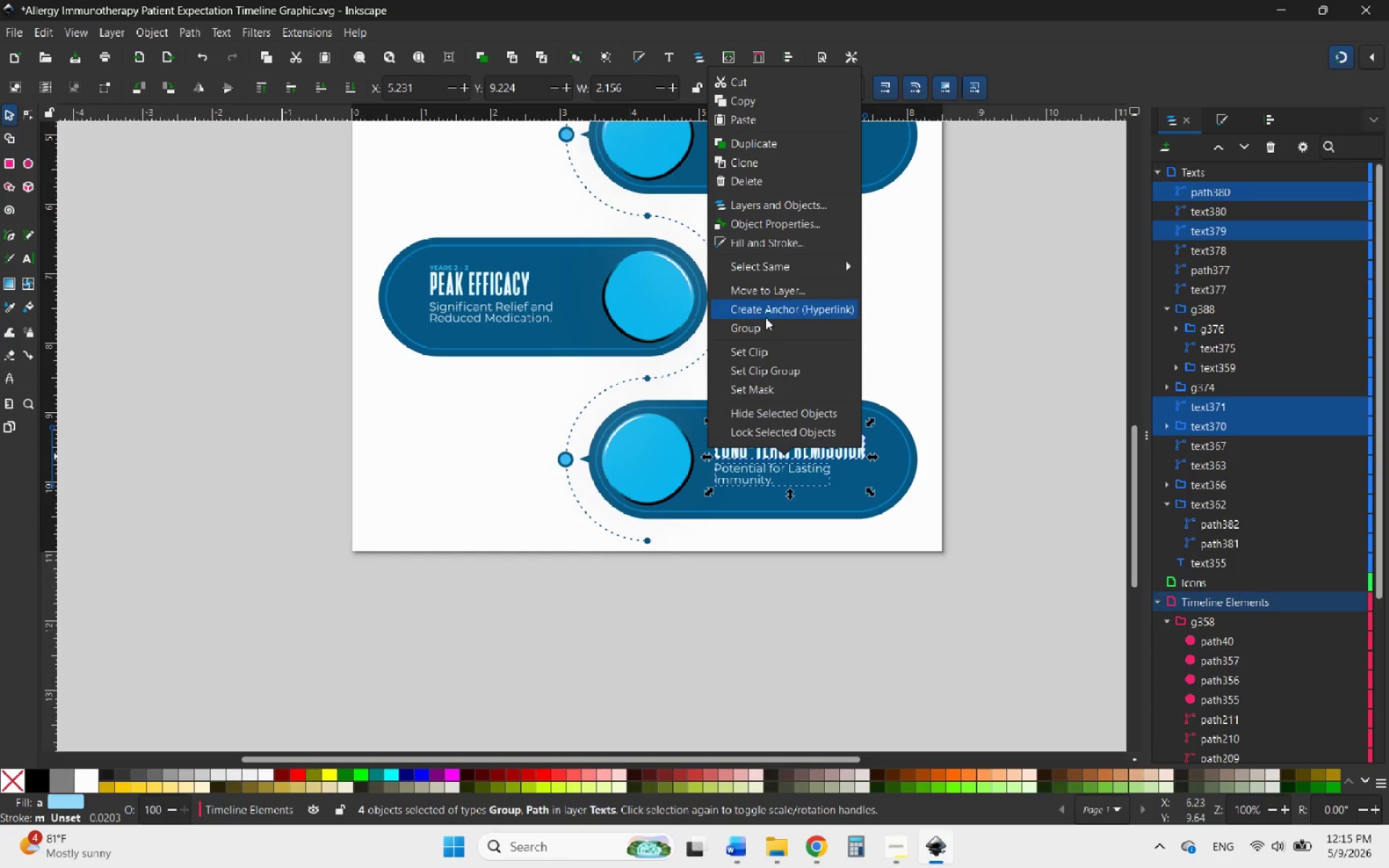 
left_click([750, 330])
 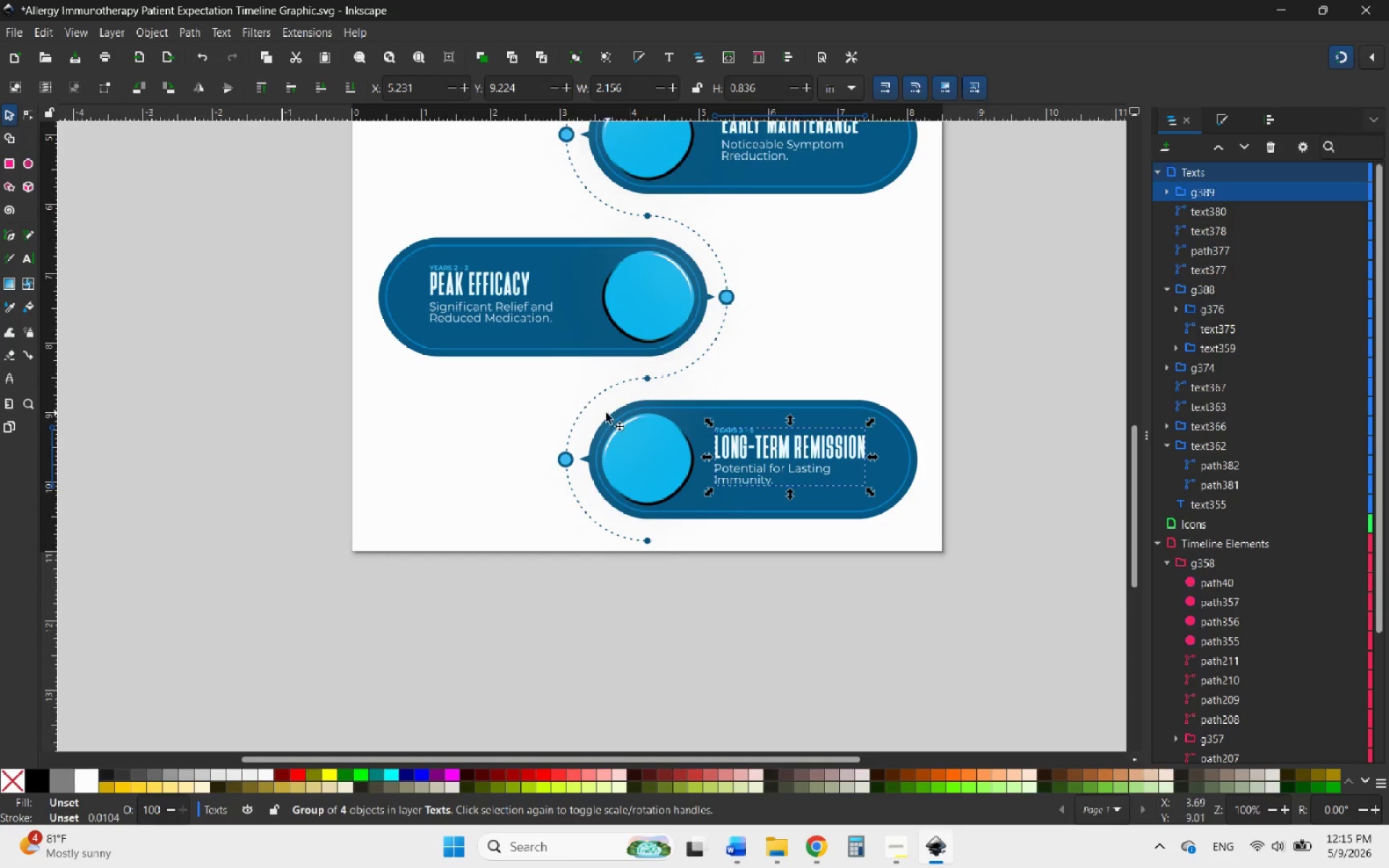 
scroll: coordinate [585, 417], scroll_direction: up, amount: 3.0
 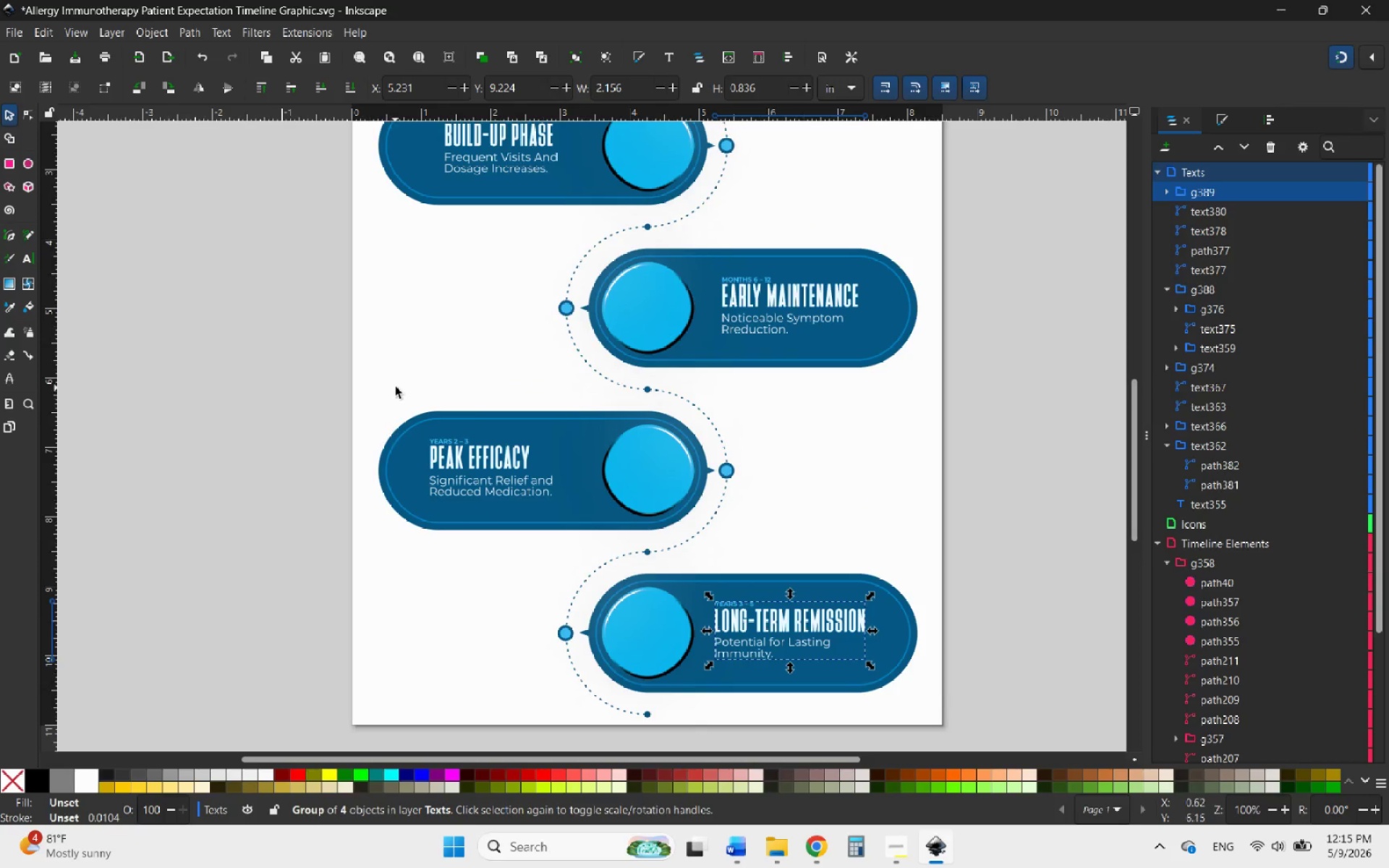 
left_click_drag(start_coordinate=[396, 387], to_coordinate=[575, 546])
 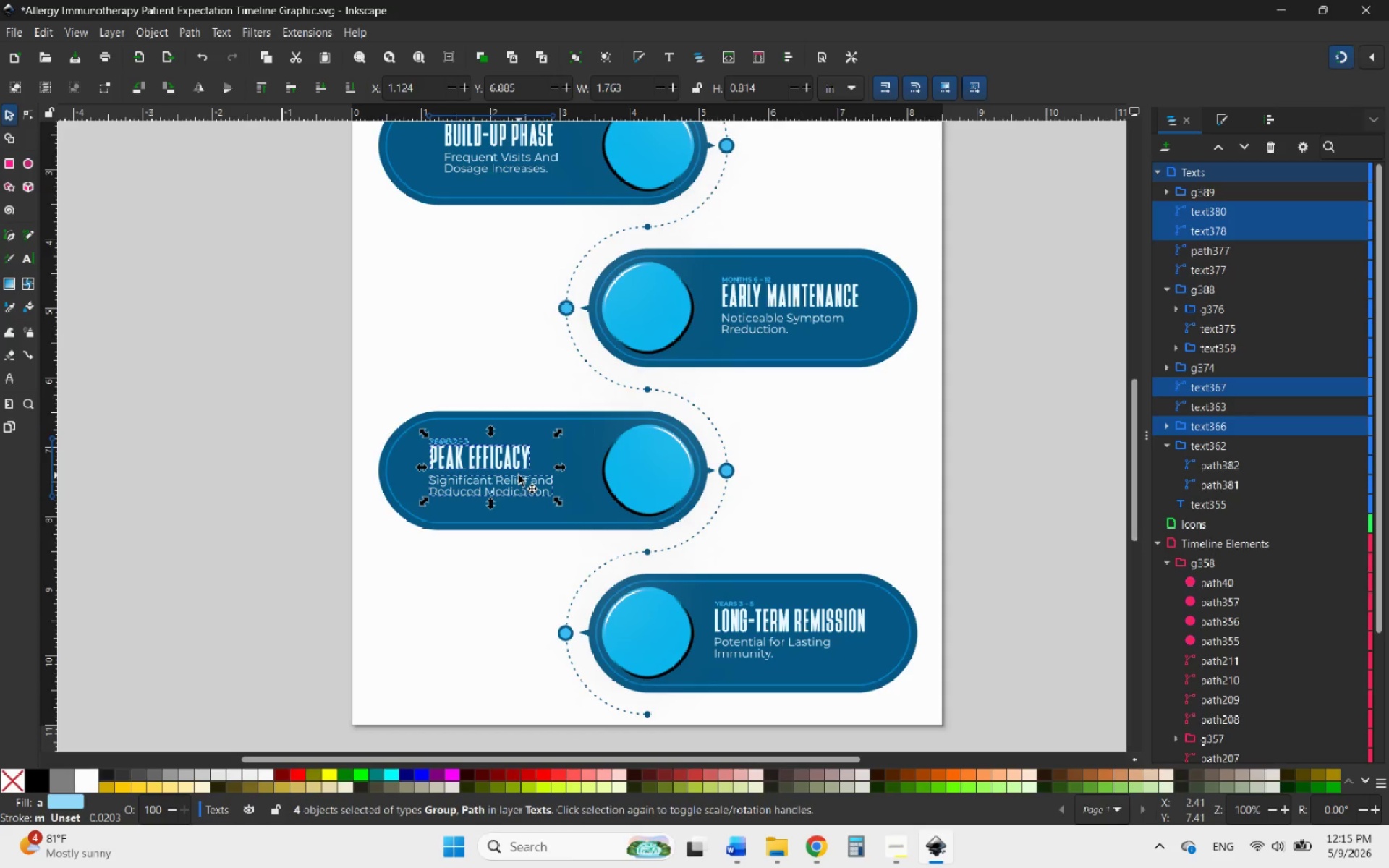 
right_click([519, 475])
 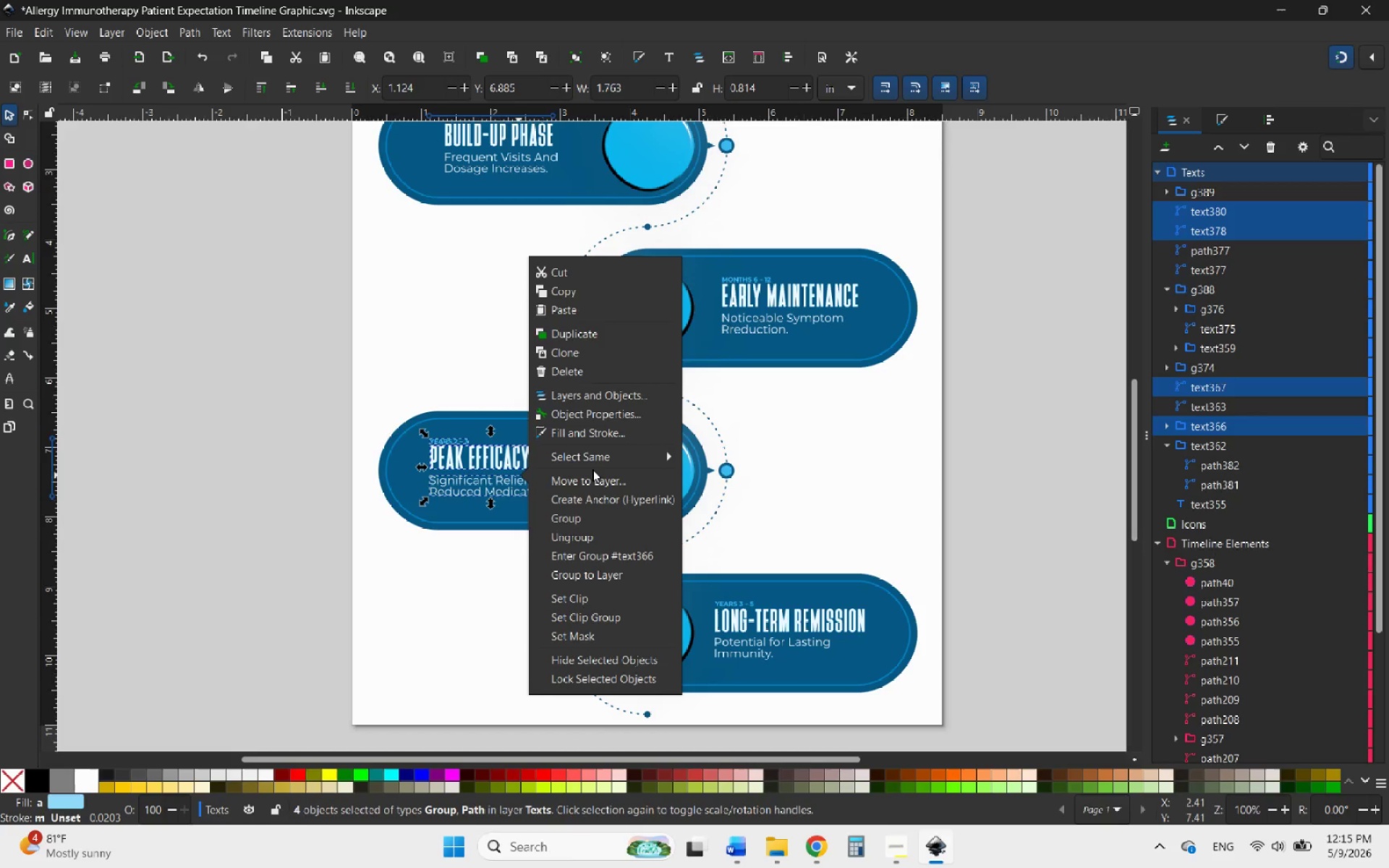 
double_click([574, 522])
 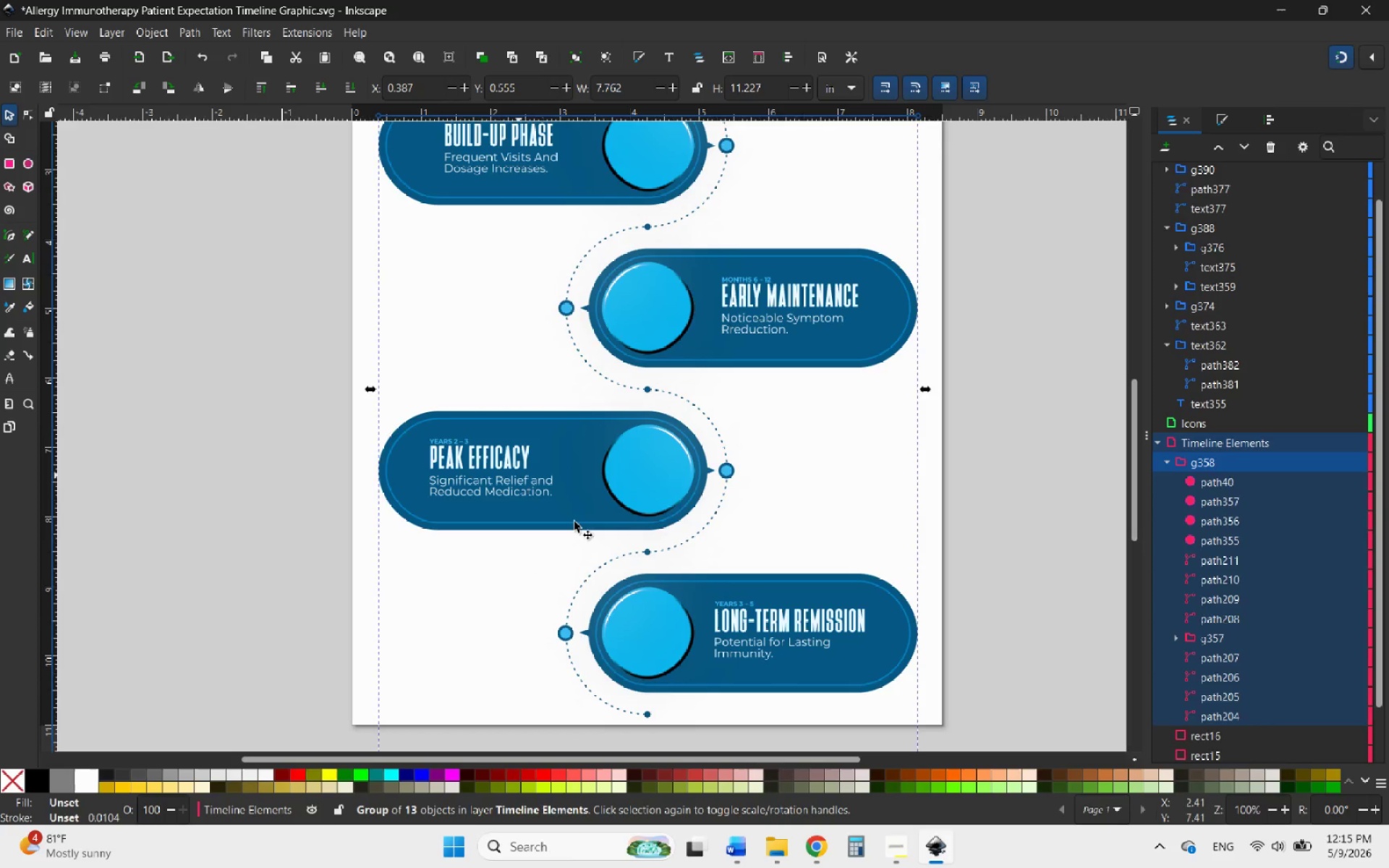 
left_click([443, 547])
 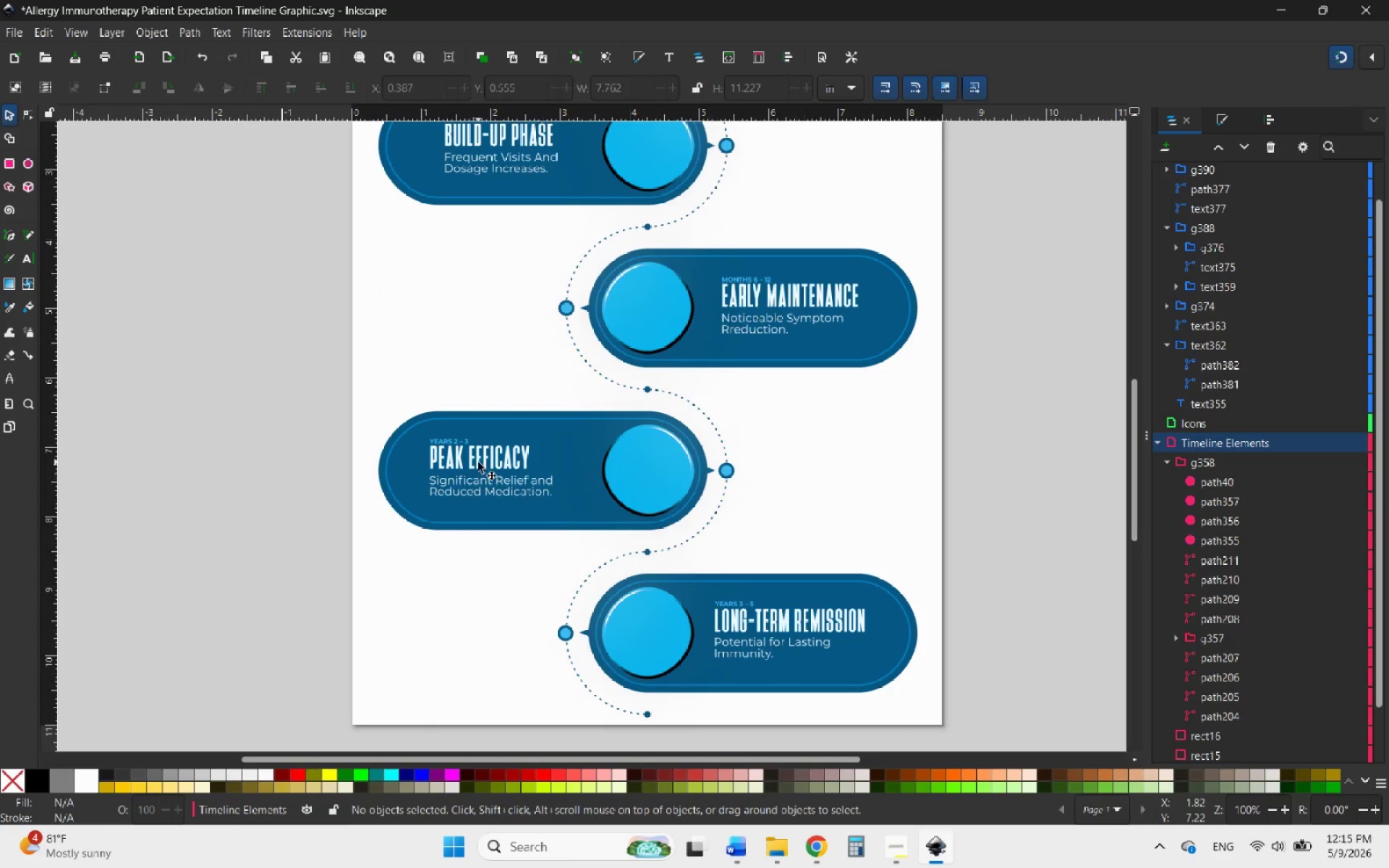 
left_click([478, 462])
 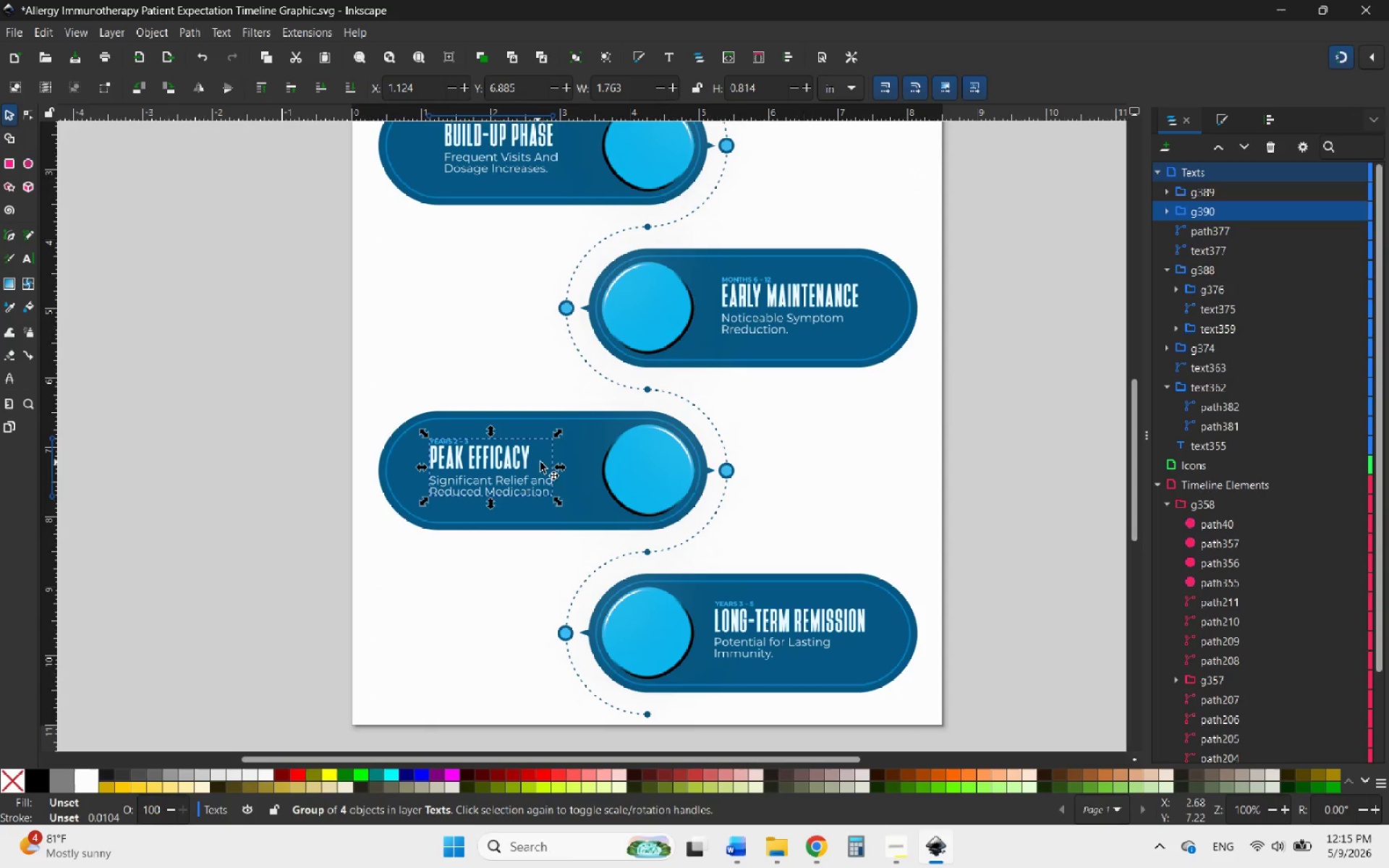 
left_click([586, 467])
 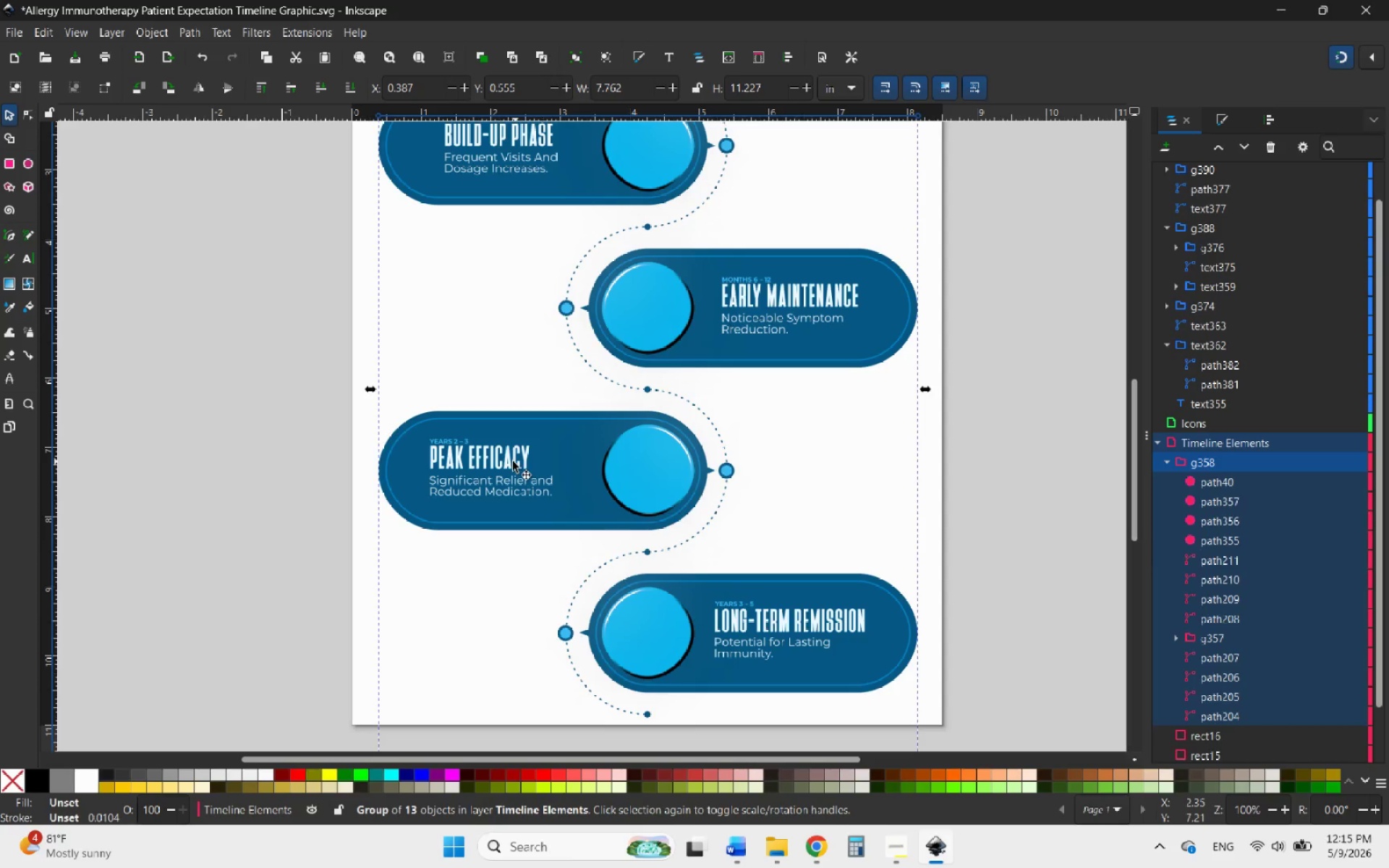 
left_click([511, 461])
 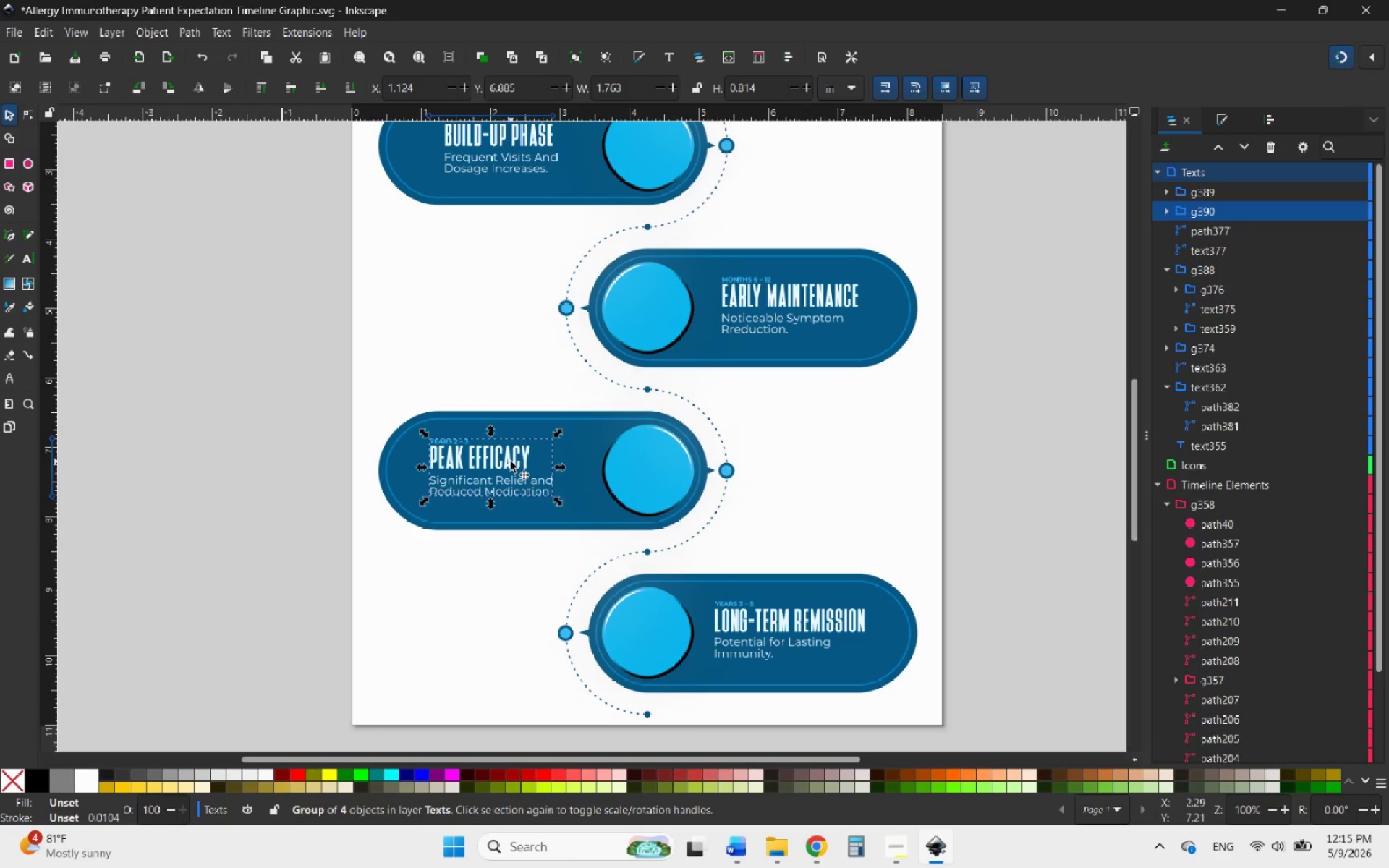 
scroll: coordinate [896, 341], scroll_direction: down, amount: 1.0
 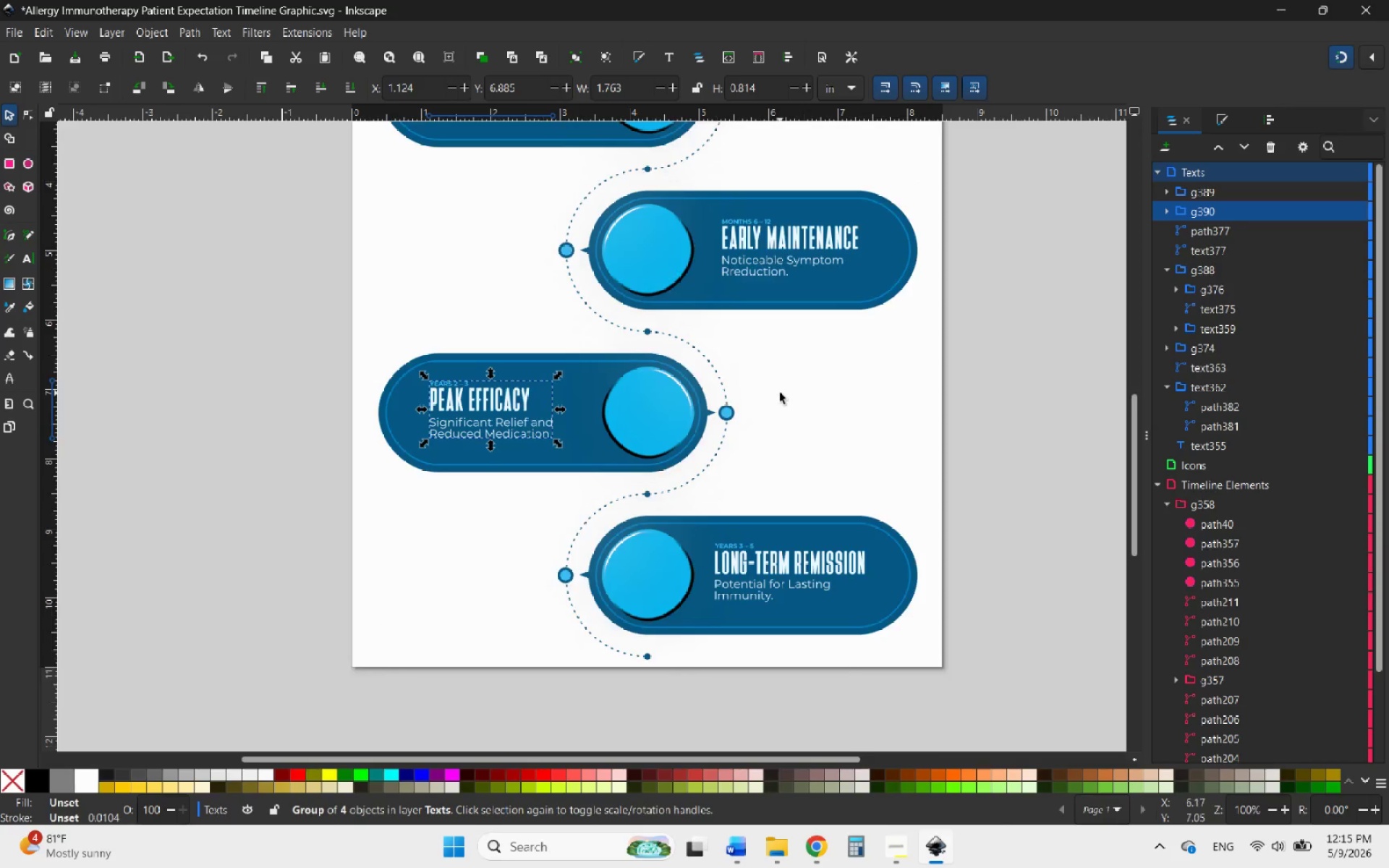 
scroll: coordinate [780, 393], scroll_direction: up, amount: 2.0
 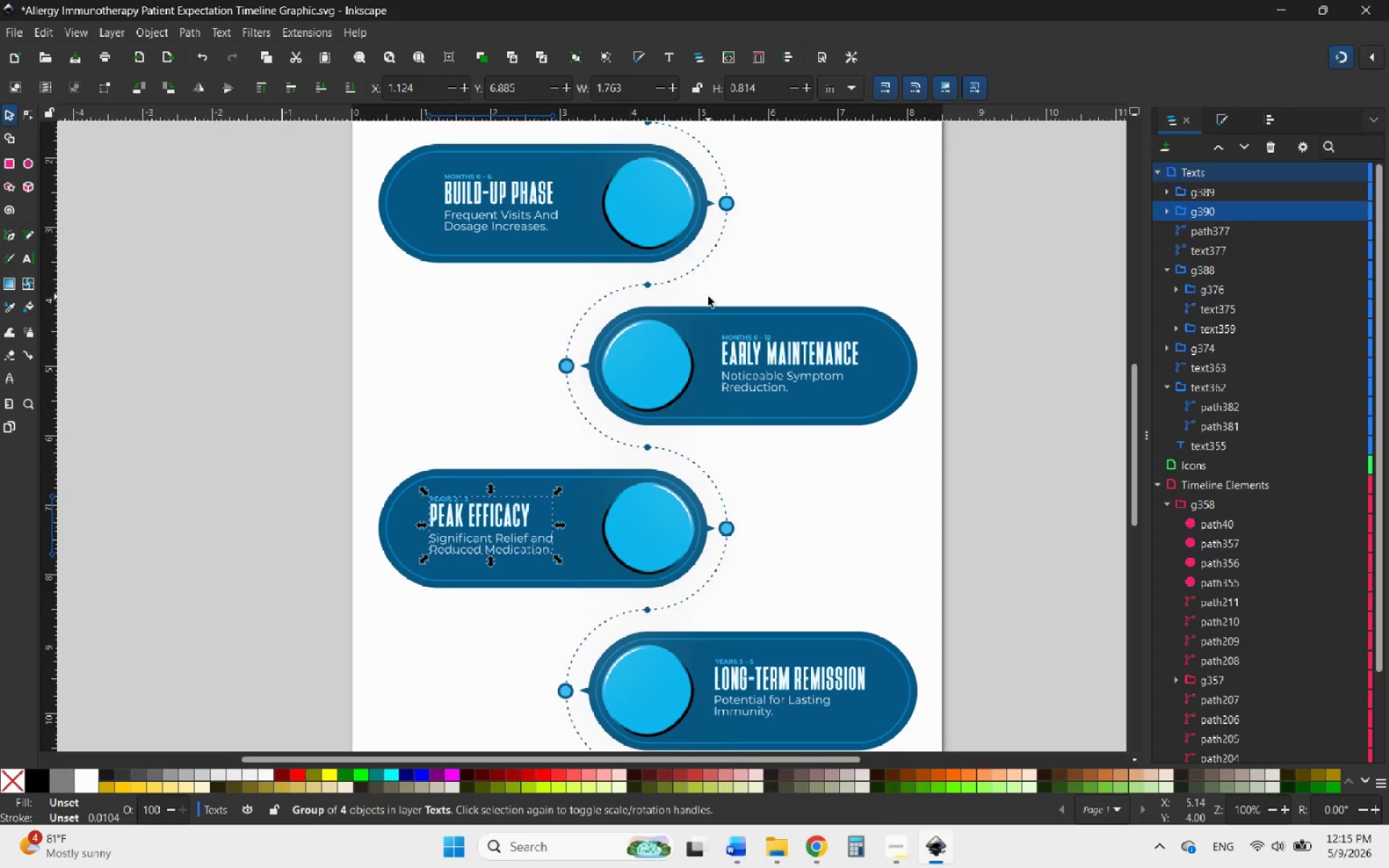 
left_click_drag(start_coordinate=[708, 292], to_coordinate=[891, 427])
 